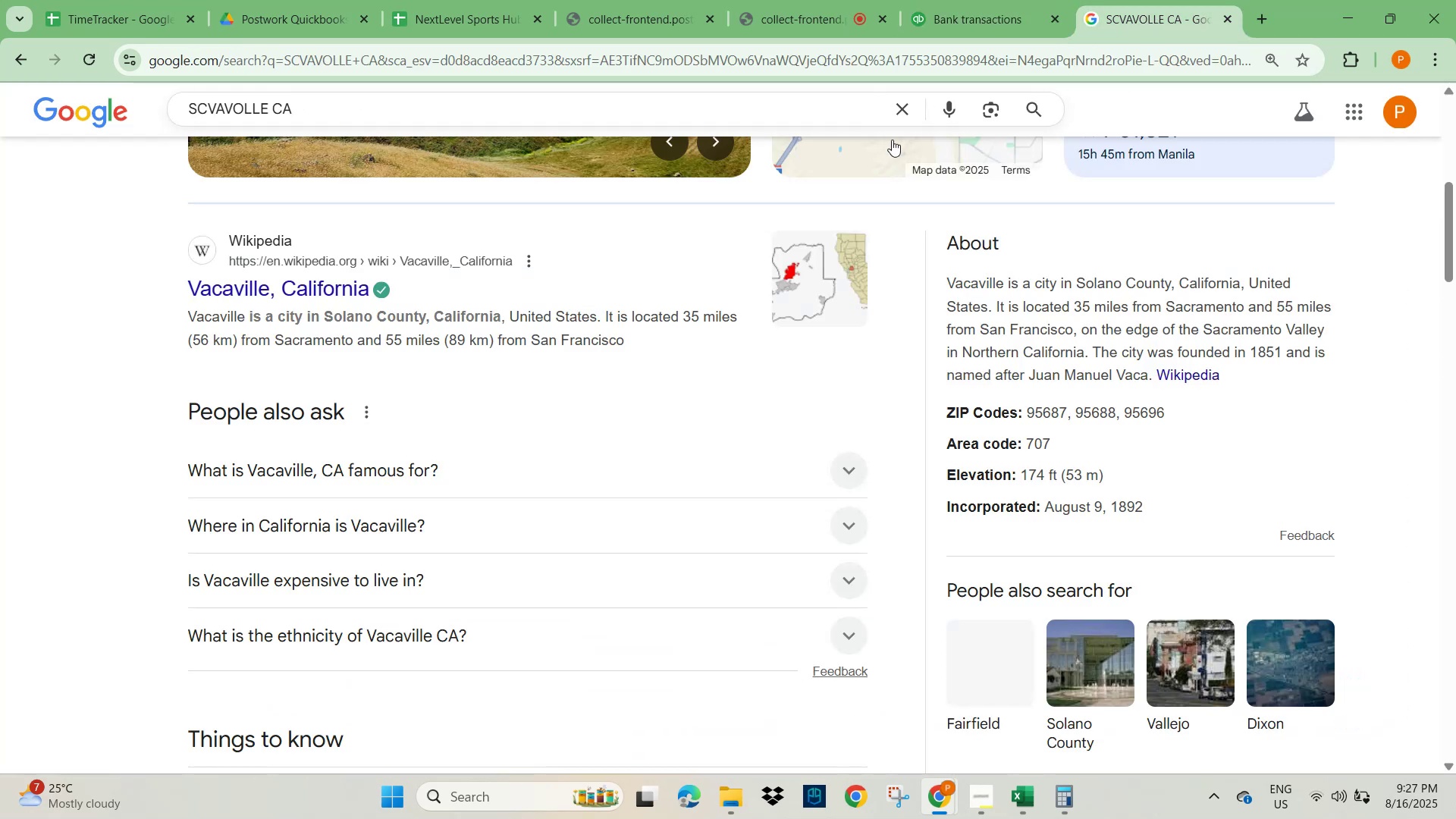 
left_click([894, 115])
 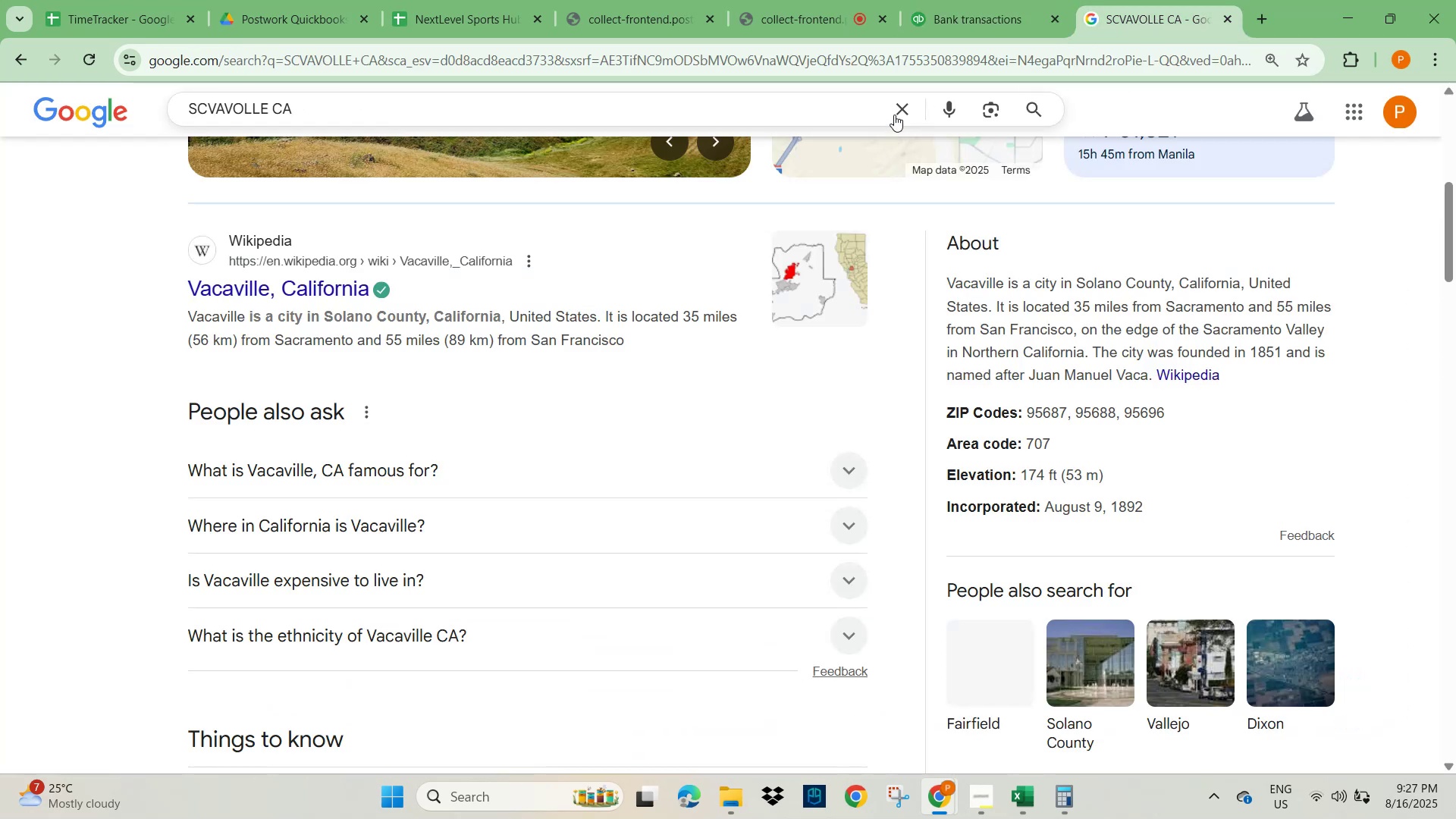 
key(Control+V)
 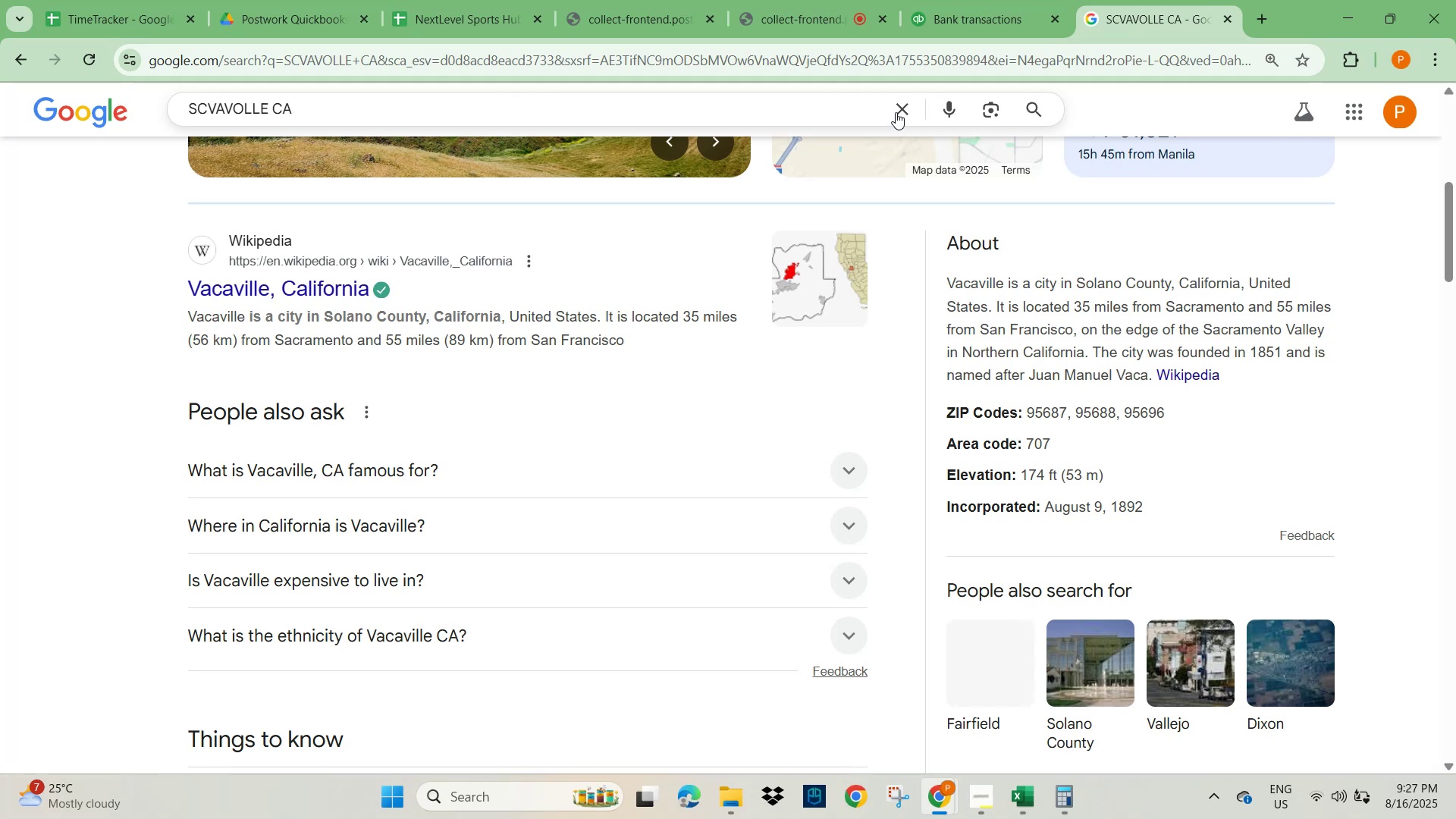 
left_click([903, 108])
 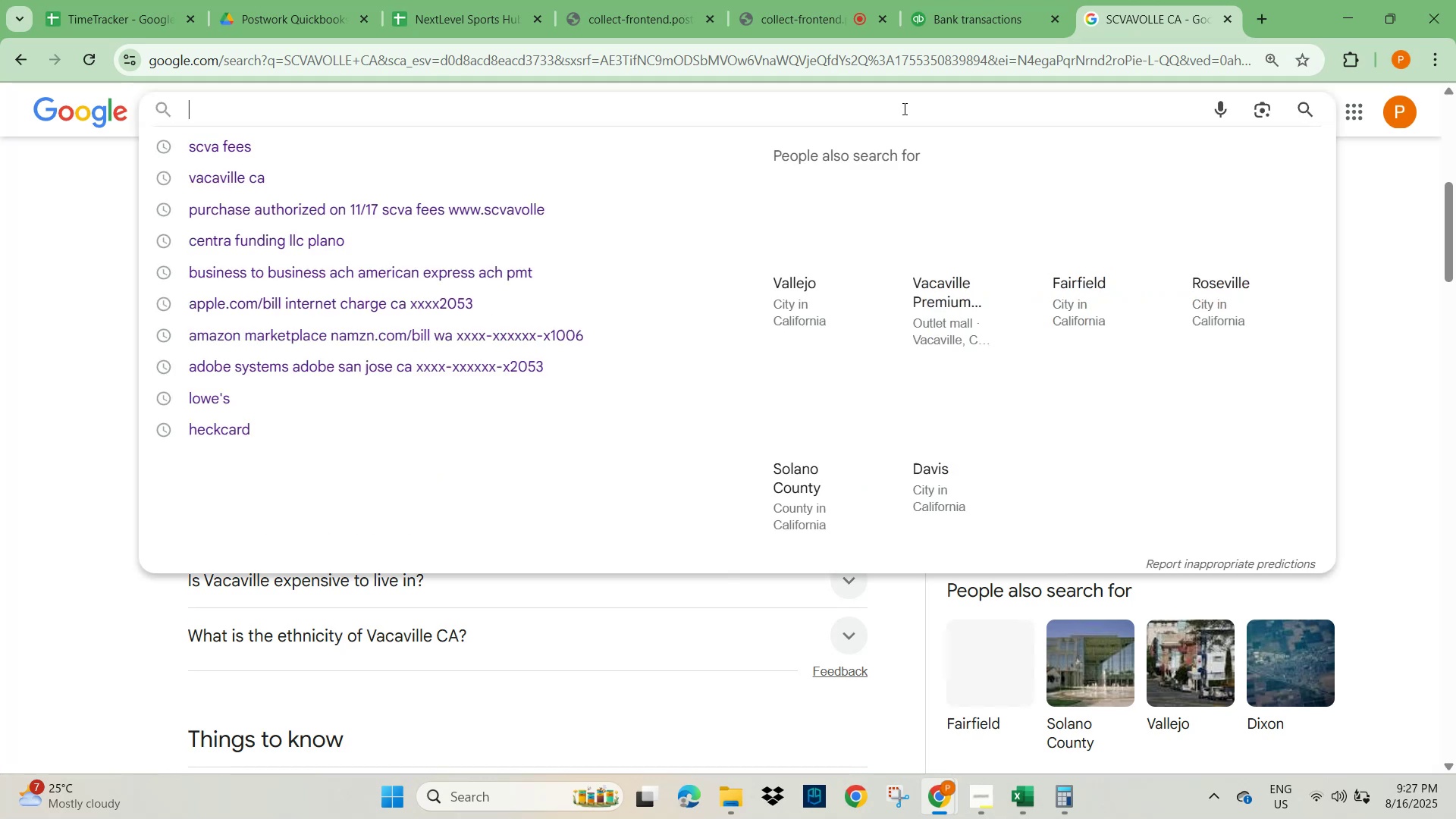 
key(Control+V)
 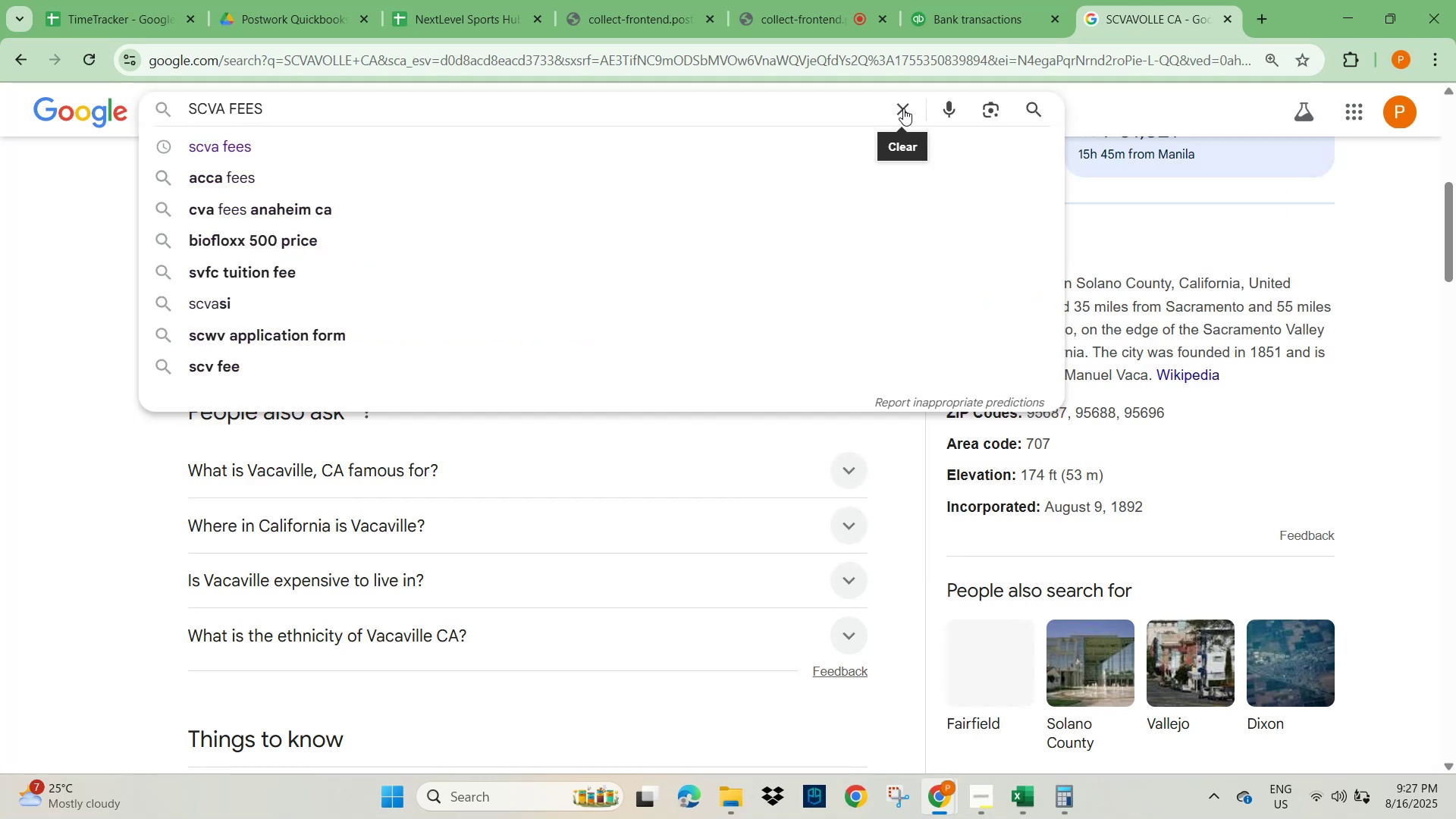 
key(NumpadEnter)
 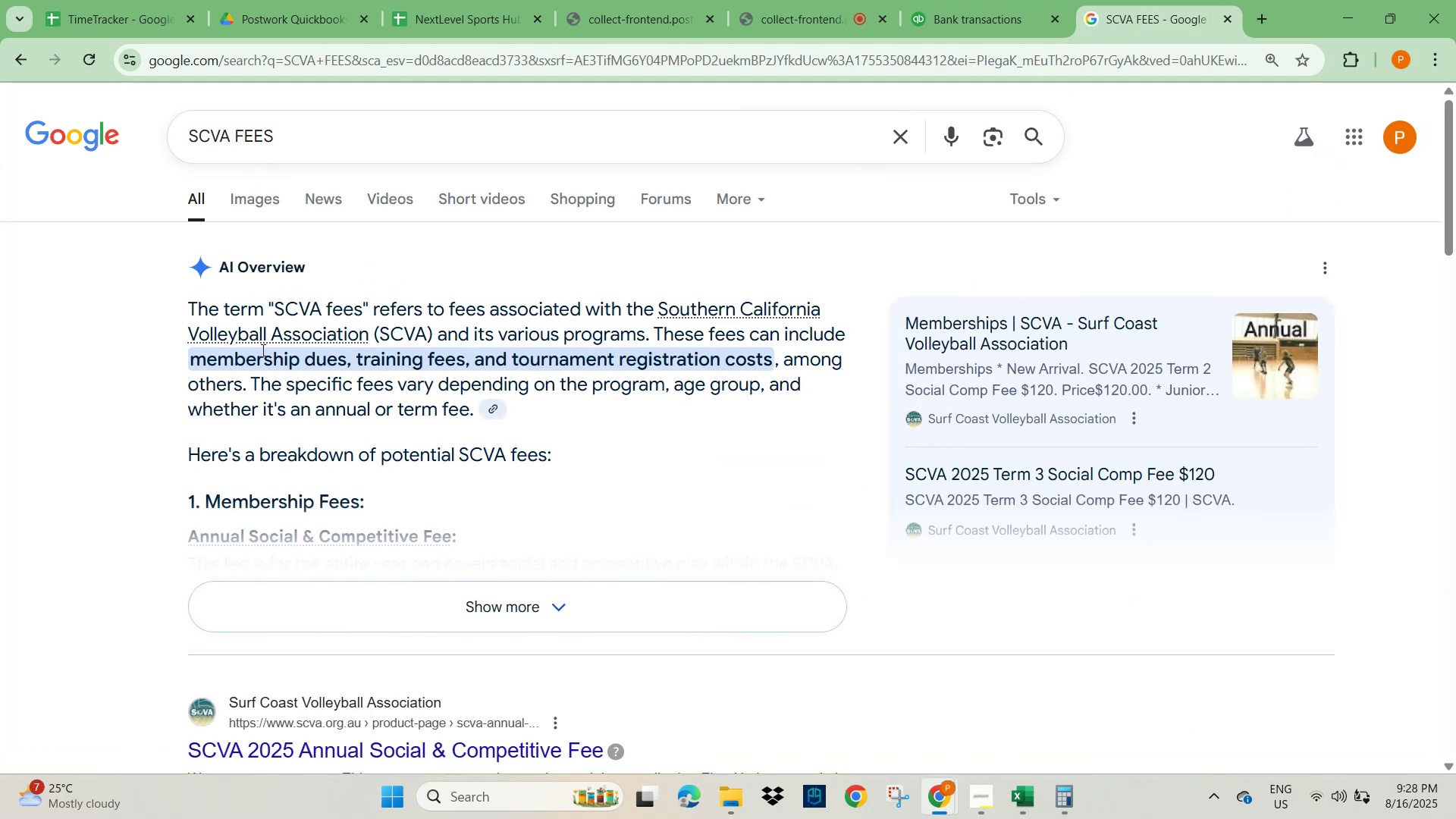 
wait(7.01)
 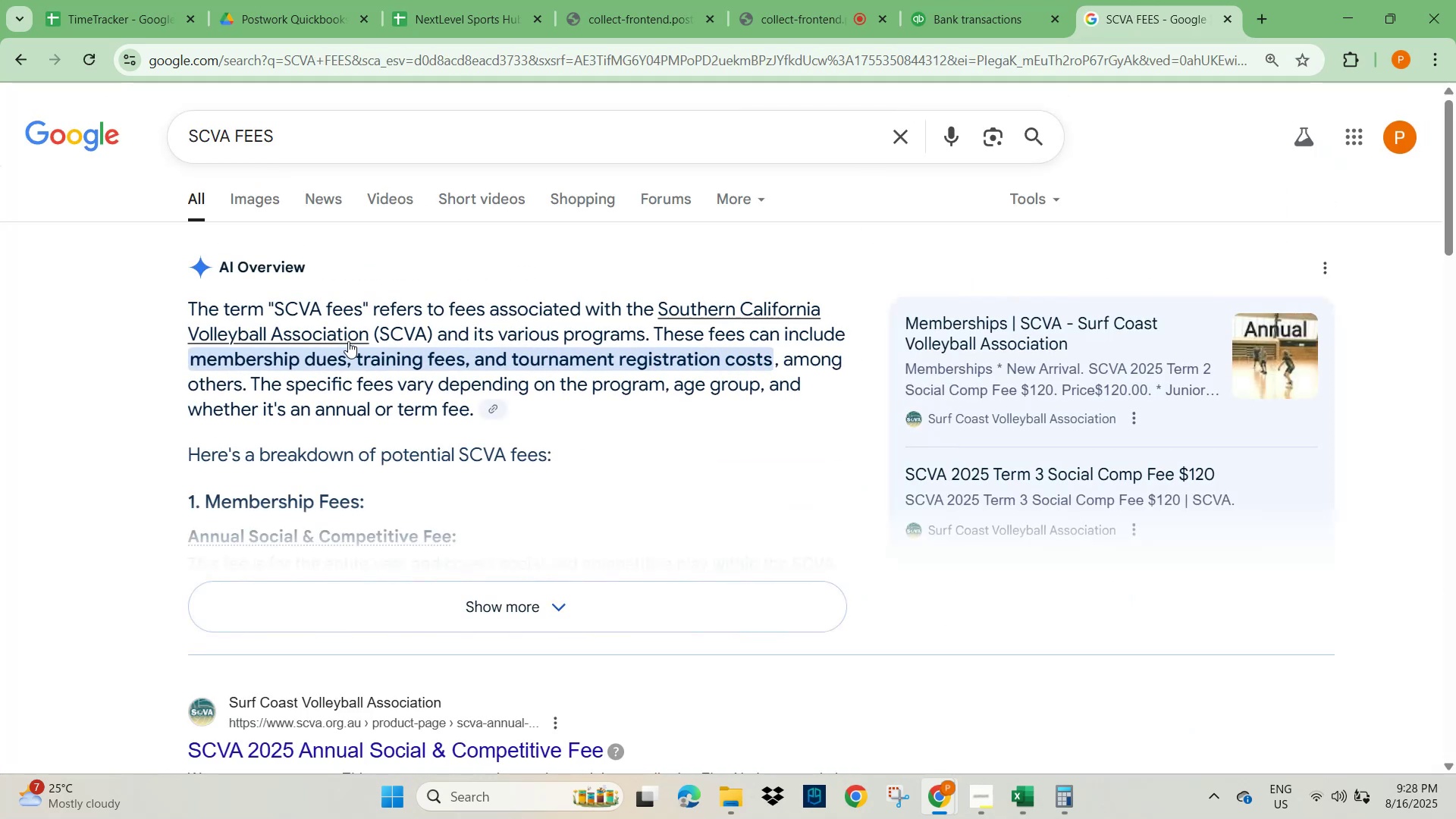 
mouse_move([858, 17])
 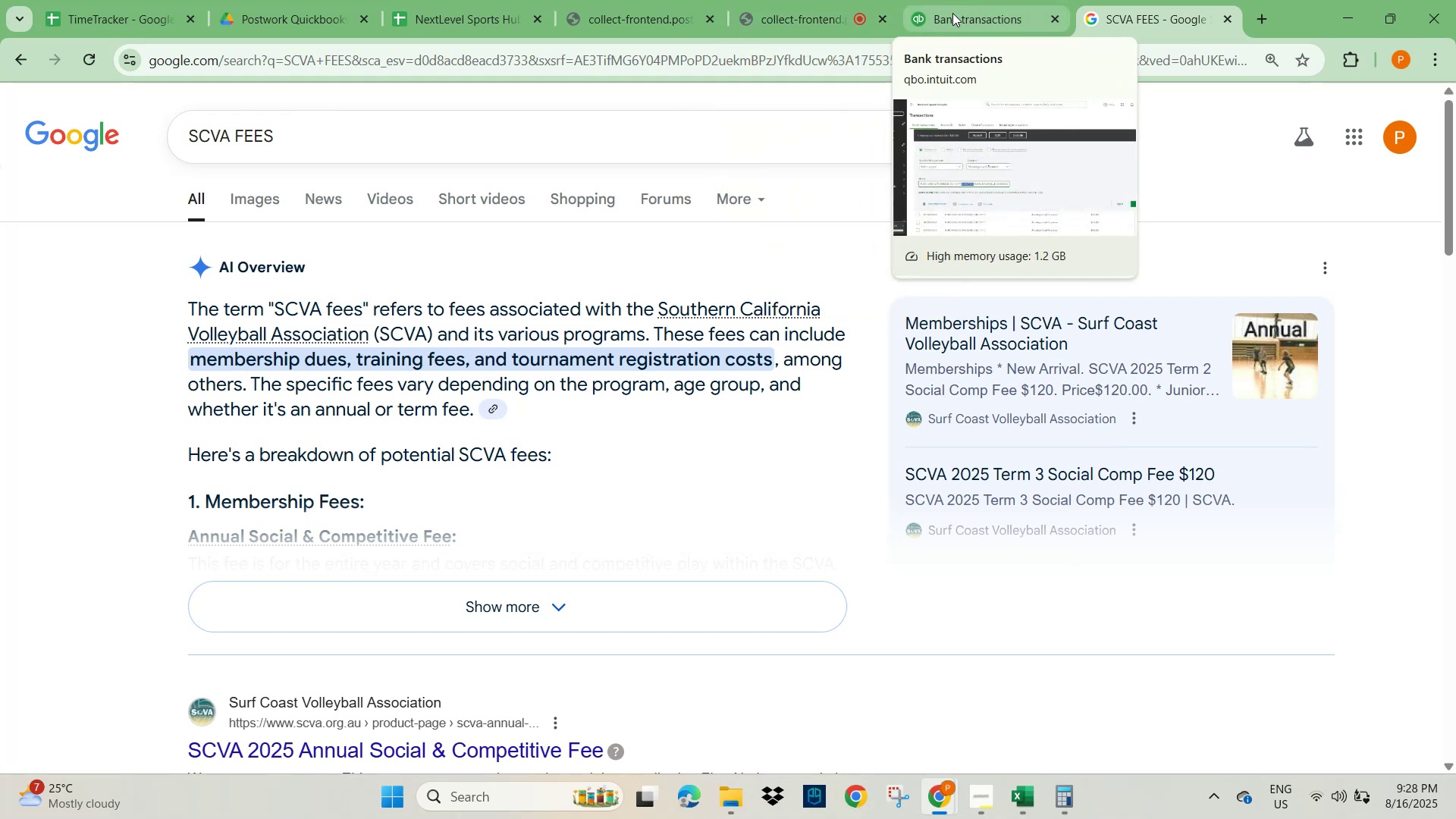 
left_click([952, 13])
 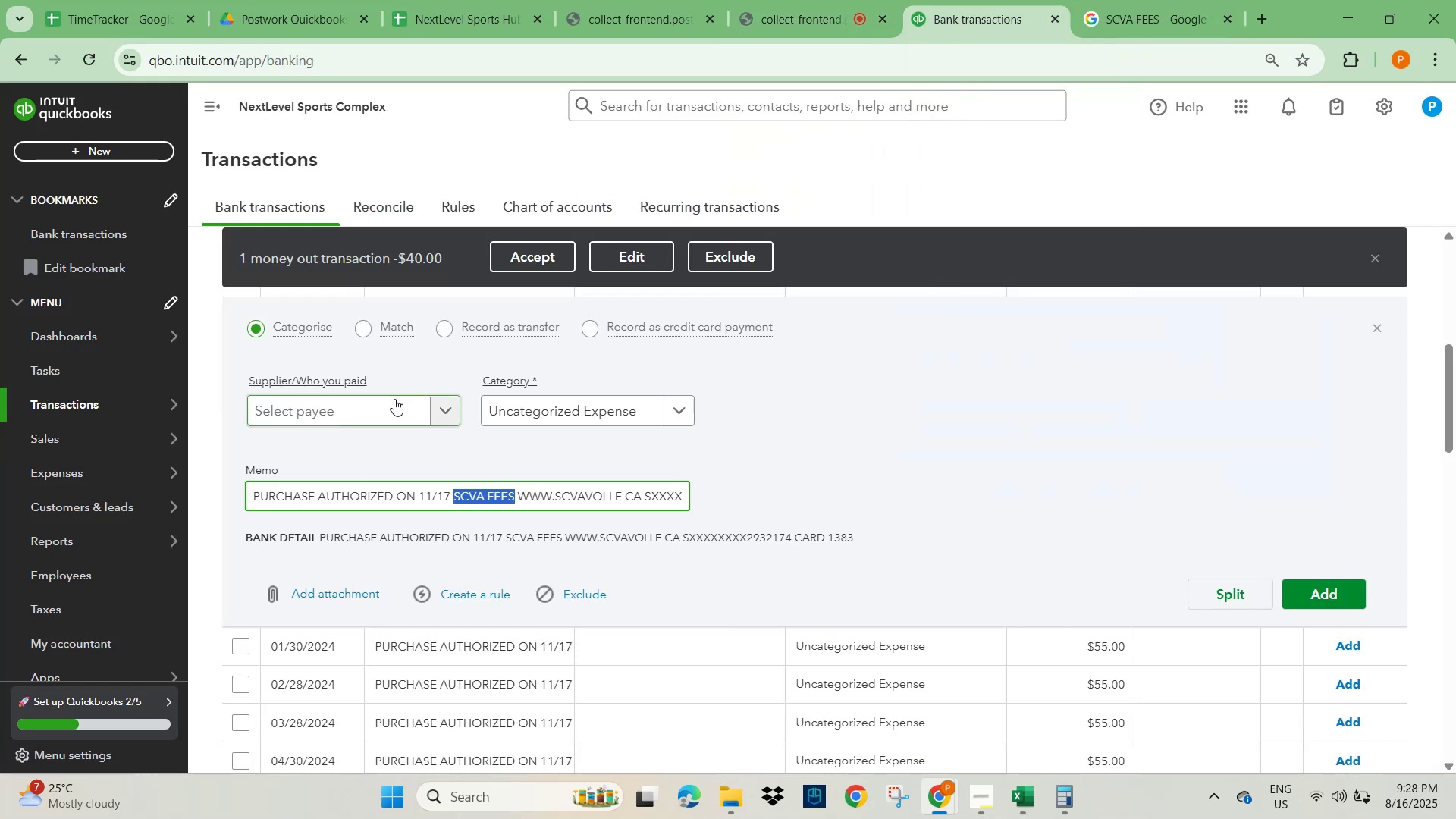 
key(Control+V)
 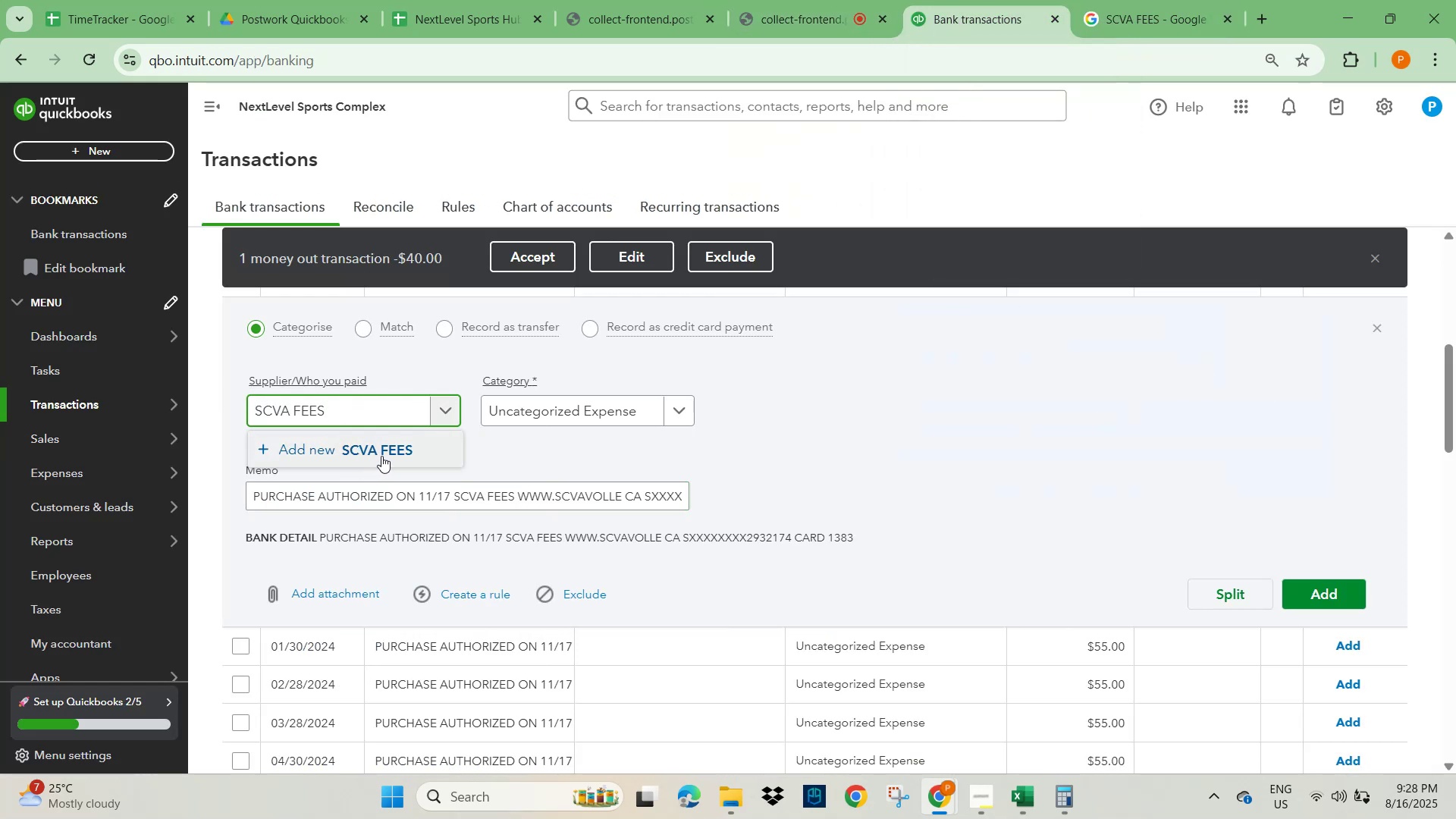 
left_click([377, 446])
 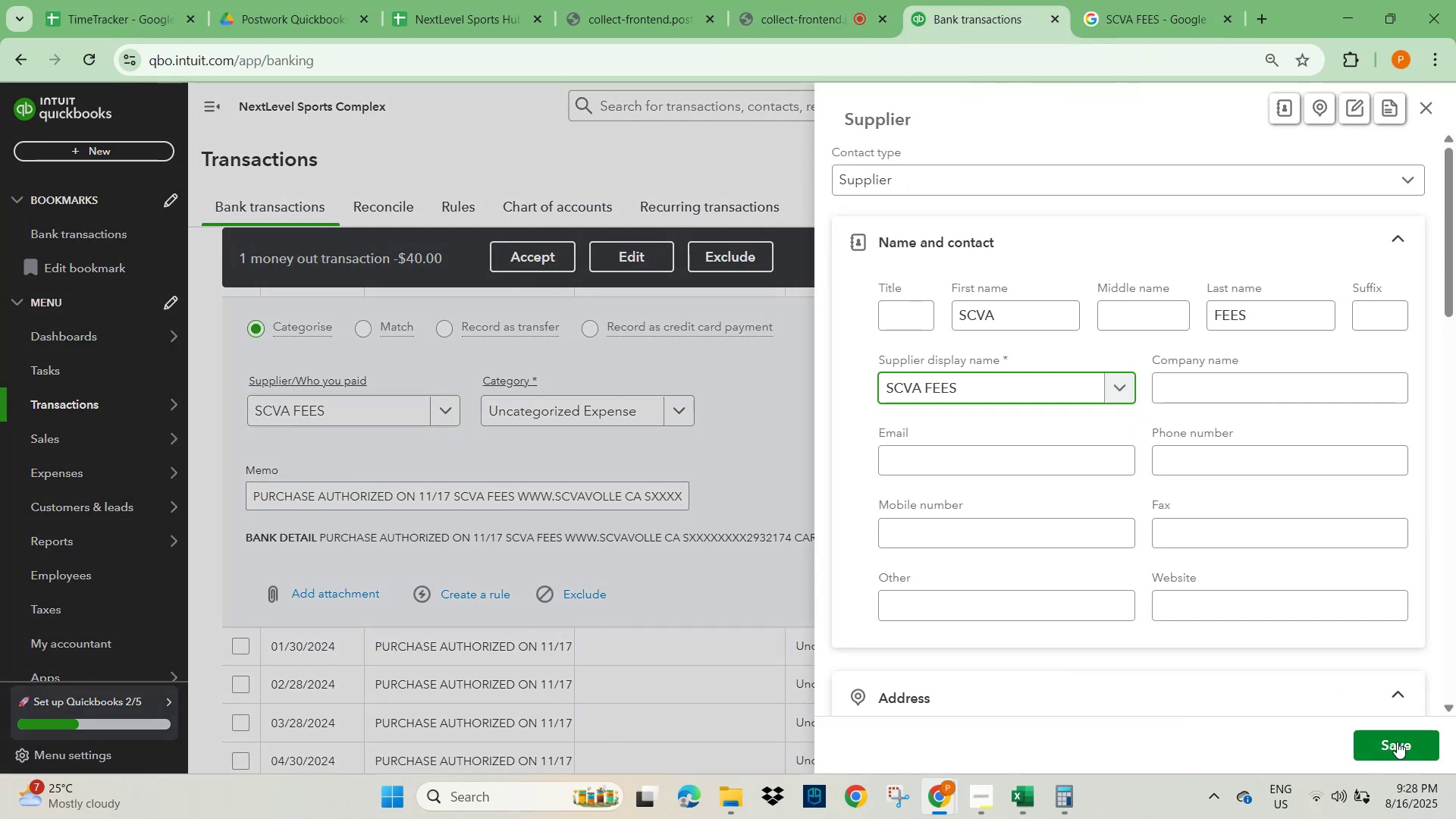 
left_click([1376, 745])
 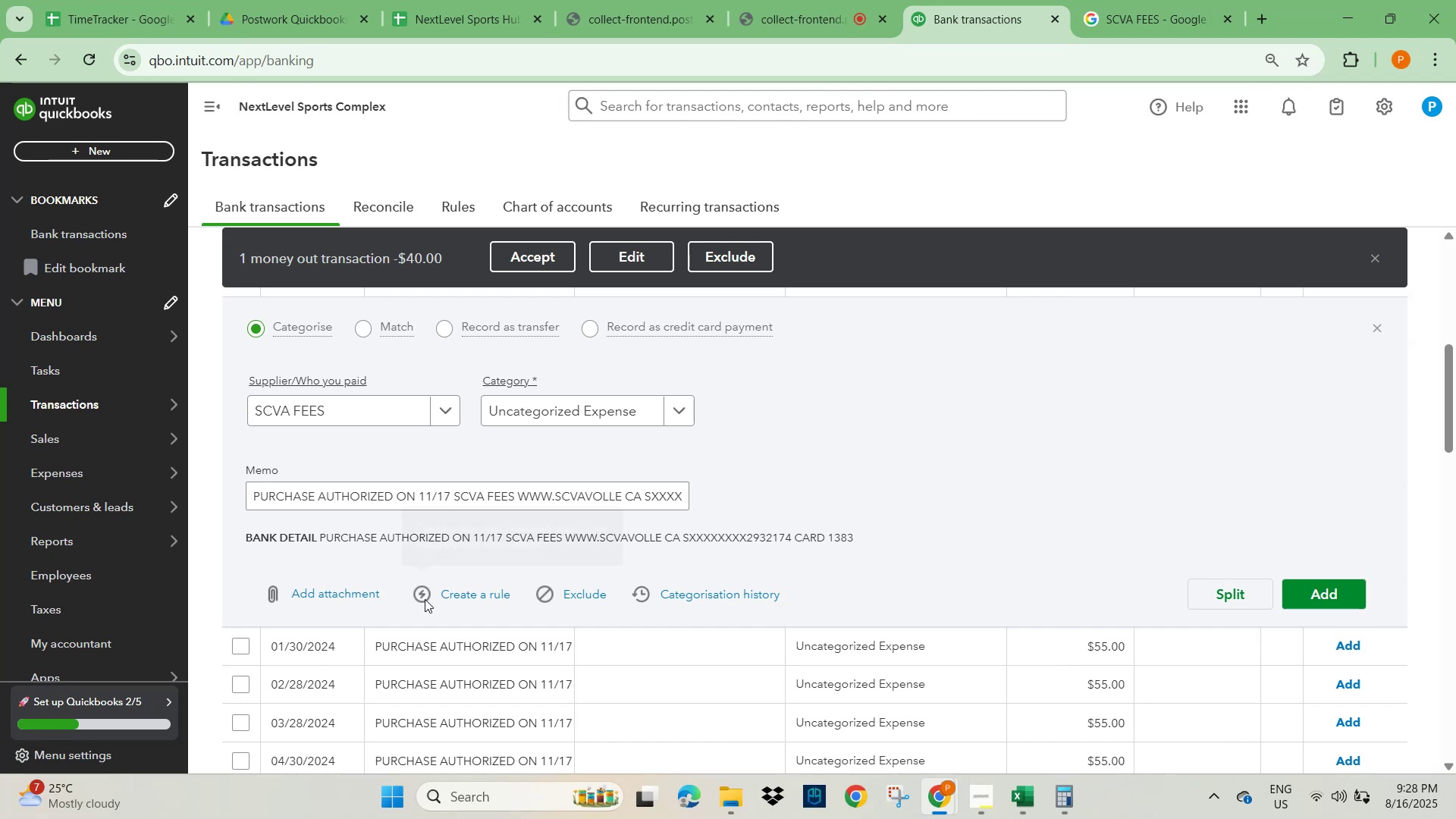 
left_click([487, 595])
 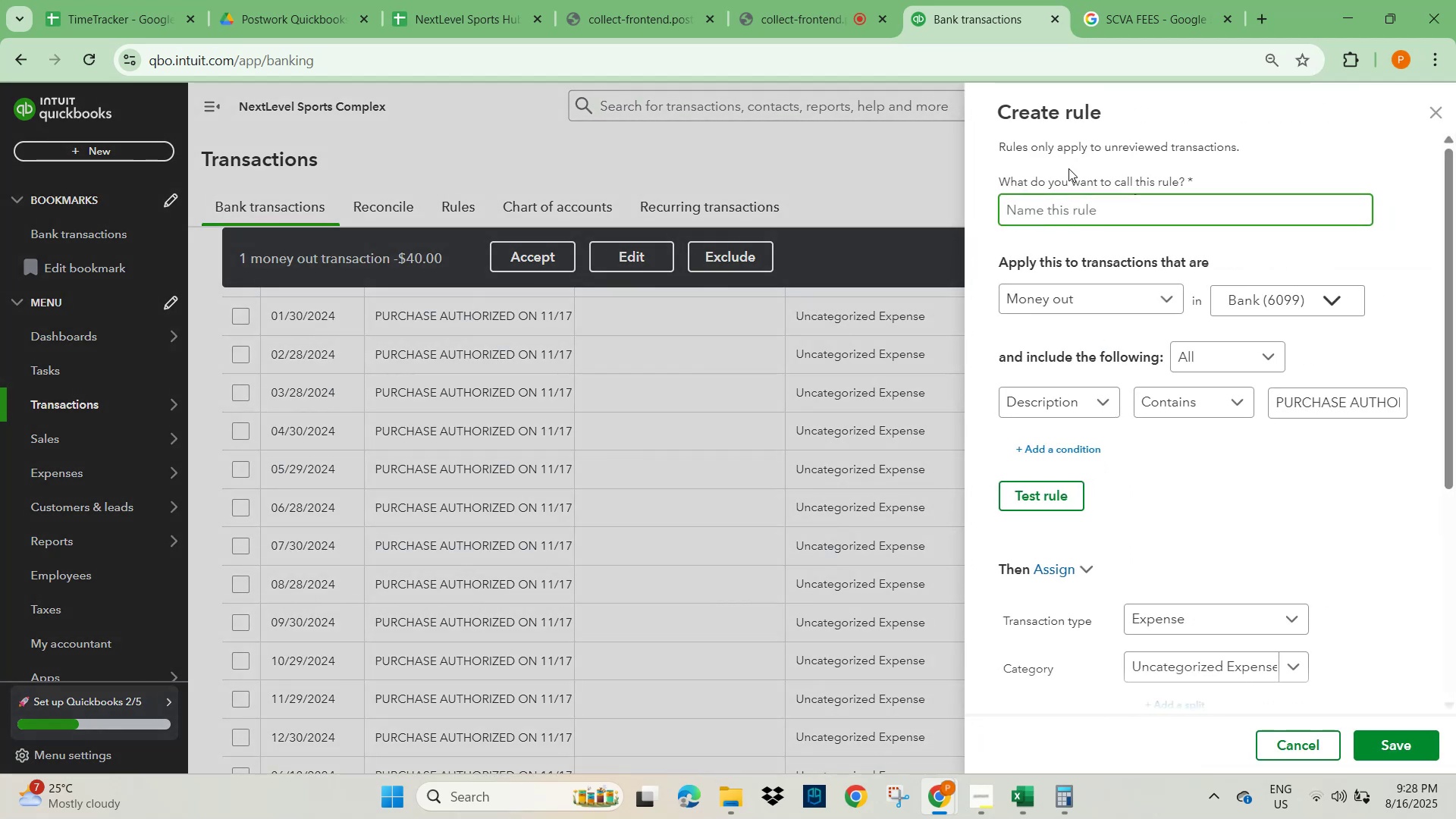 
left_click([1050, 209])
 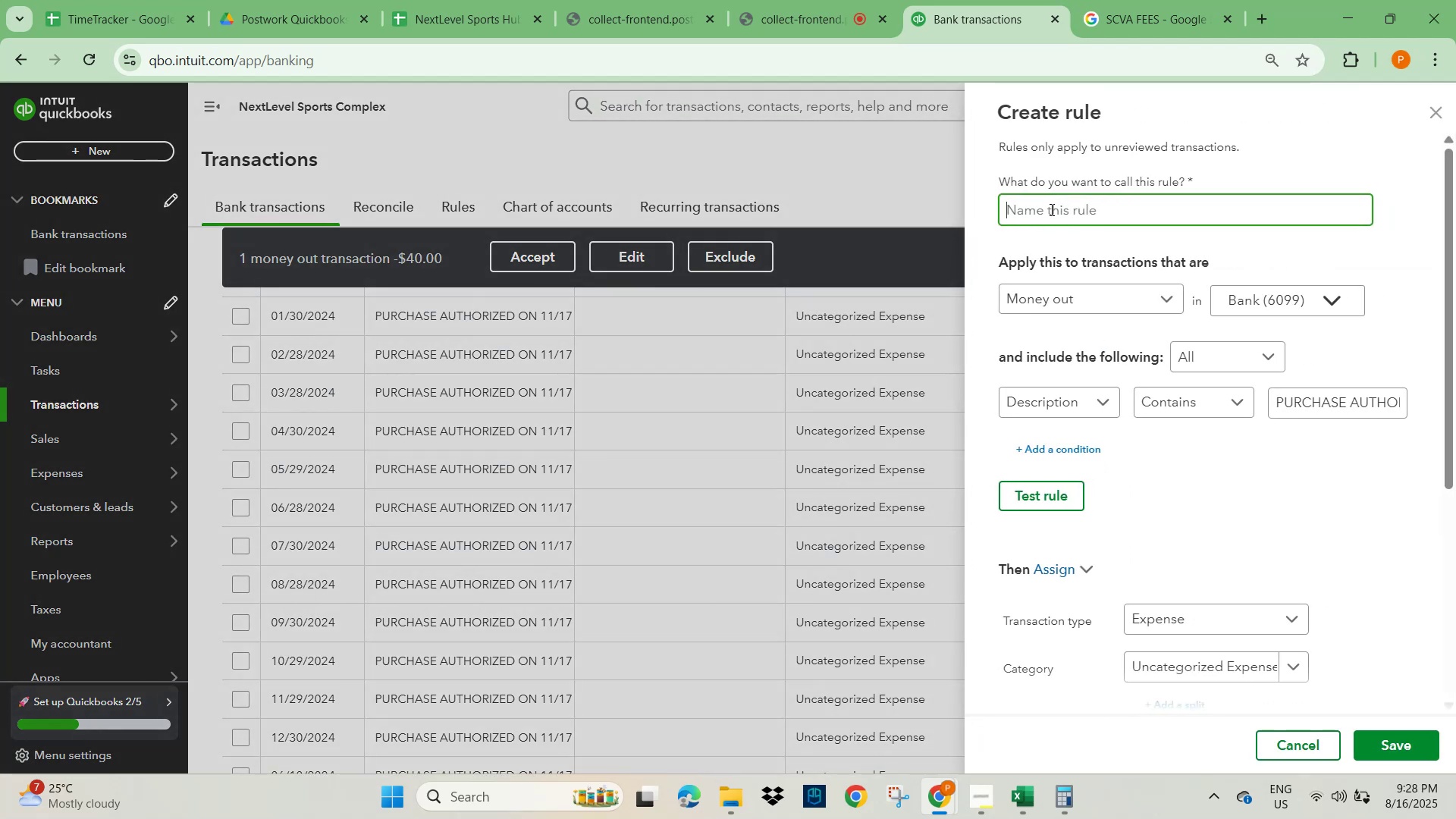 
key(Control+V)
 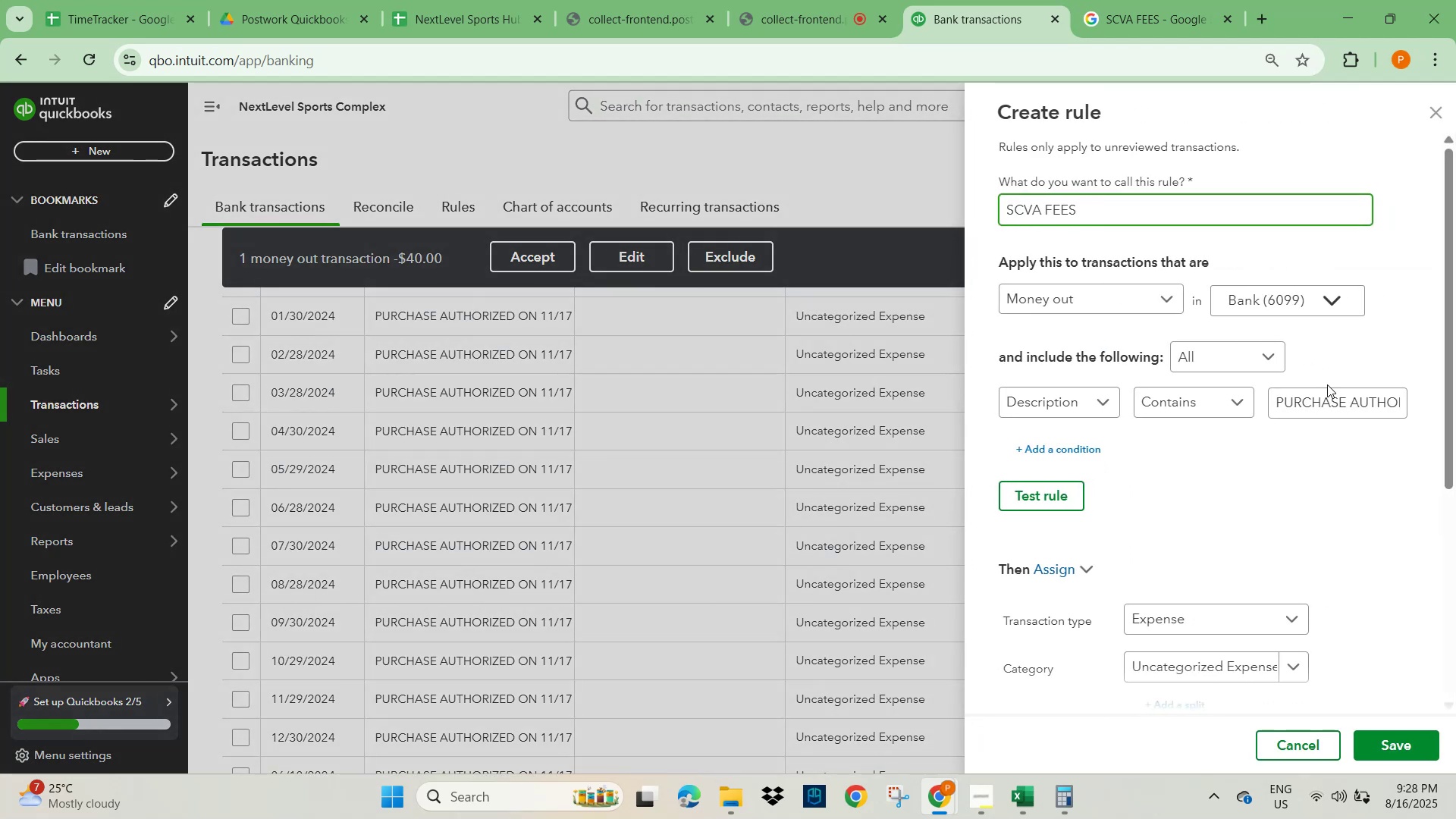 
left_click([1316, 406])
 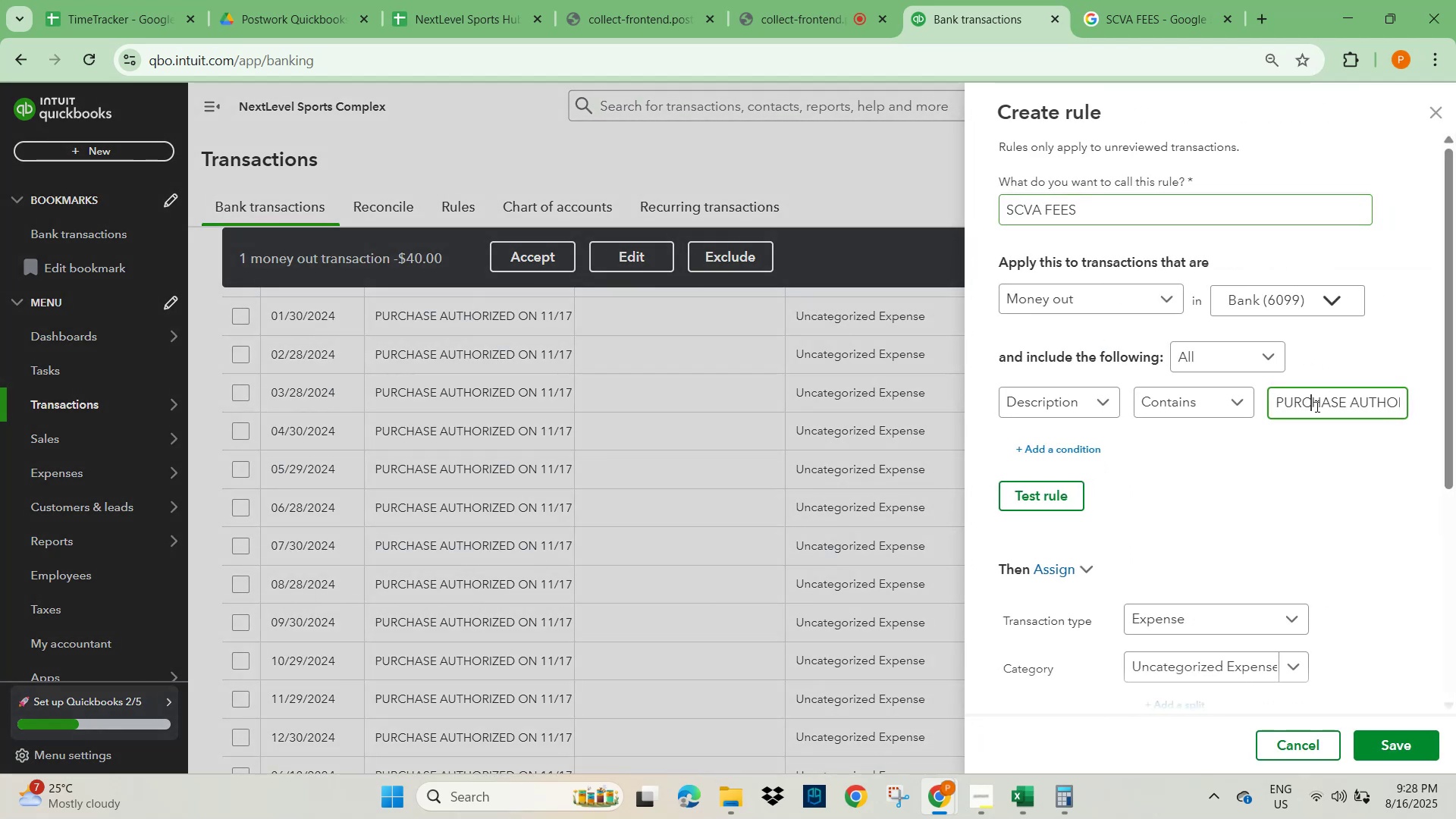 
key(Control+A)
 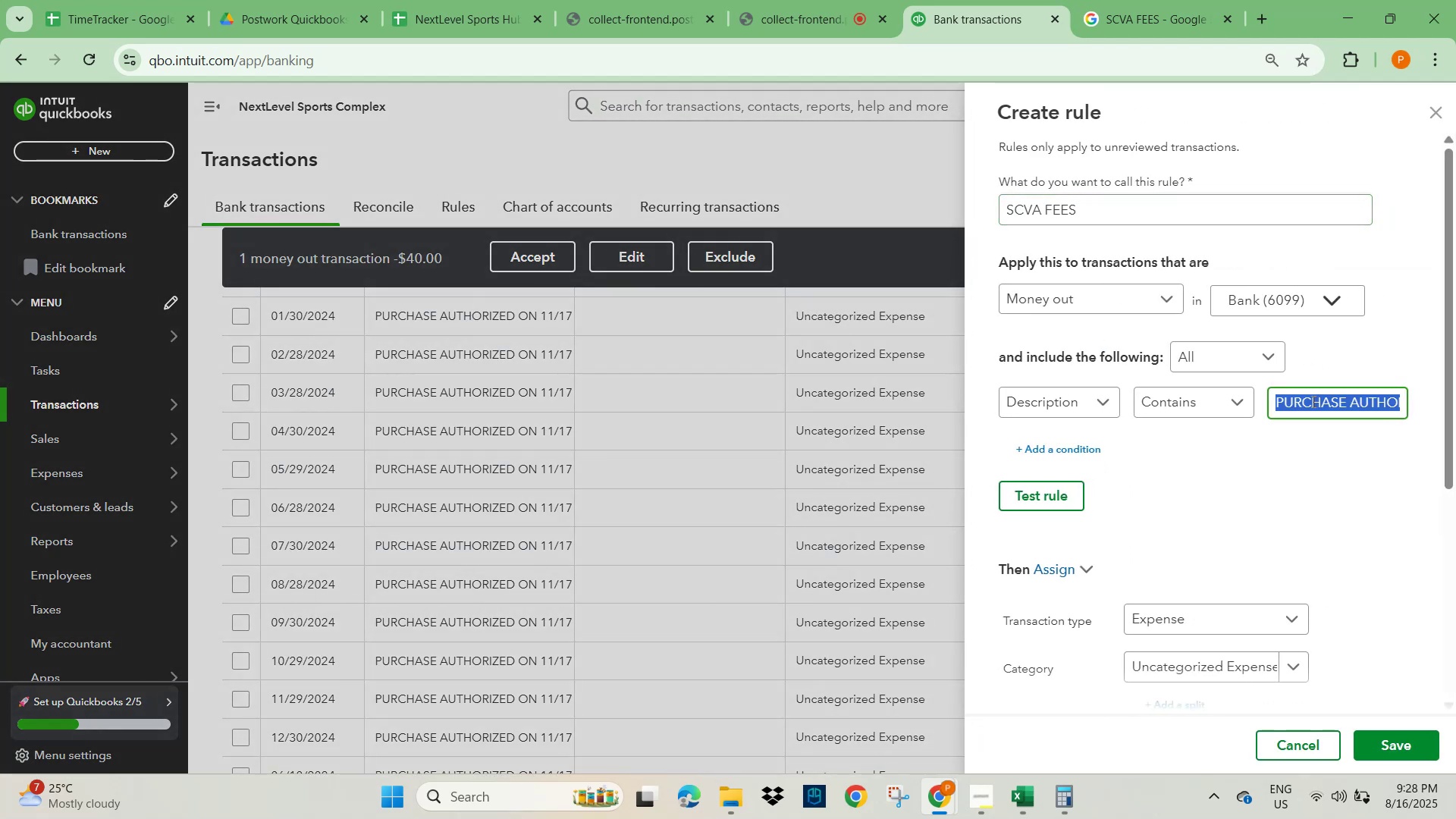 
key(Control+V)
 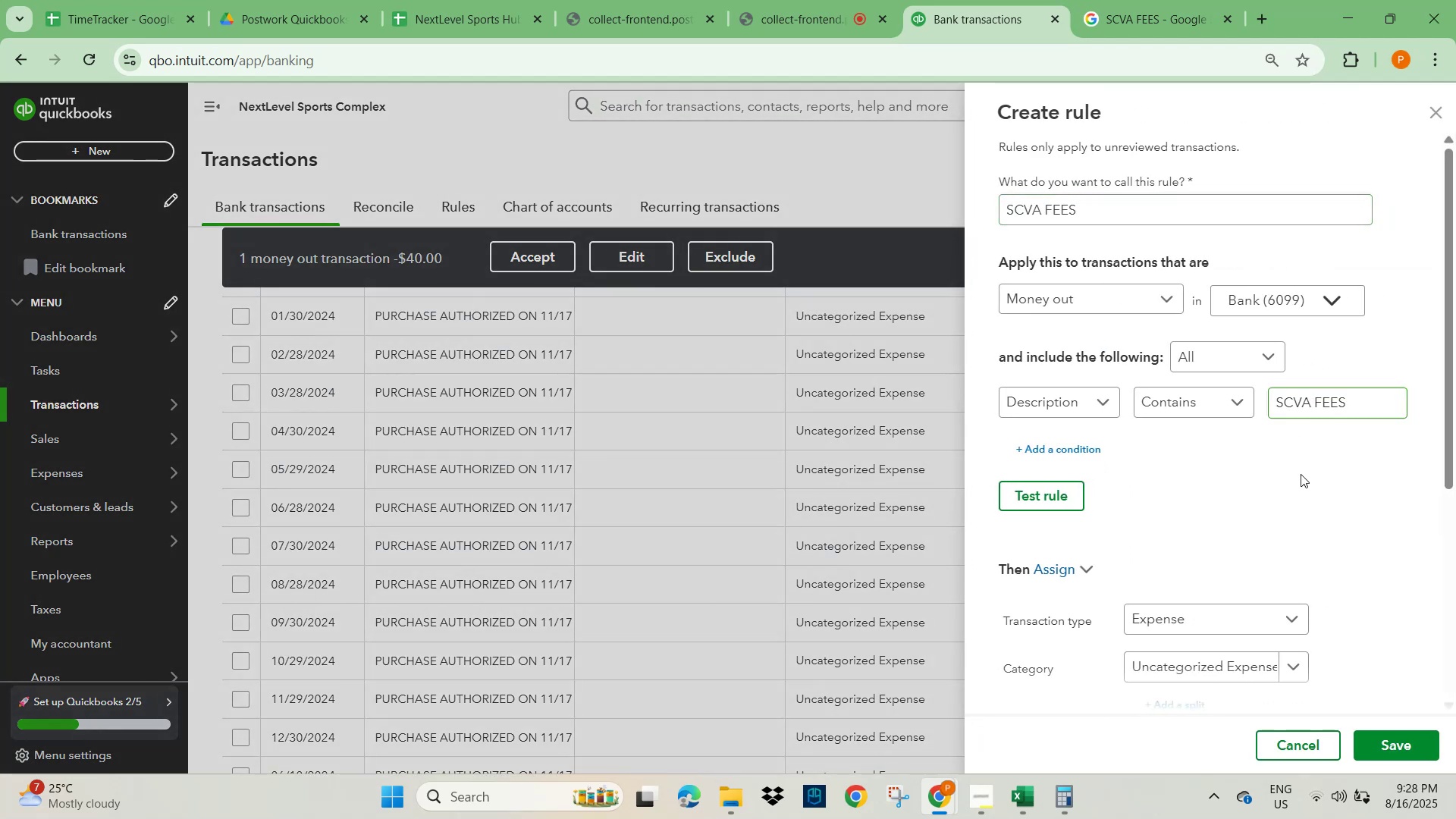 
scroll: coordinate [1274, 528], scroll_direction: down, amount: 2.0
 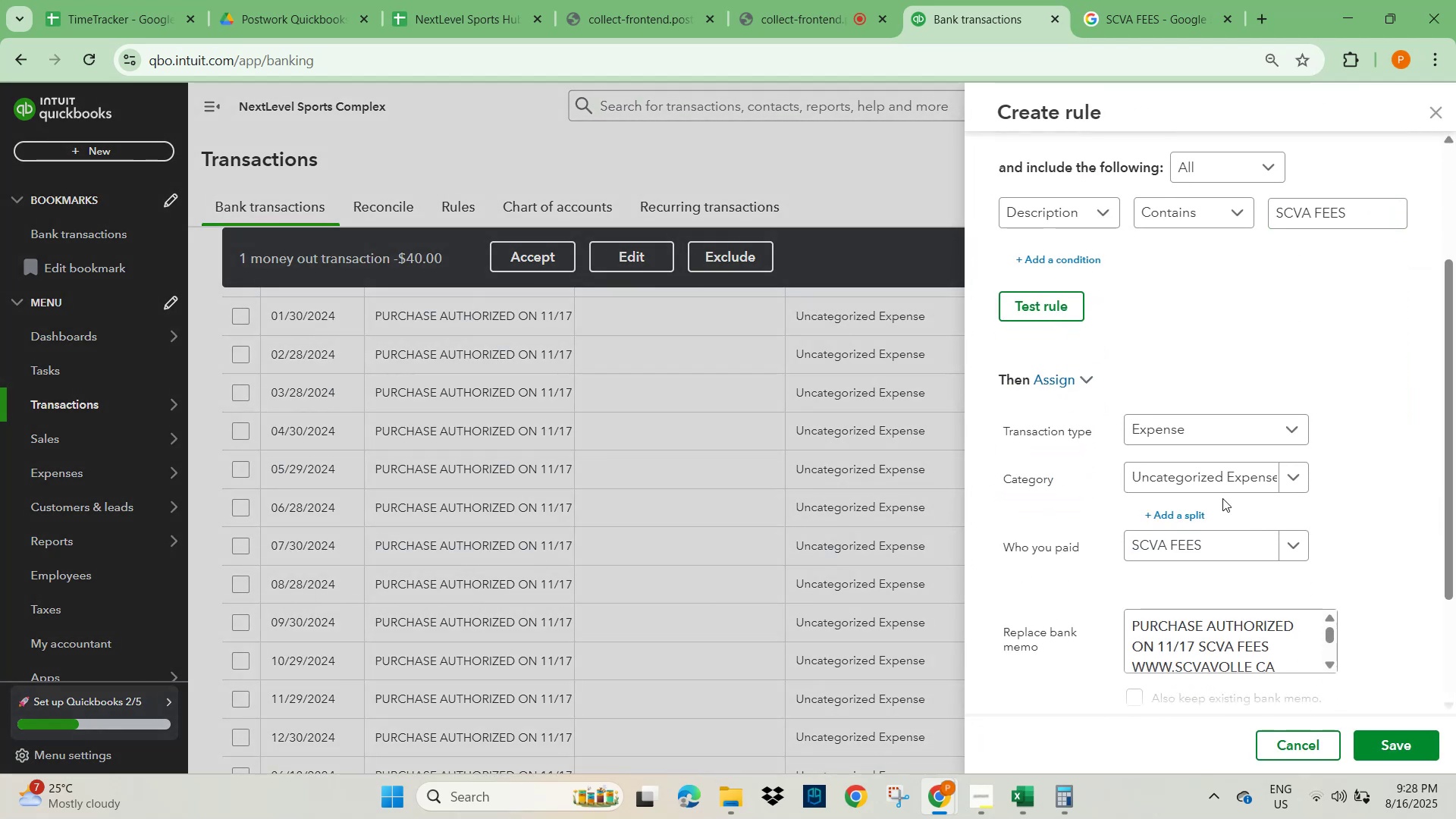 
left_click([1220, 476])
 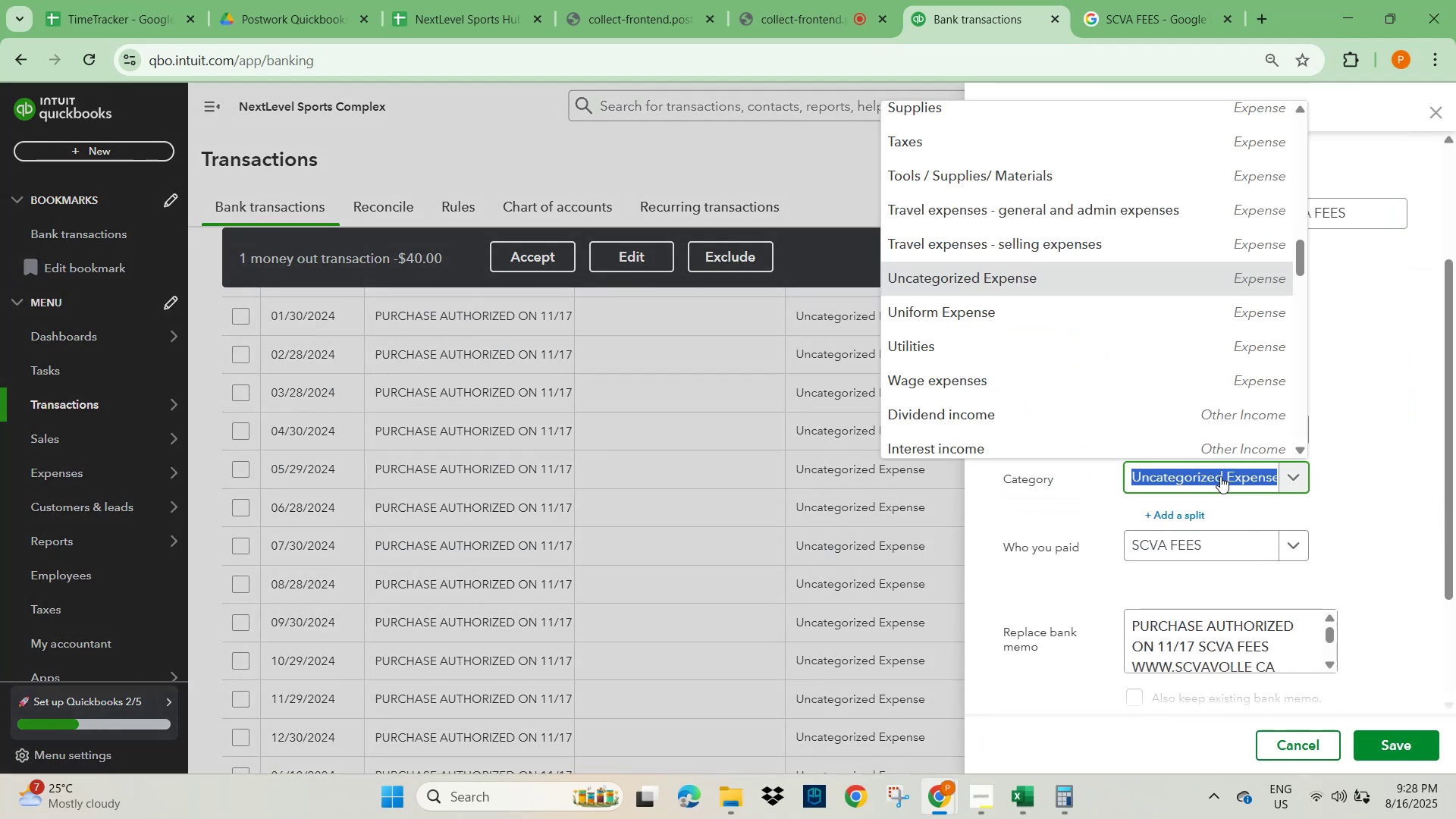 
type(dues)
 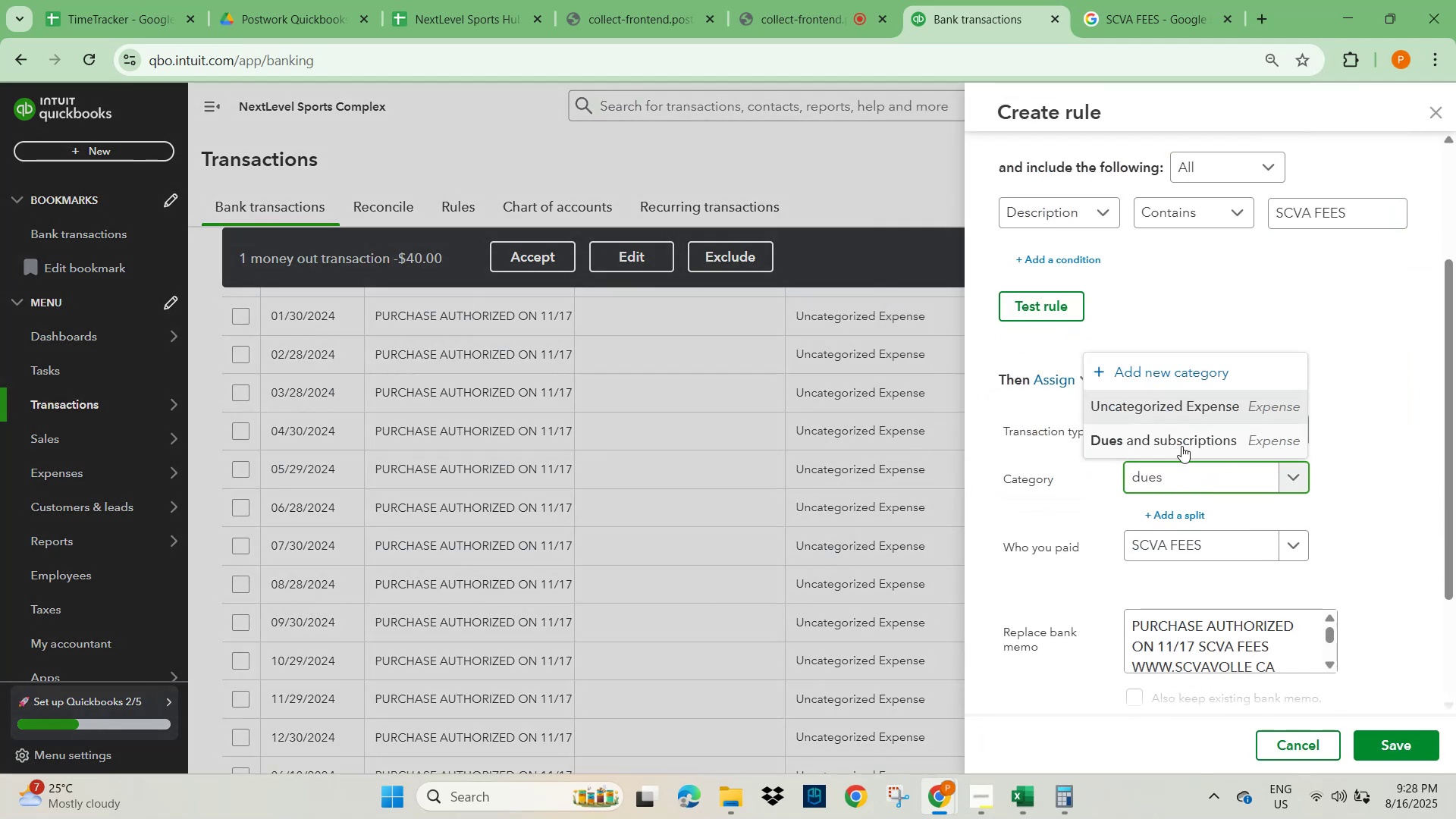 
left_click([1179, 444])
 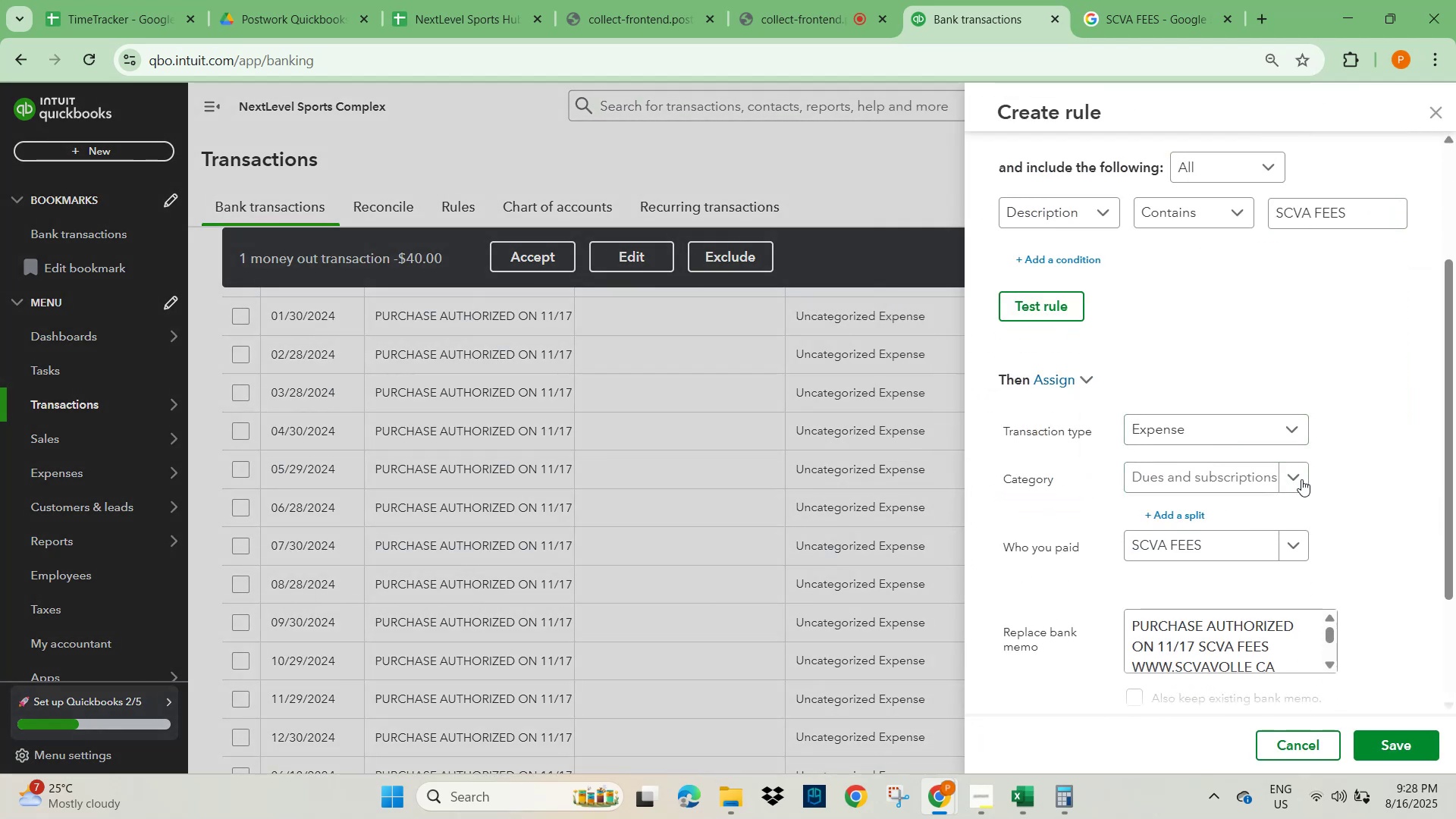 
left_click_drag(start_coordinate=[1348, 491], to_coordinate=[1356, 496])
 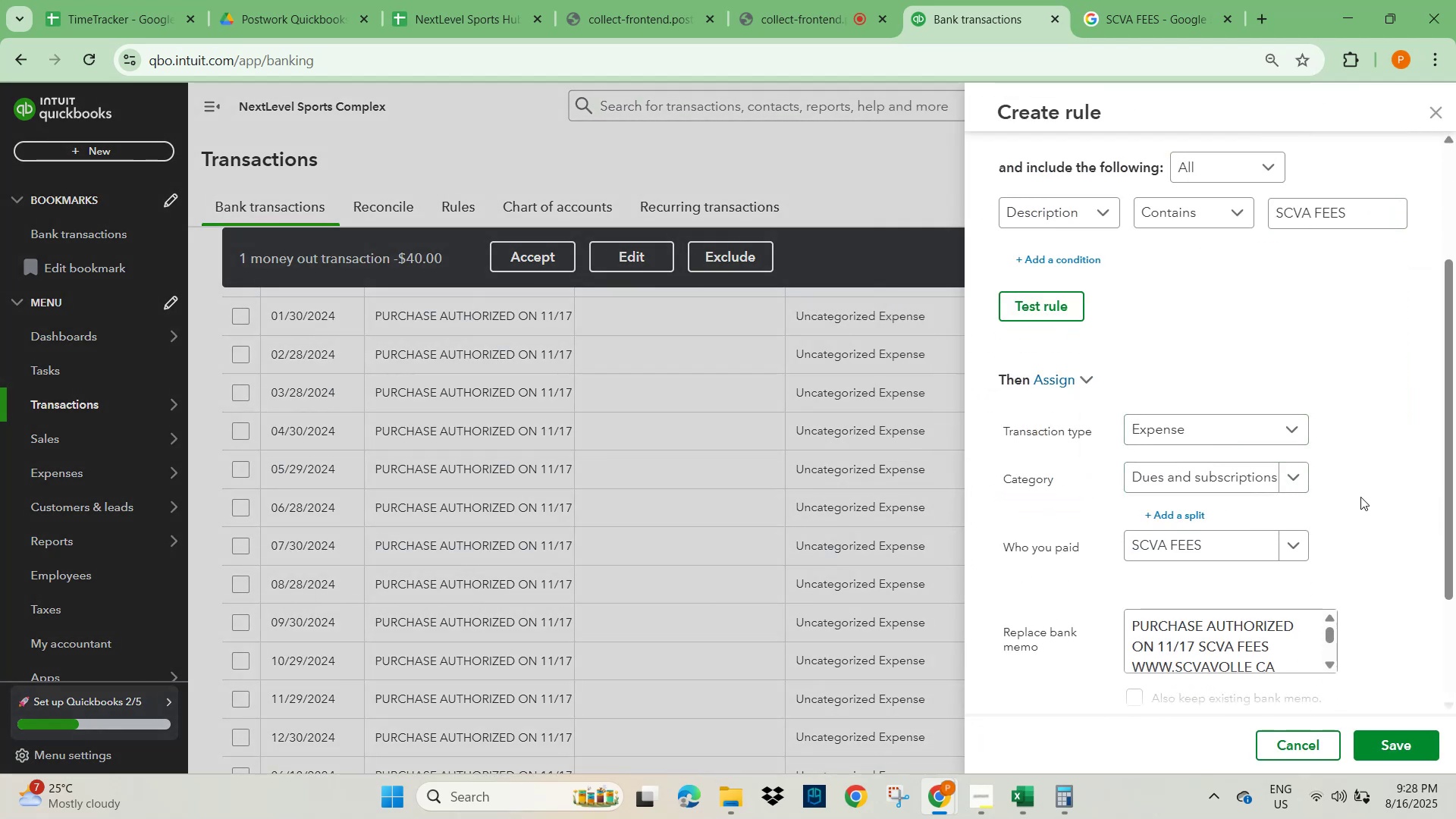 
scroll: coordinate [1341, 611], scroll_direction: down, amount: 3.0
 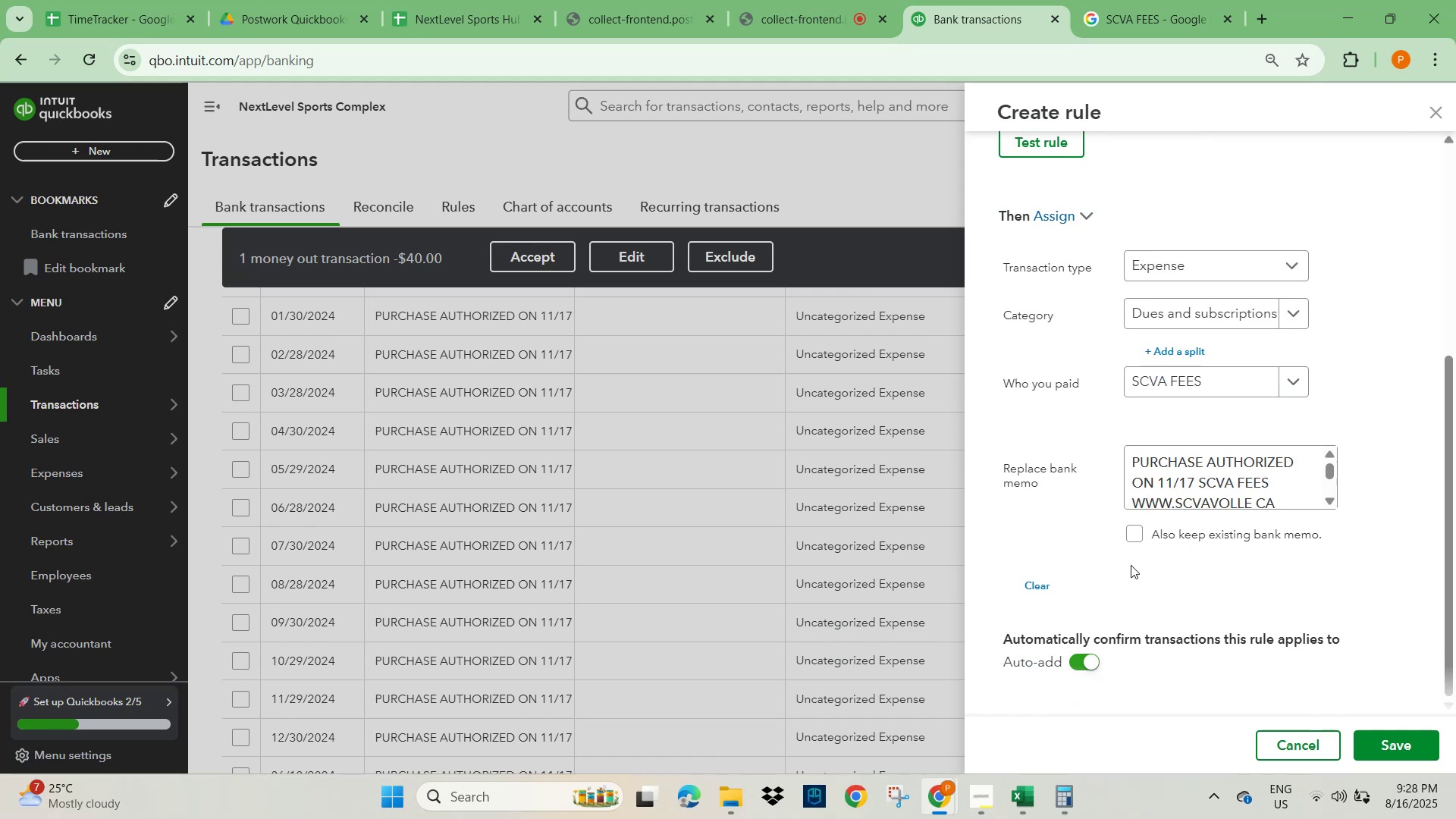 
left_click([1135, 535])
 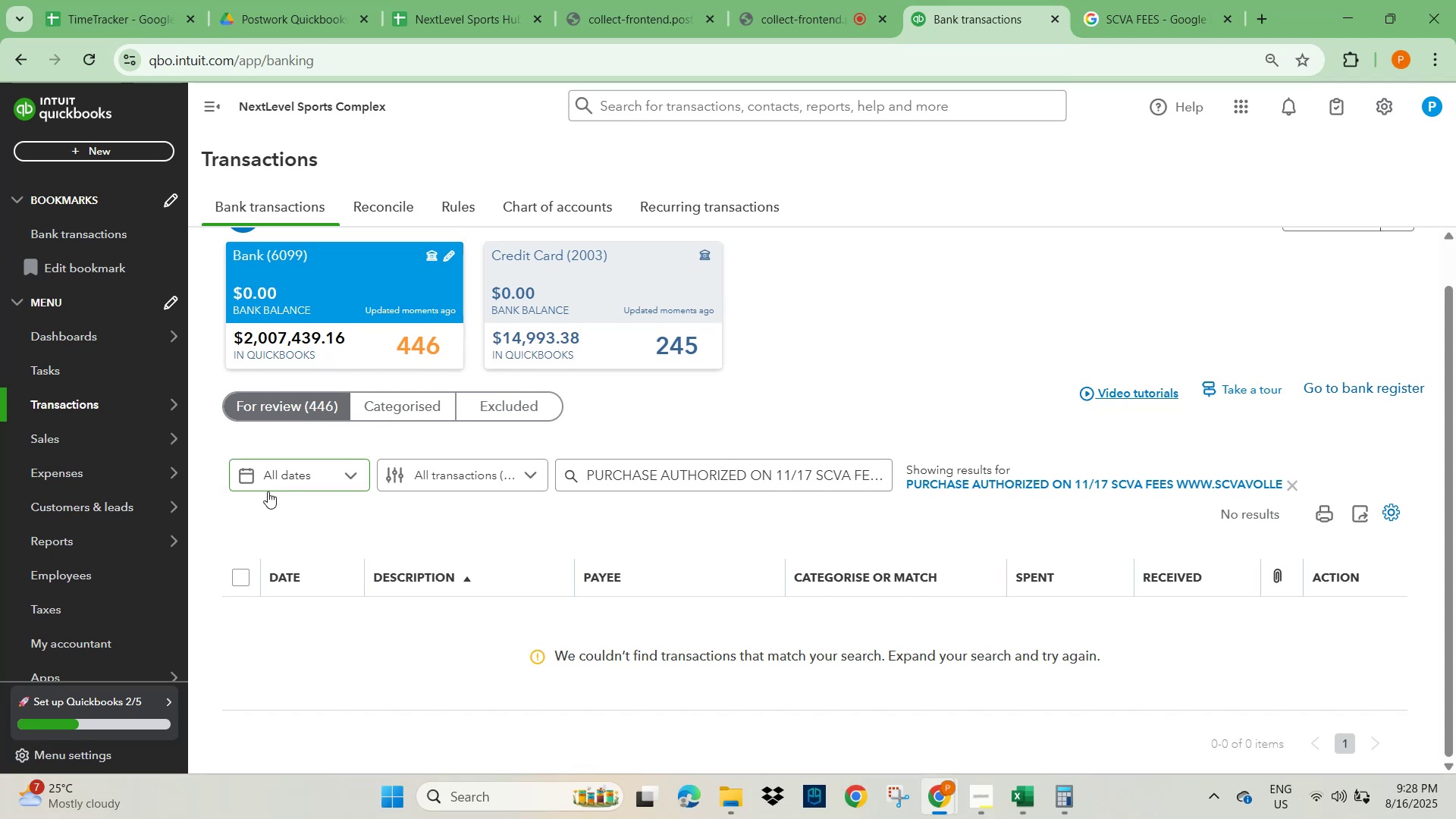 
wait(14.51)
 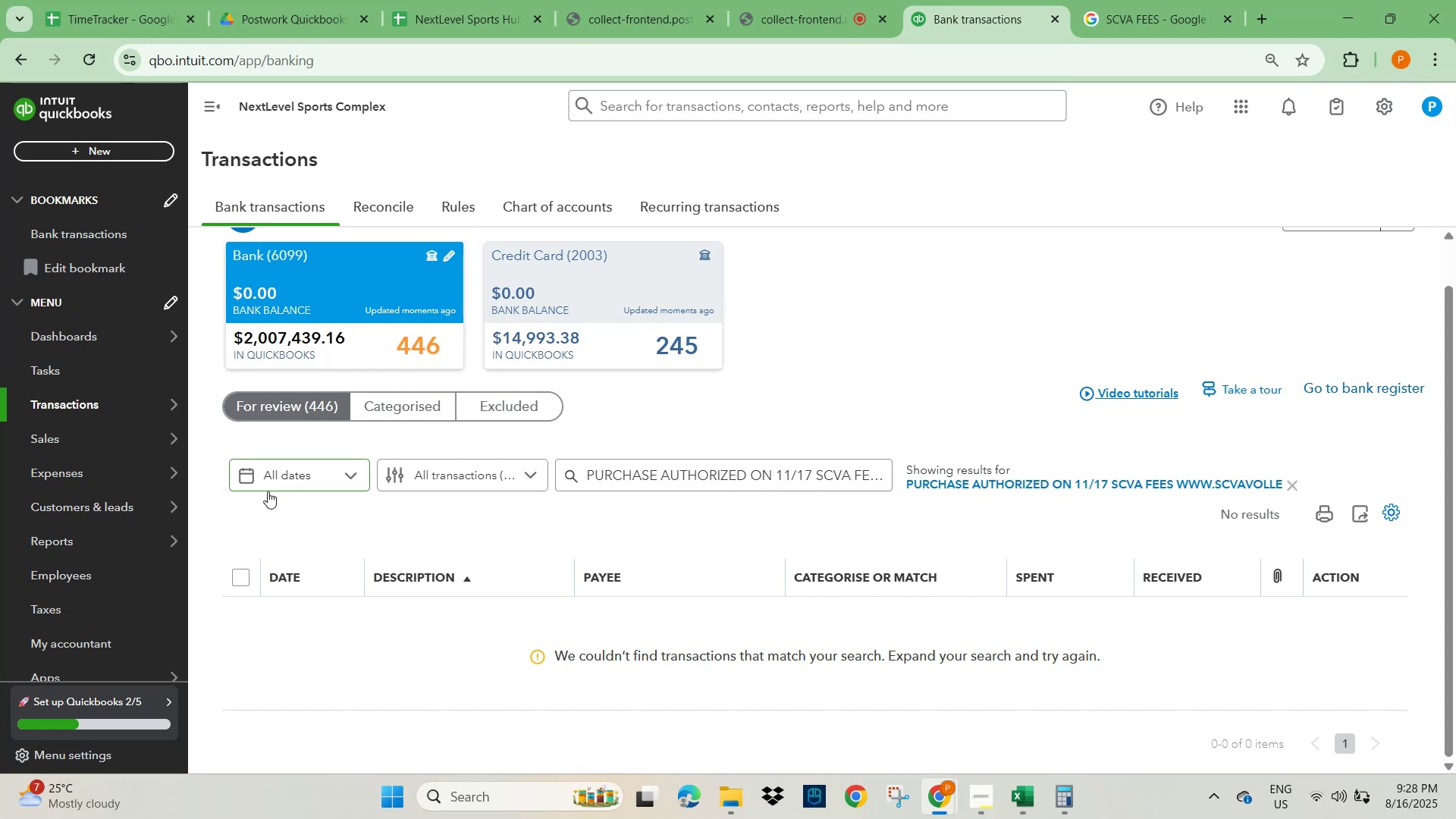 
left_click([308, 406])
 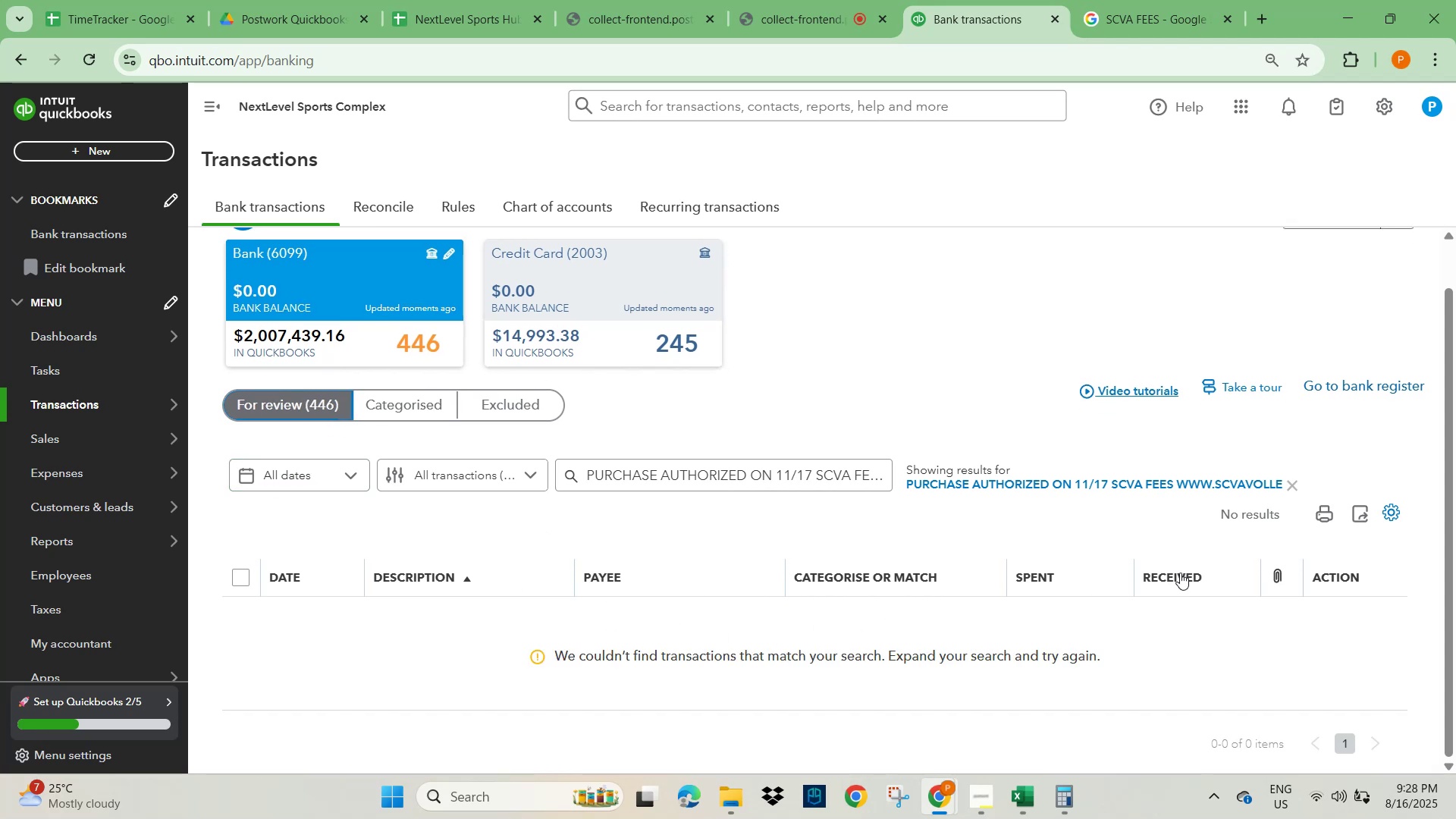 
left_click([1292, 485])
 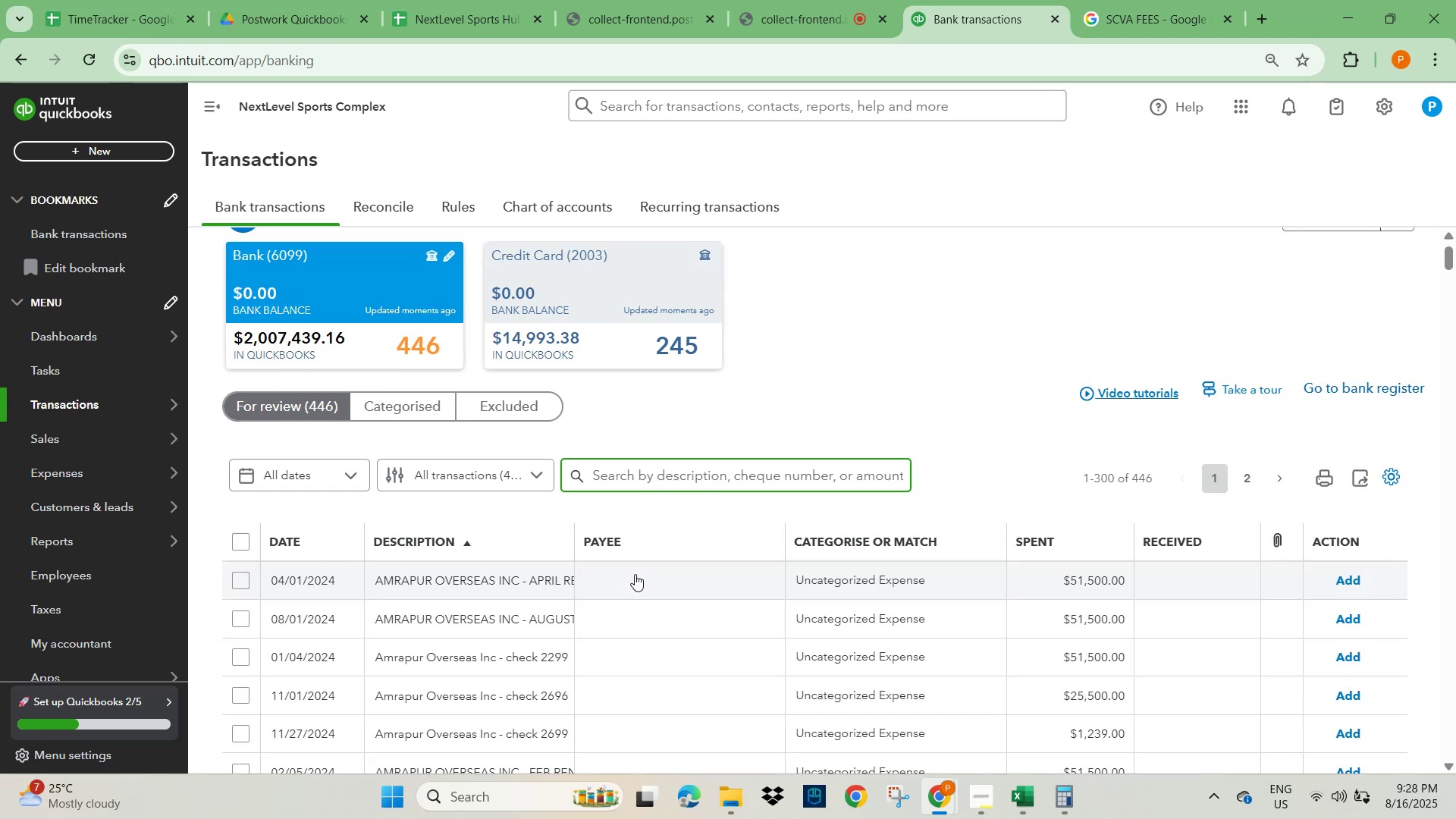 
scroll: coordinate [607, 590], scroll_direction: down, amount: 4.0
 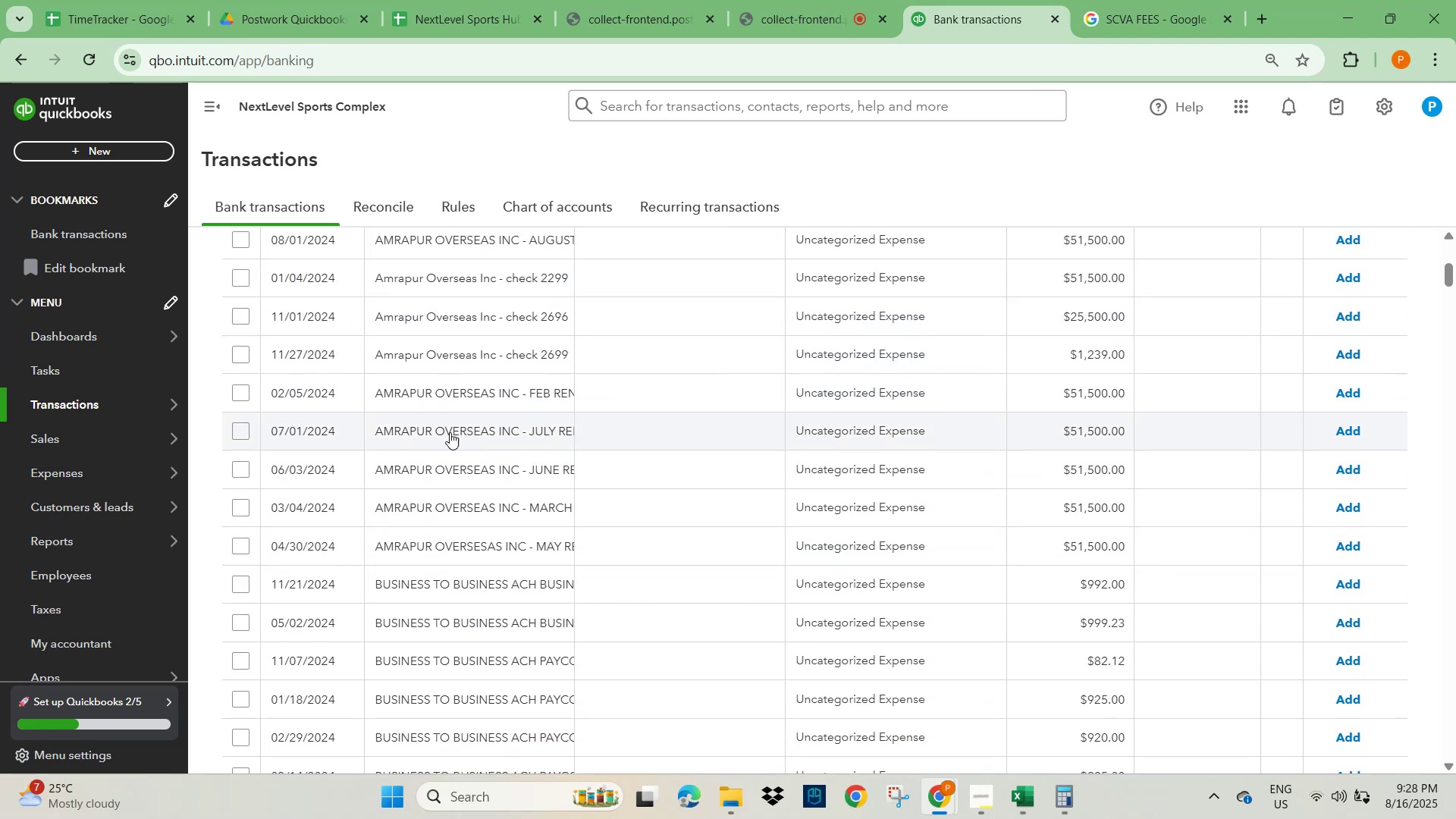 
left_click([418, 403])
 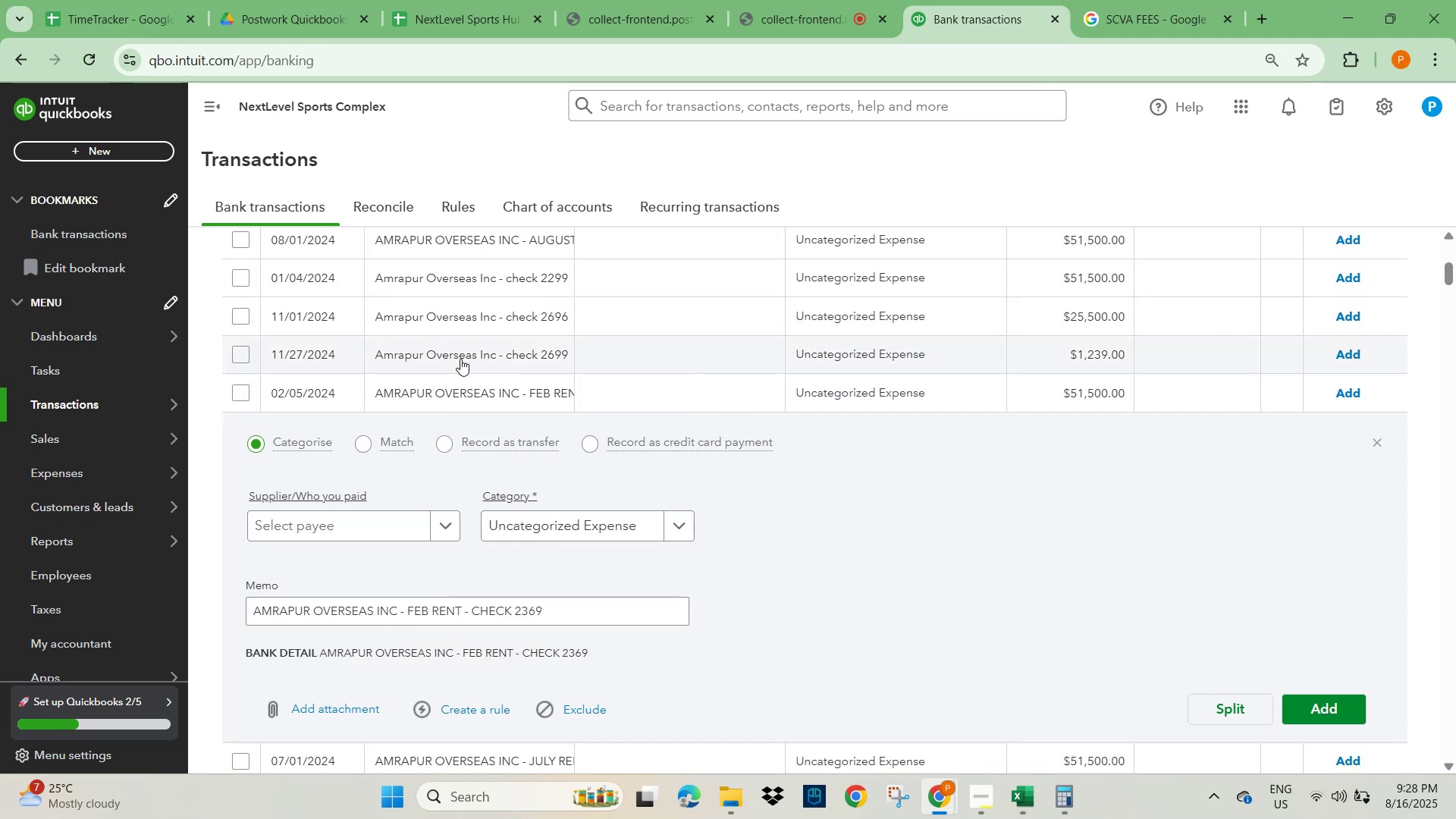 
wait(5.53)
 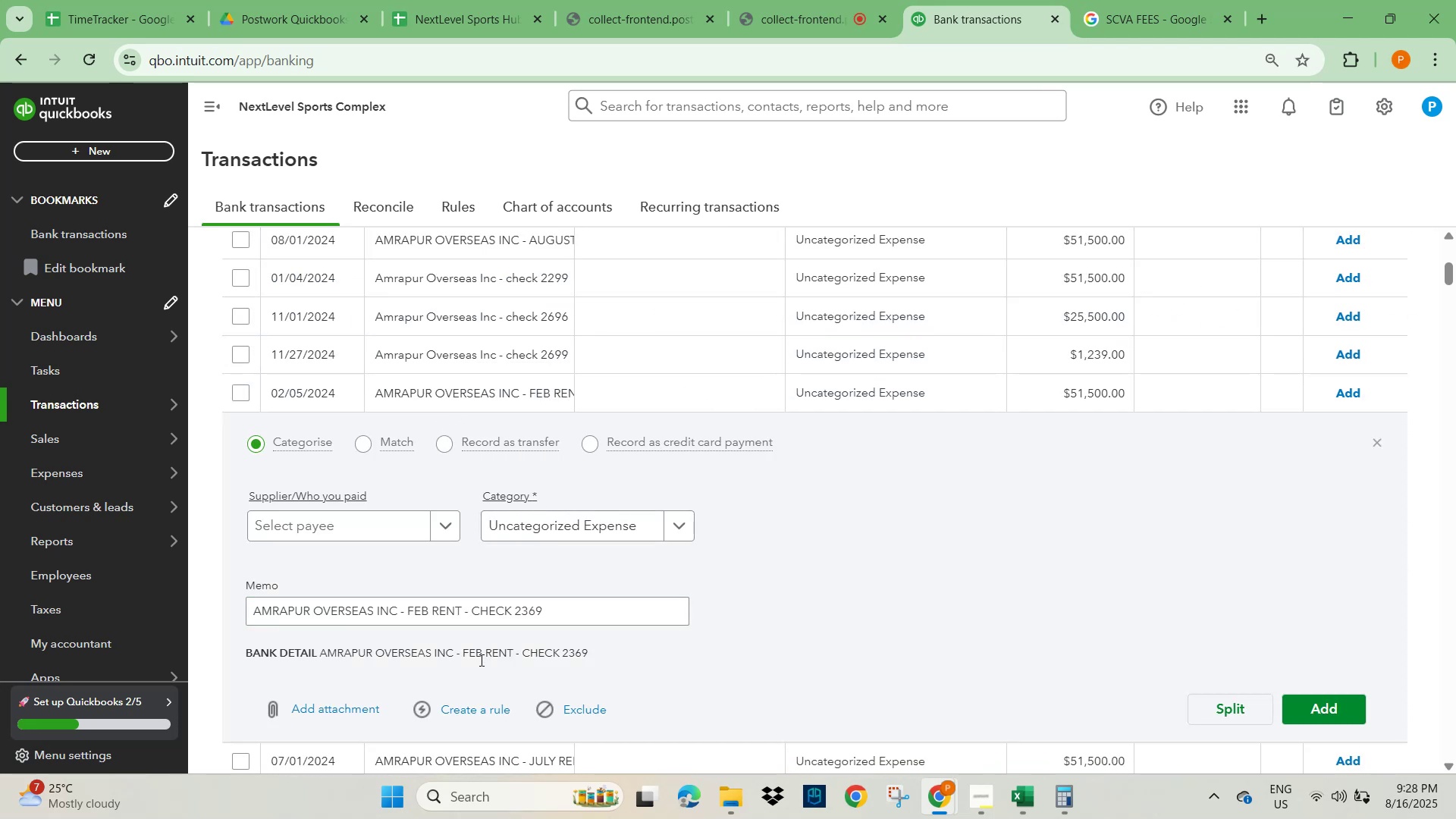 
left_click_drag(start_coordinate=[397, 614], to_coordinate=[241, 615])
 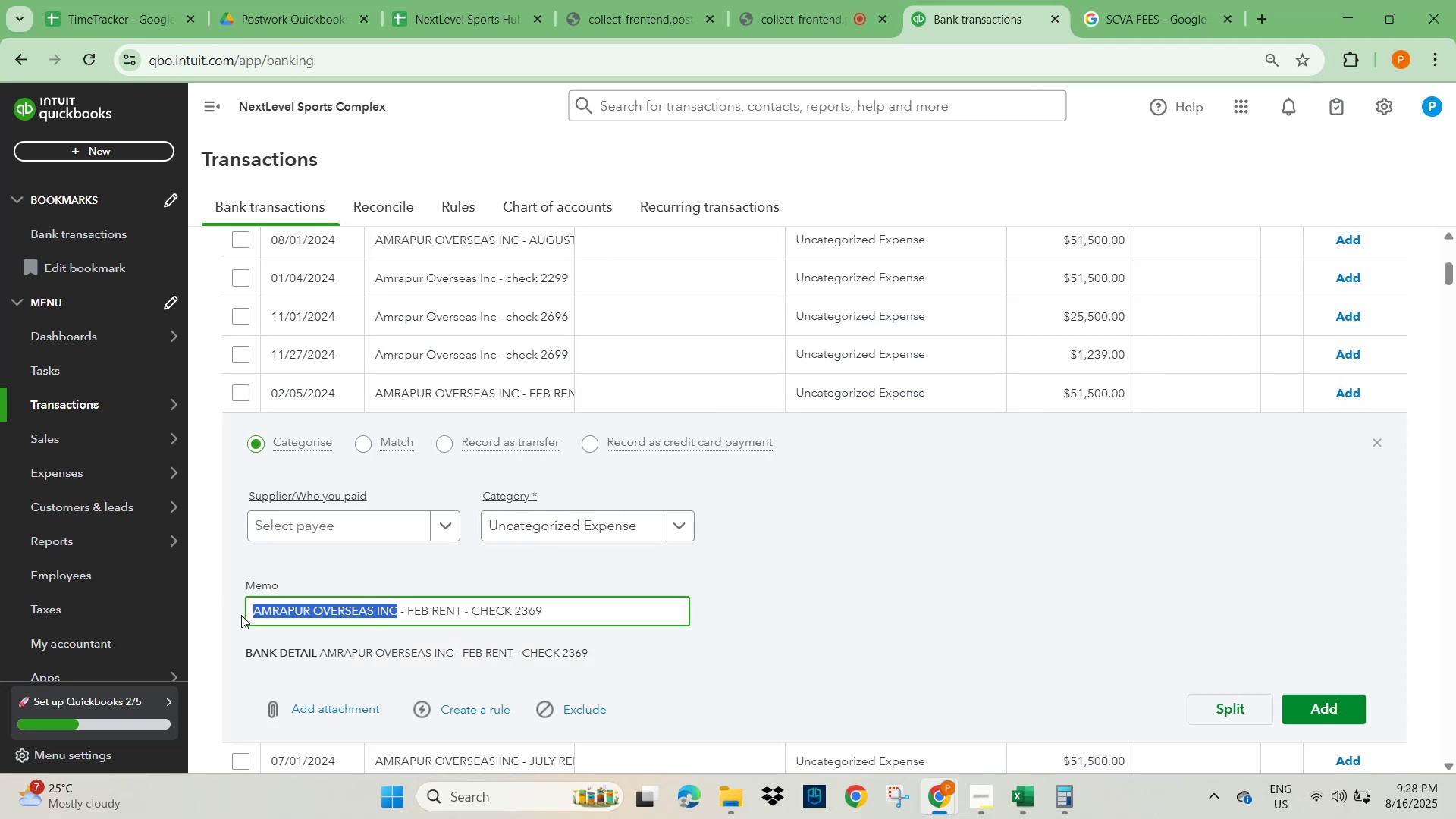 
key(Control+C)
 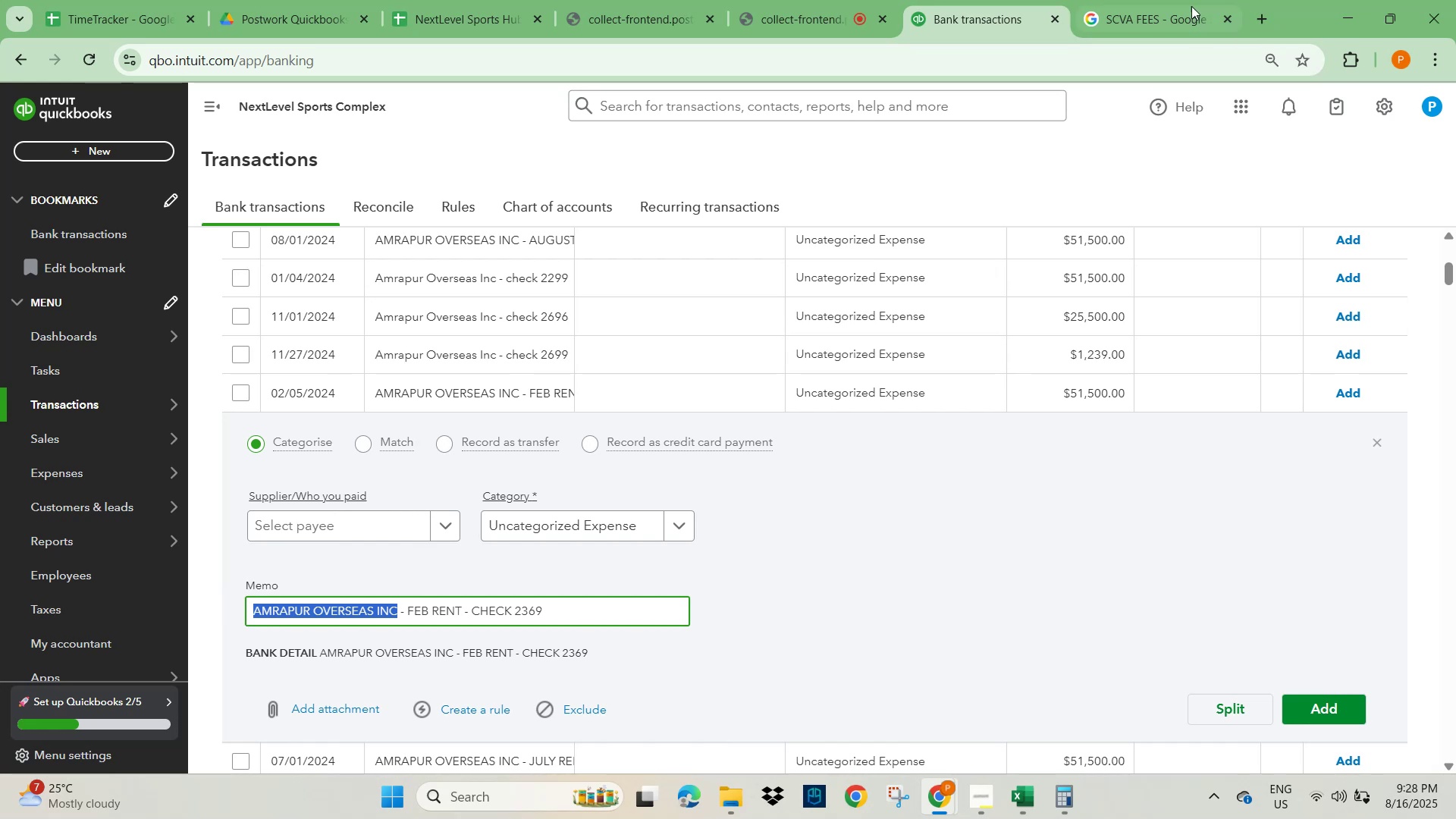 
left_click([1165, 14])
 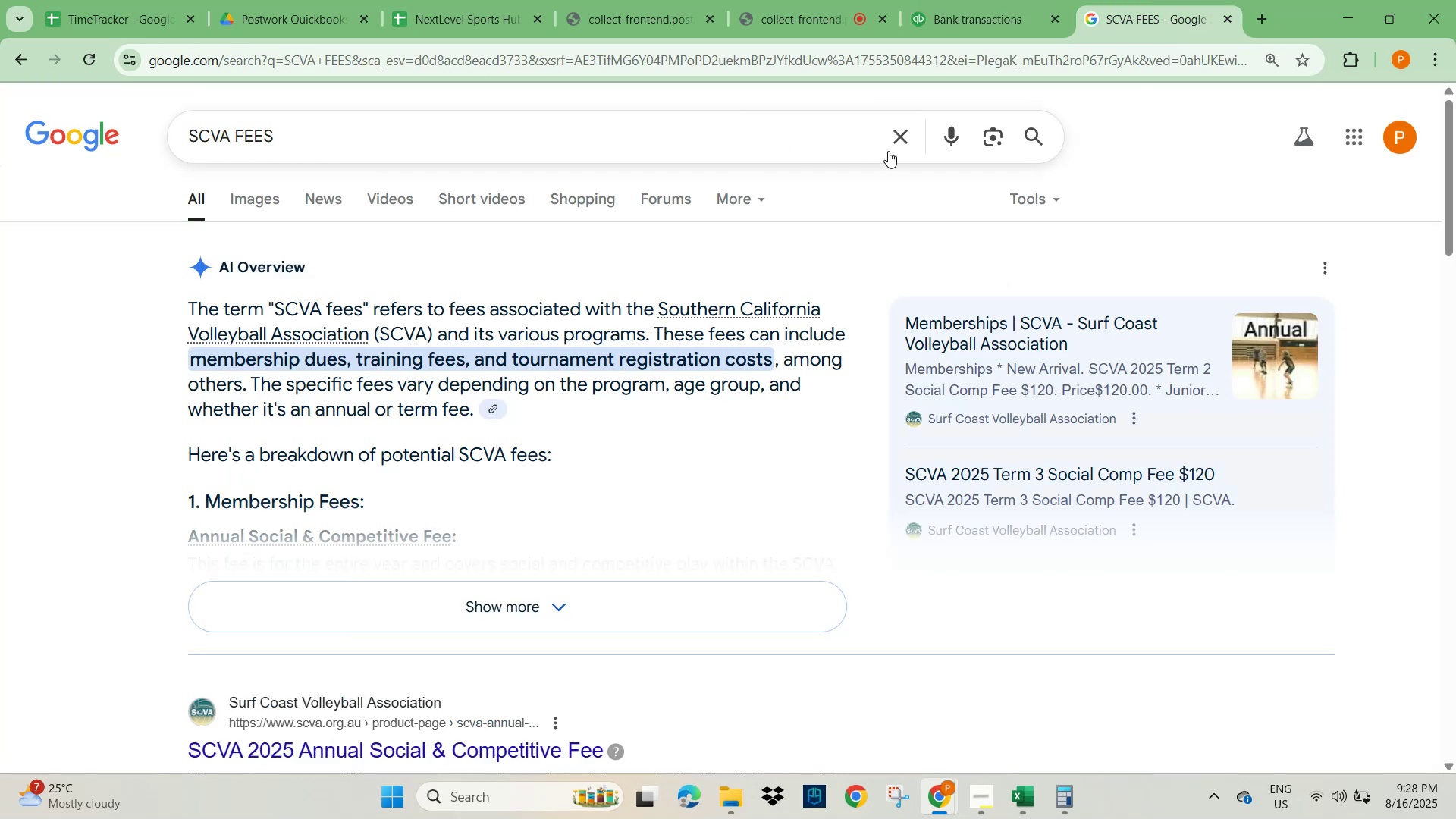 
left_click([898, 132])
 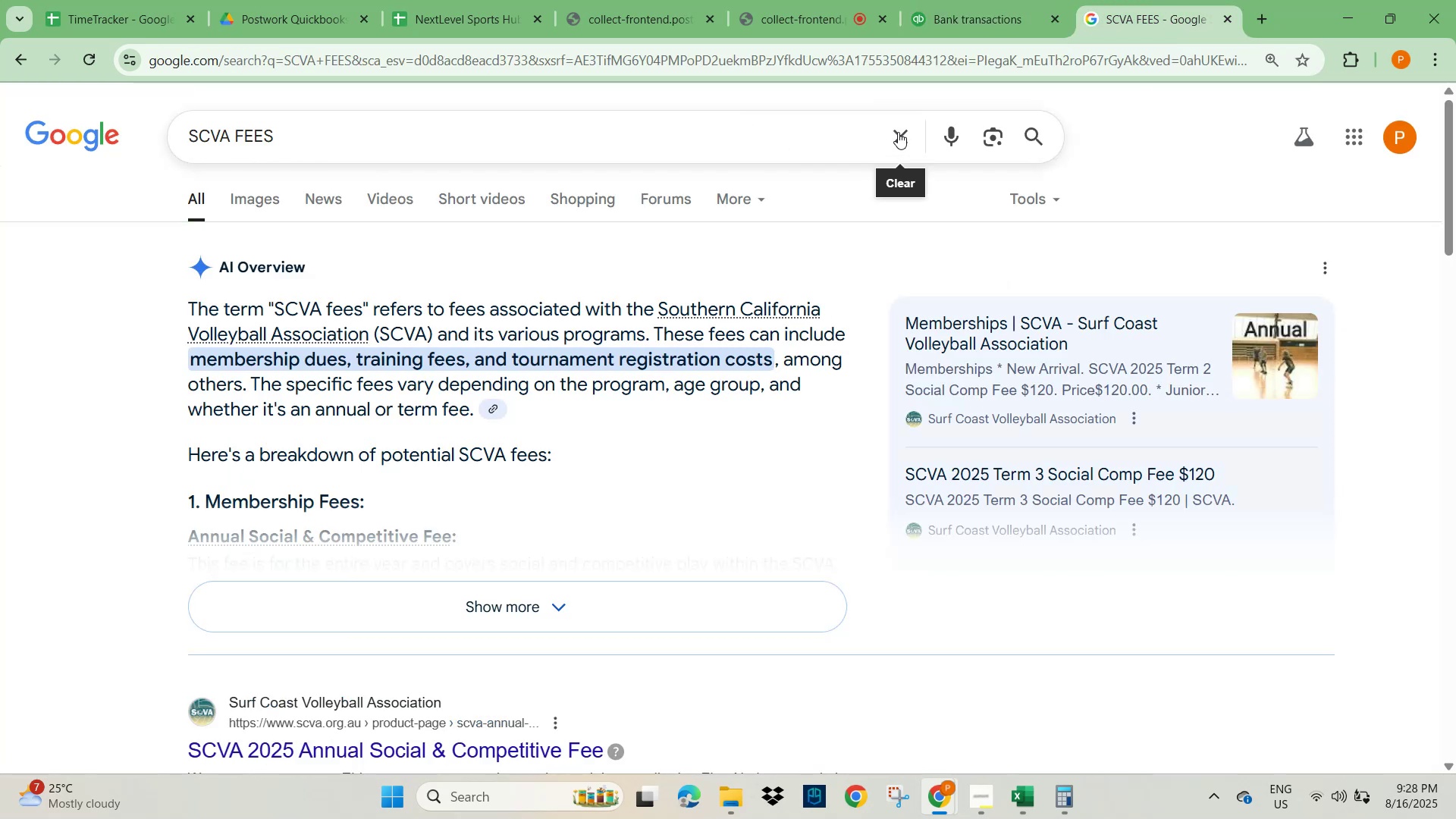 
key(Control+V)
 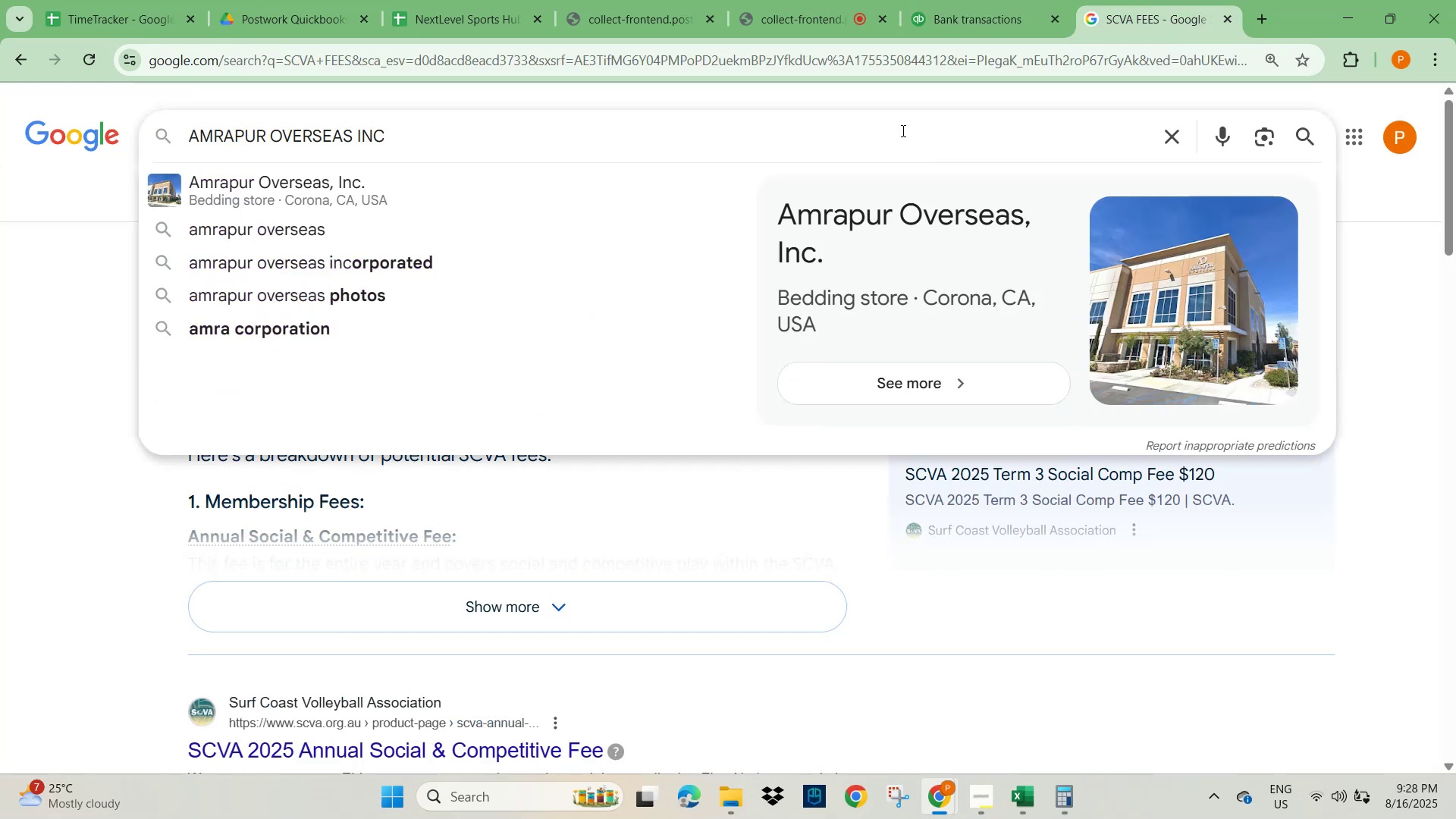 
key(NumpadEnter)
 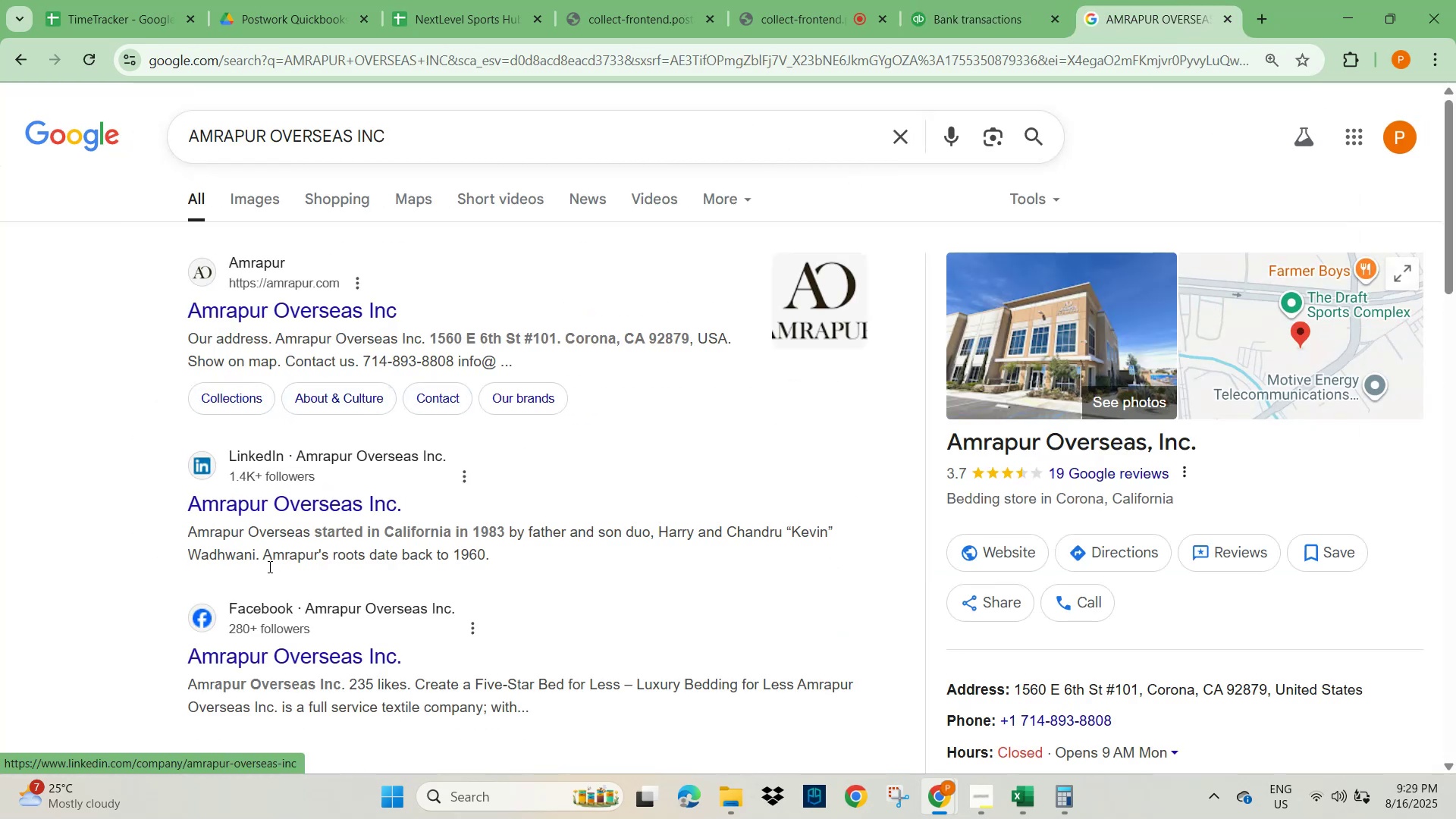 
wait(10.3)
 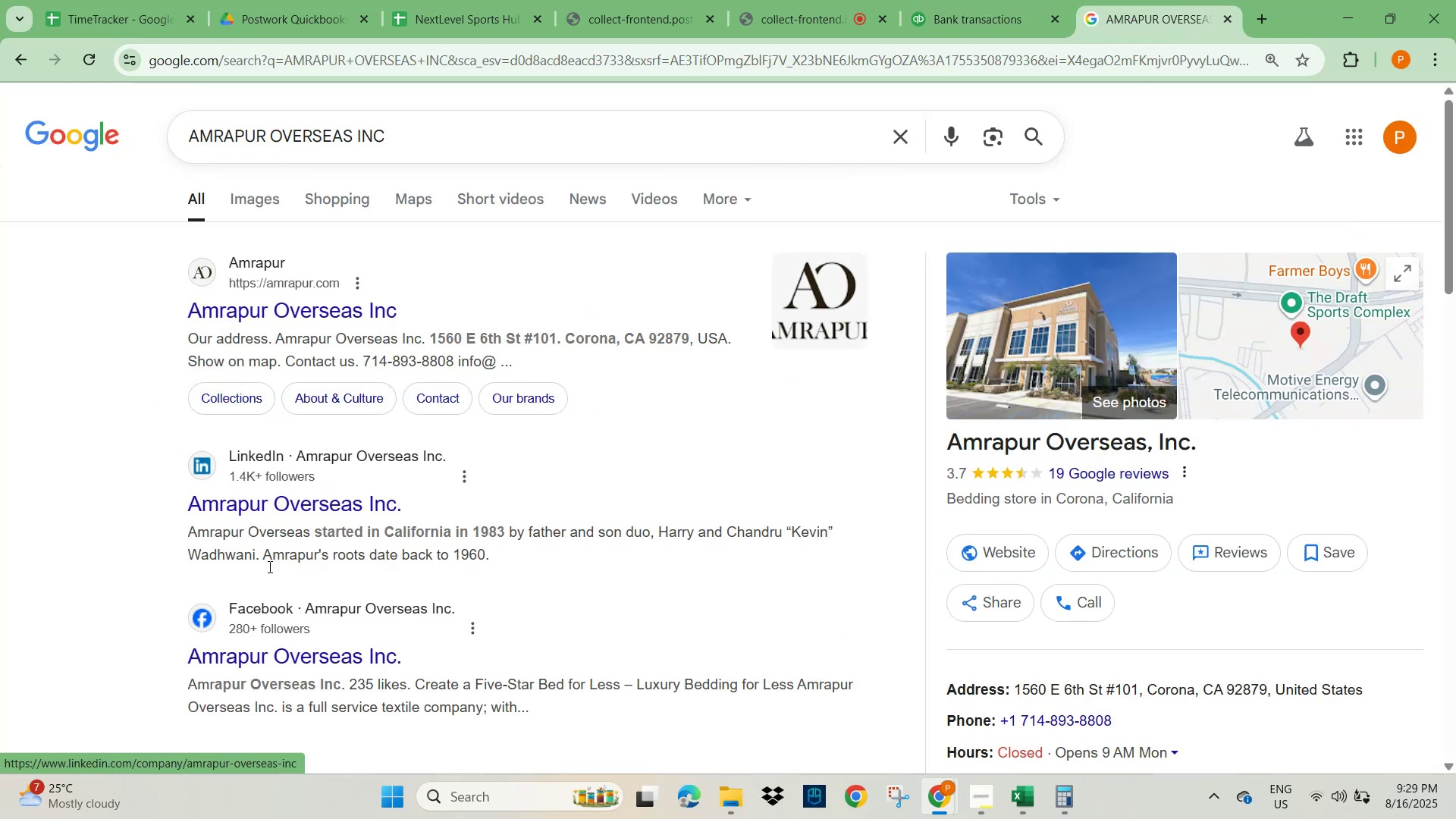 
left_click([970, 16])
 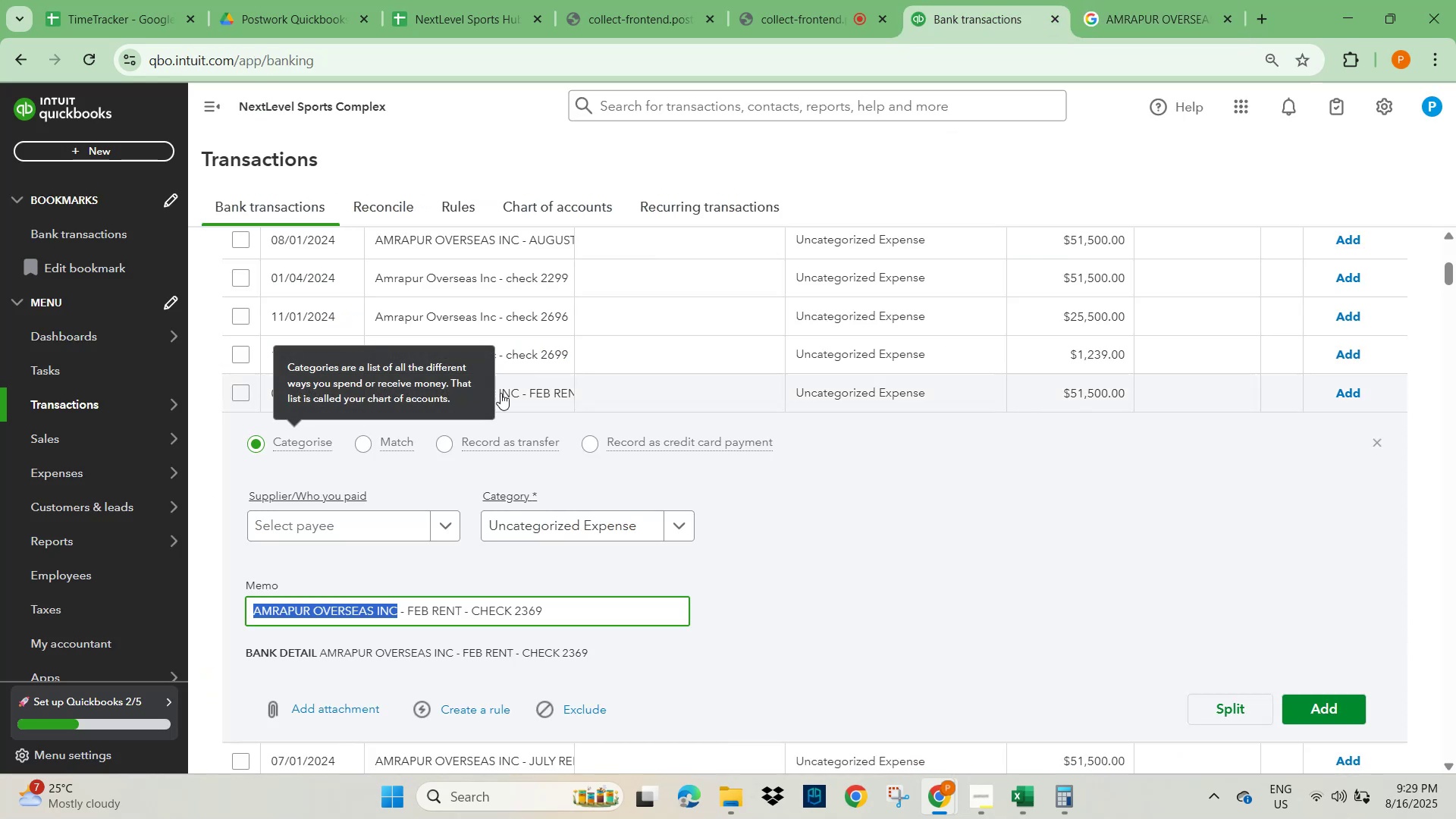 
scroll: coordinate [700, 373], scroll_direction: up, amount: 6.0
 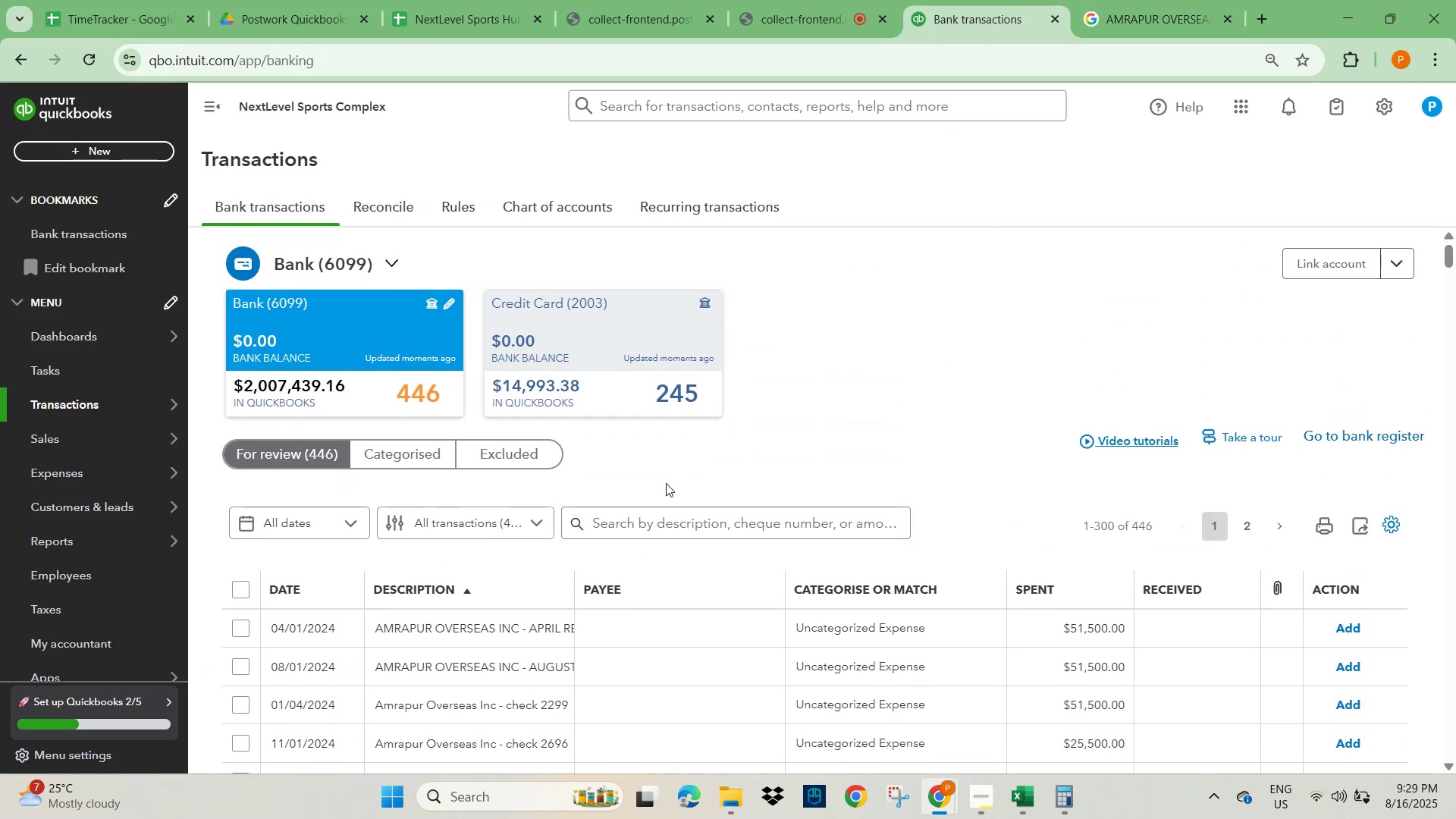 
left_click_drag(start_coordinate=[657, 512], to_coordinate=[657, 516])
 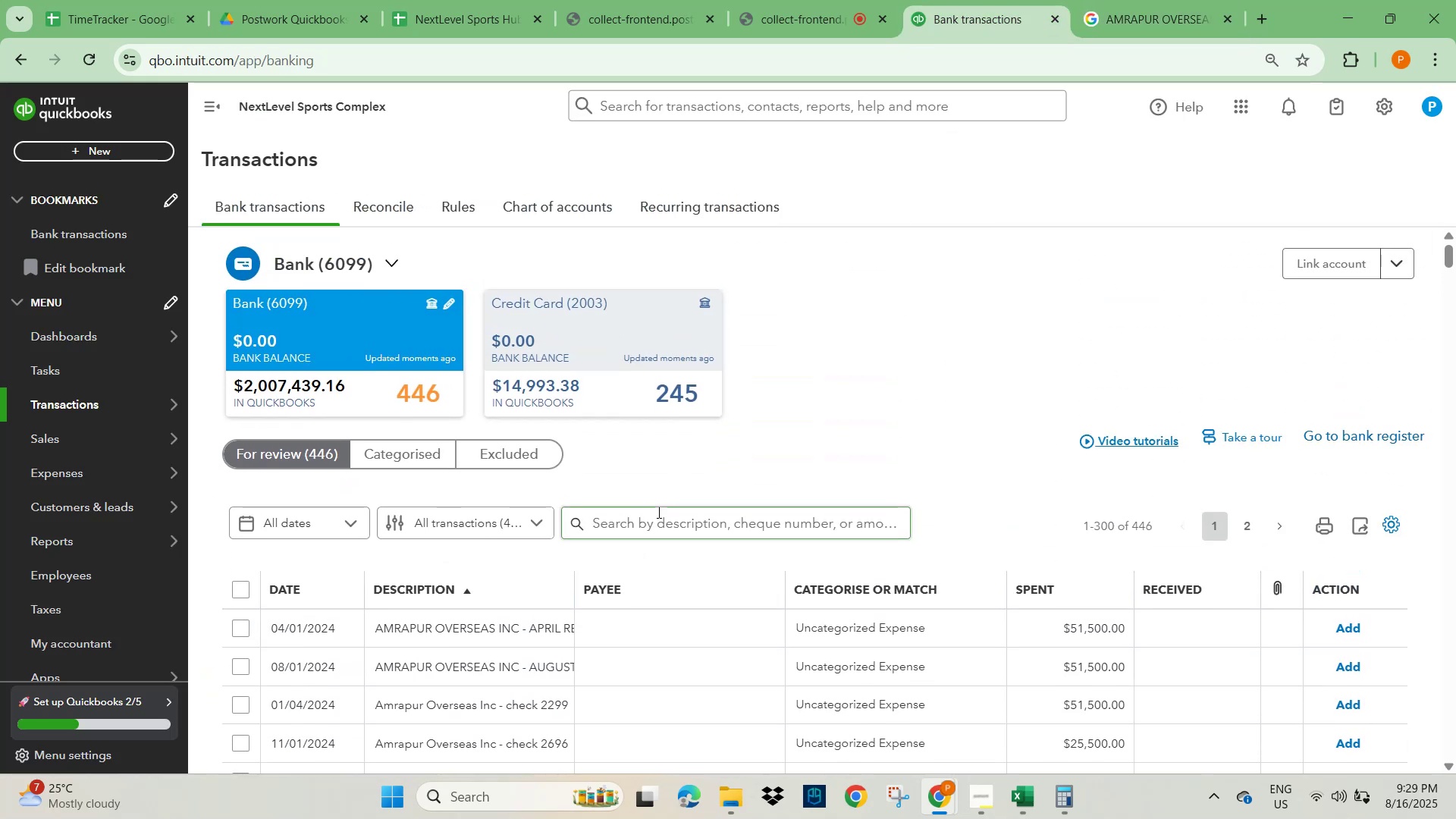 
key(Control+V)
 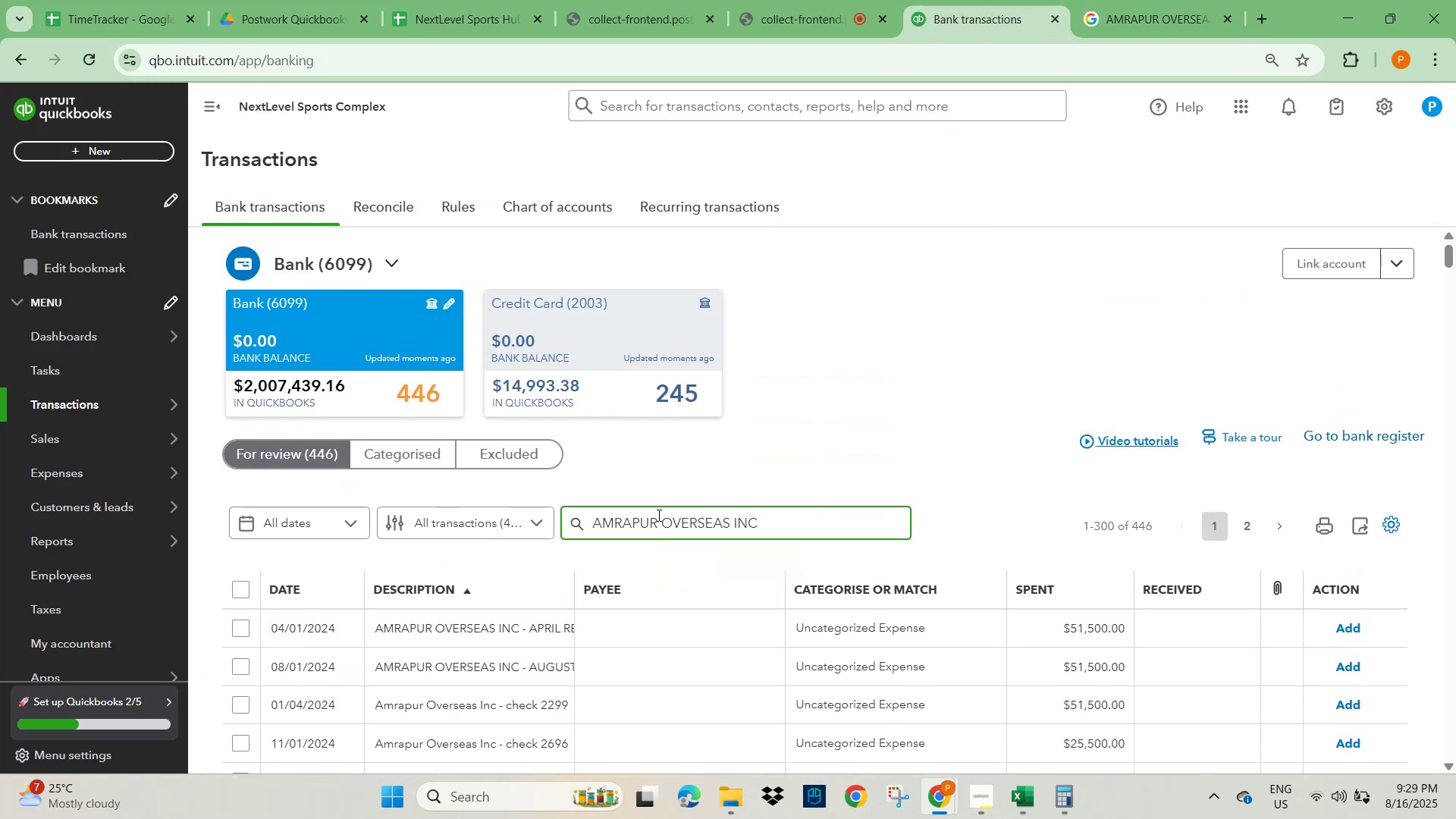 
key(NumpadEnter)
 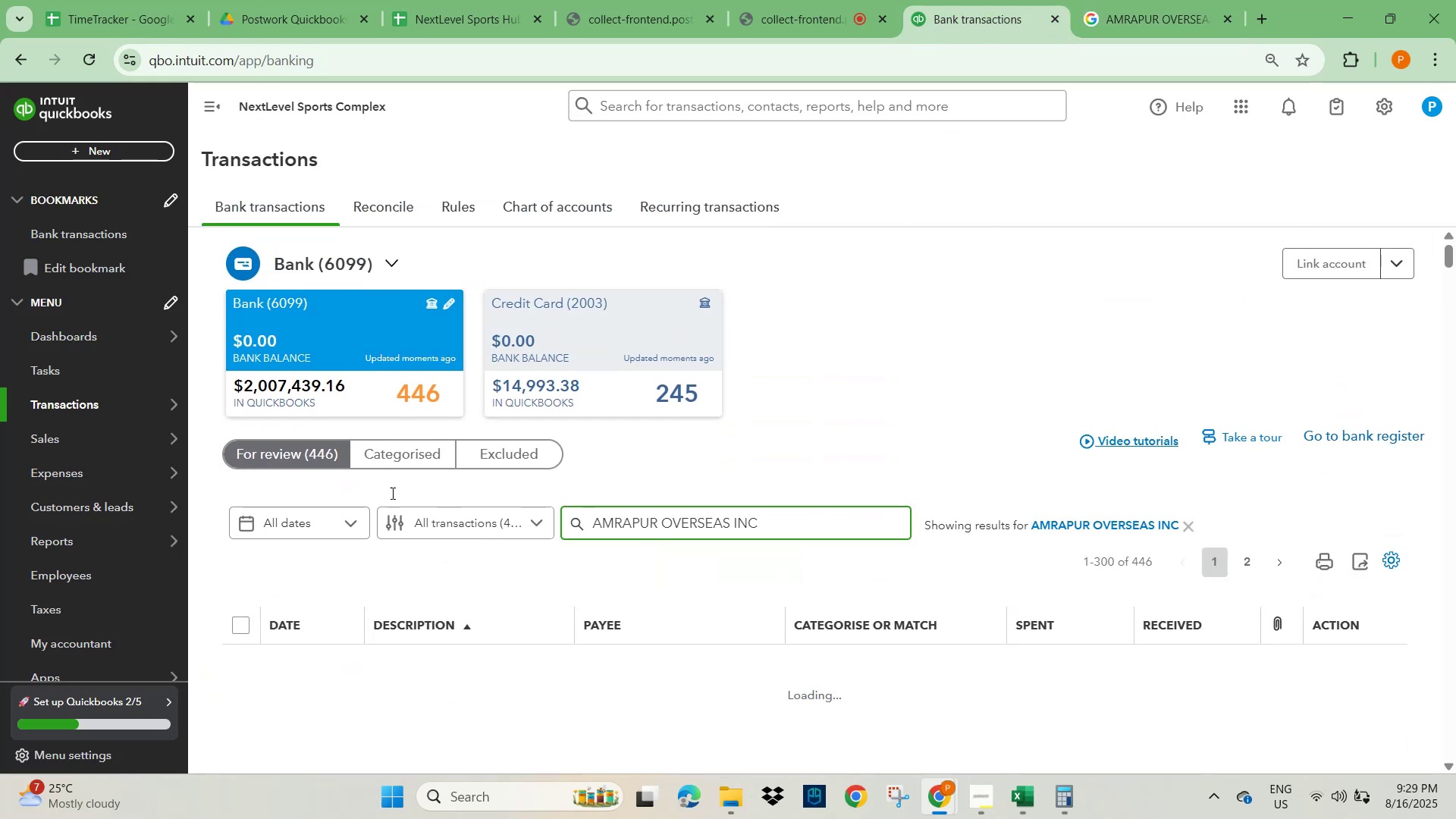 
scroll: coordinate [424, 557], scroll_direction: down, amount: 2.0
 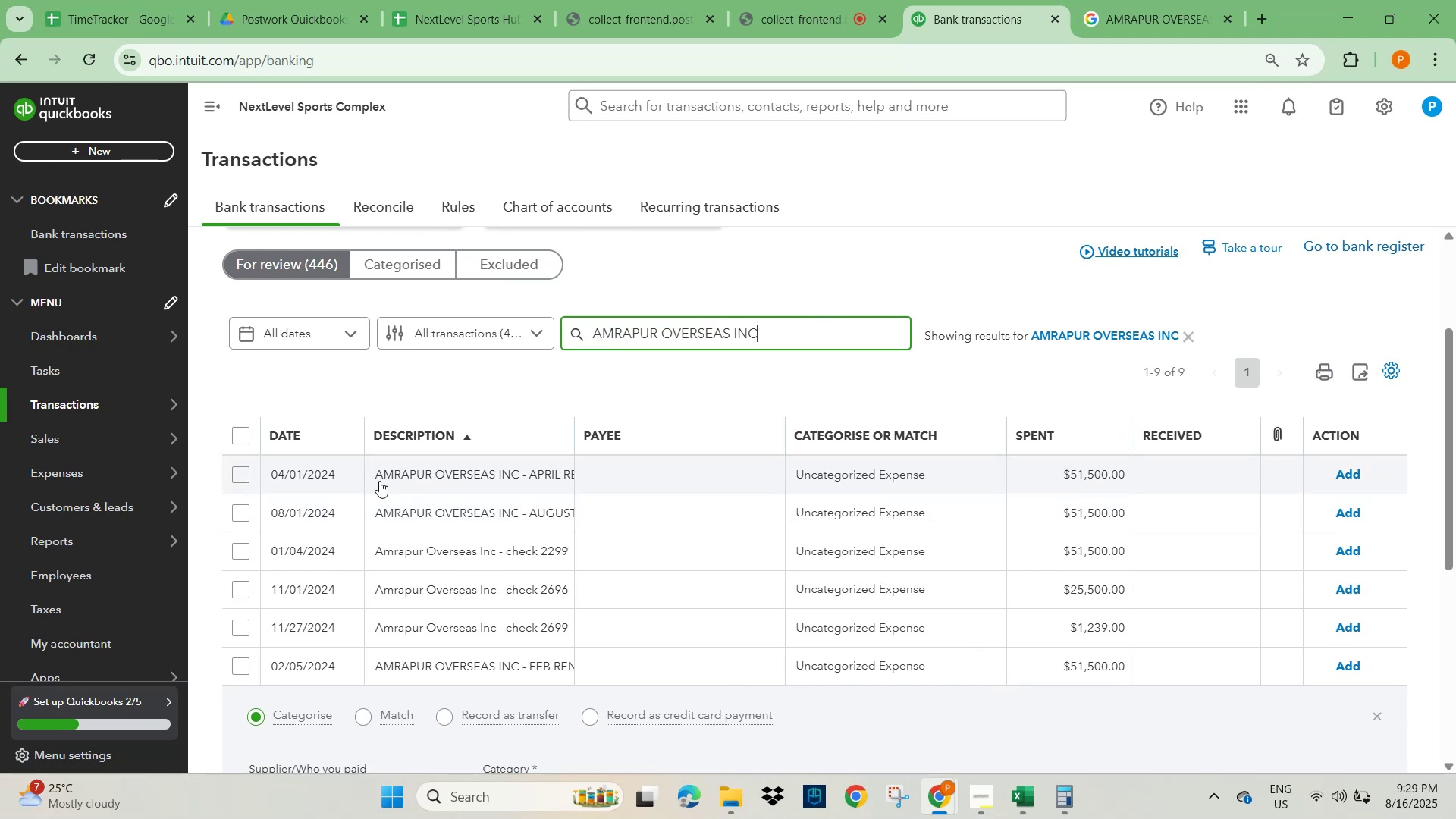 
wait(5.03)
 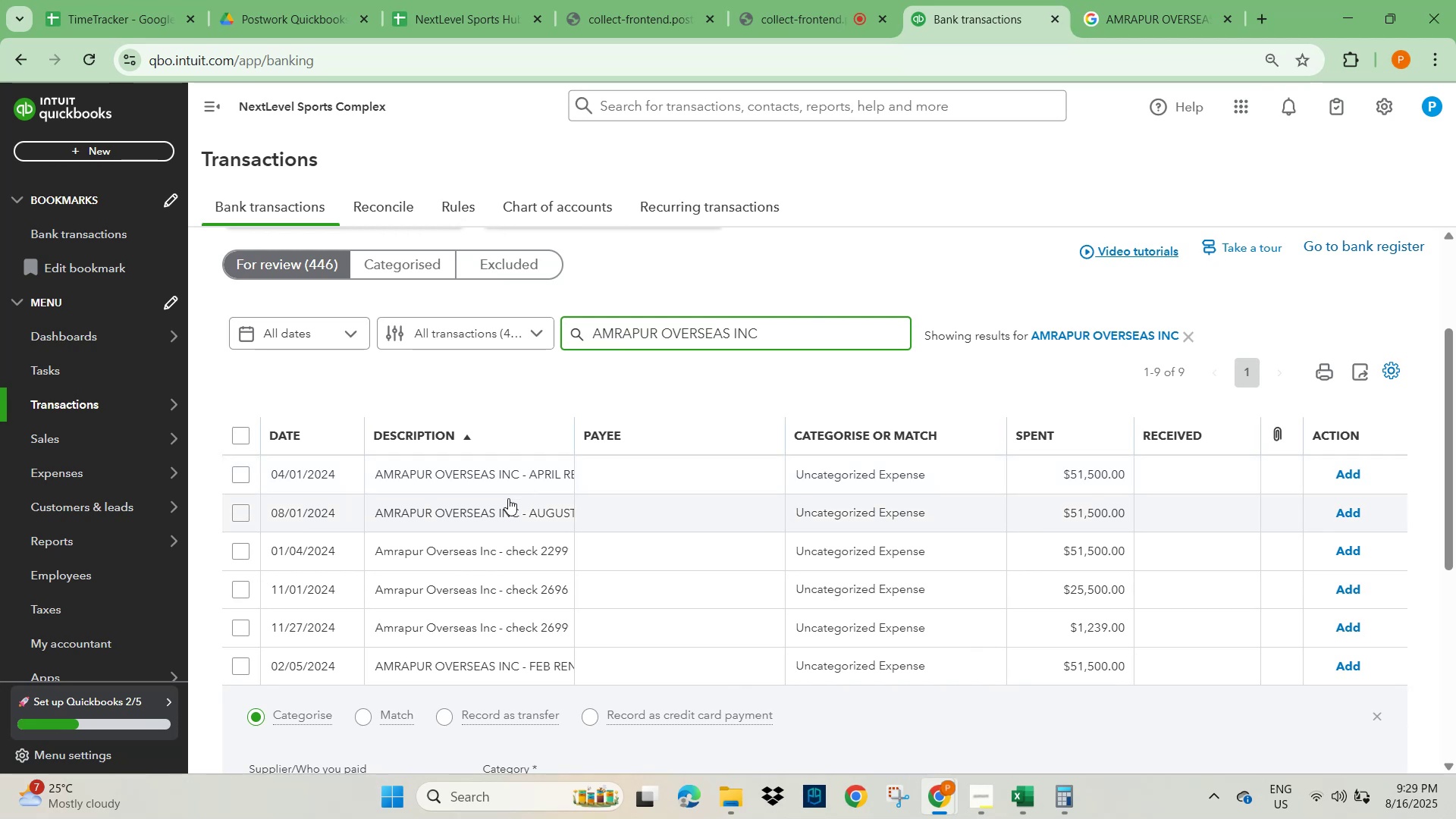 
left_click([238, 475])
 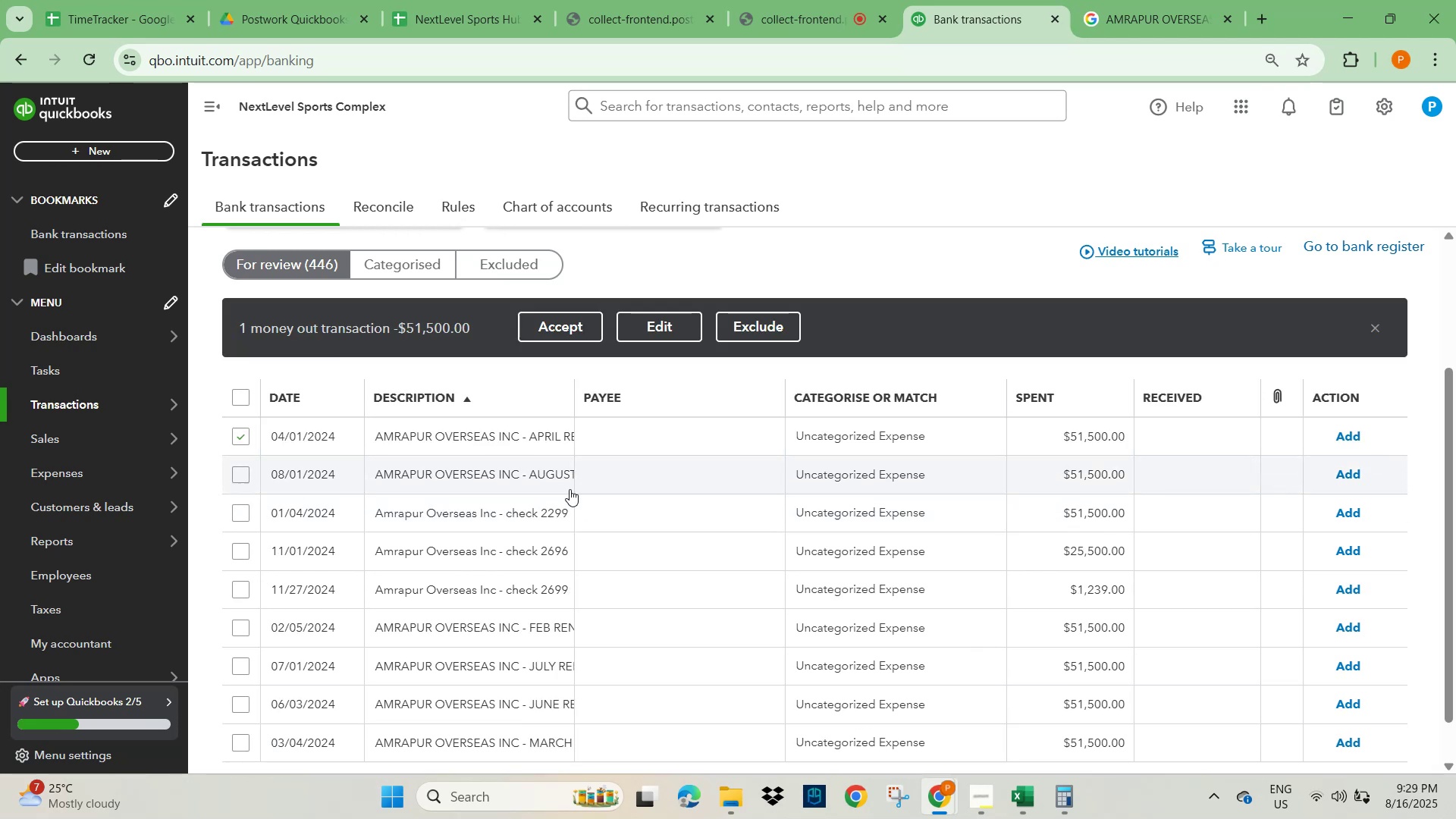 
left_click([458, 434])
 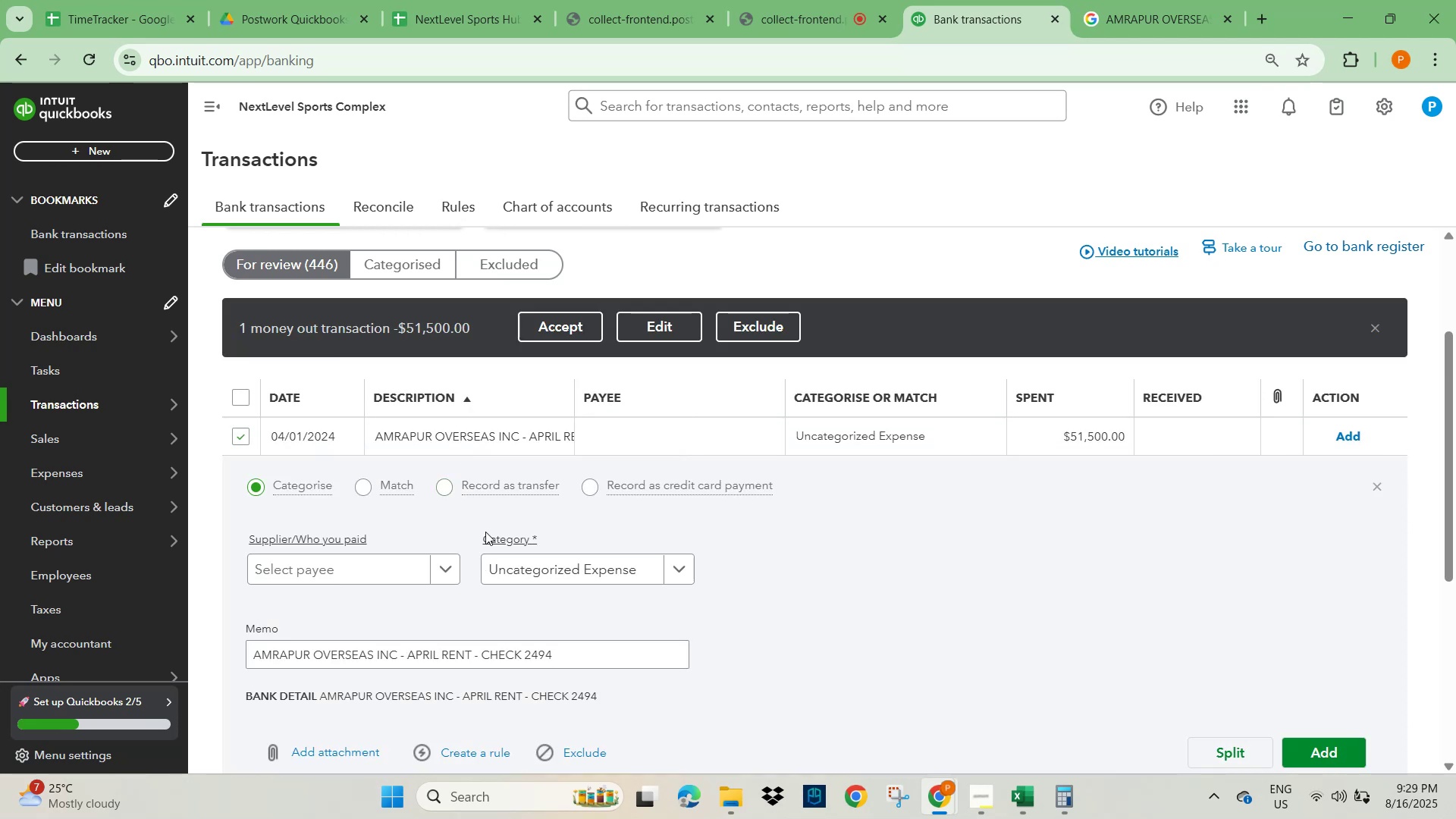 
scroll: coordinate [447, 500], scroll_direction: down, amount: 2.0
 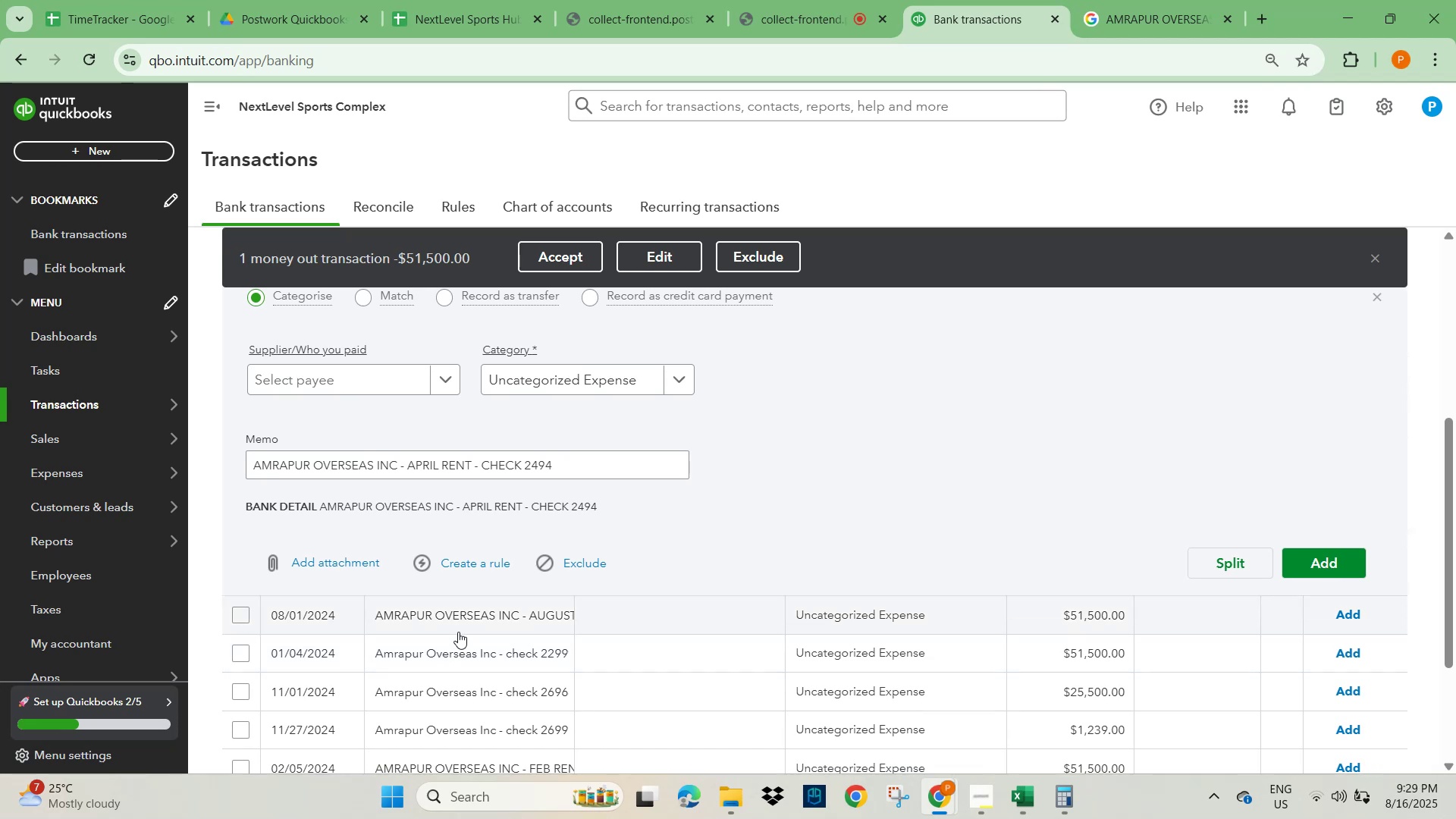 
left_click([458, 627])
 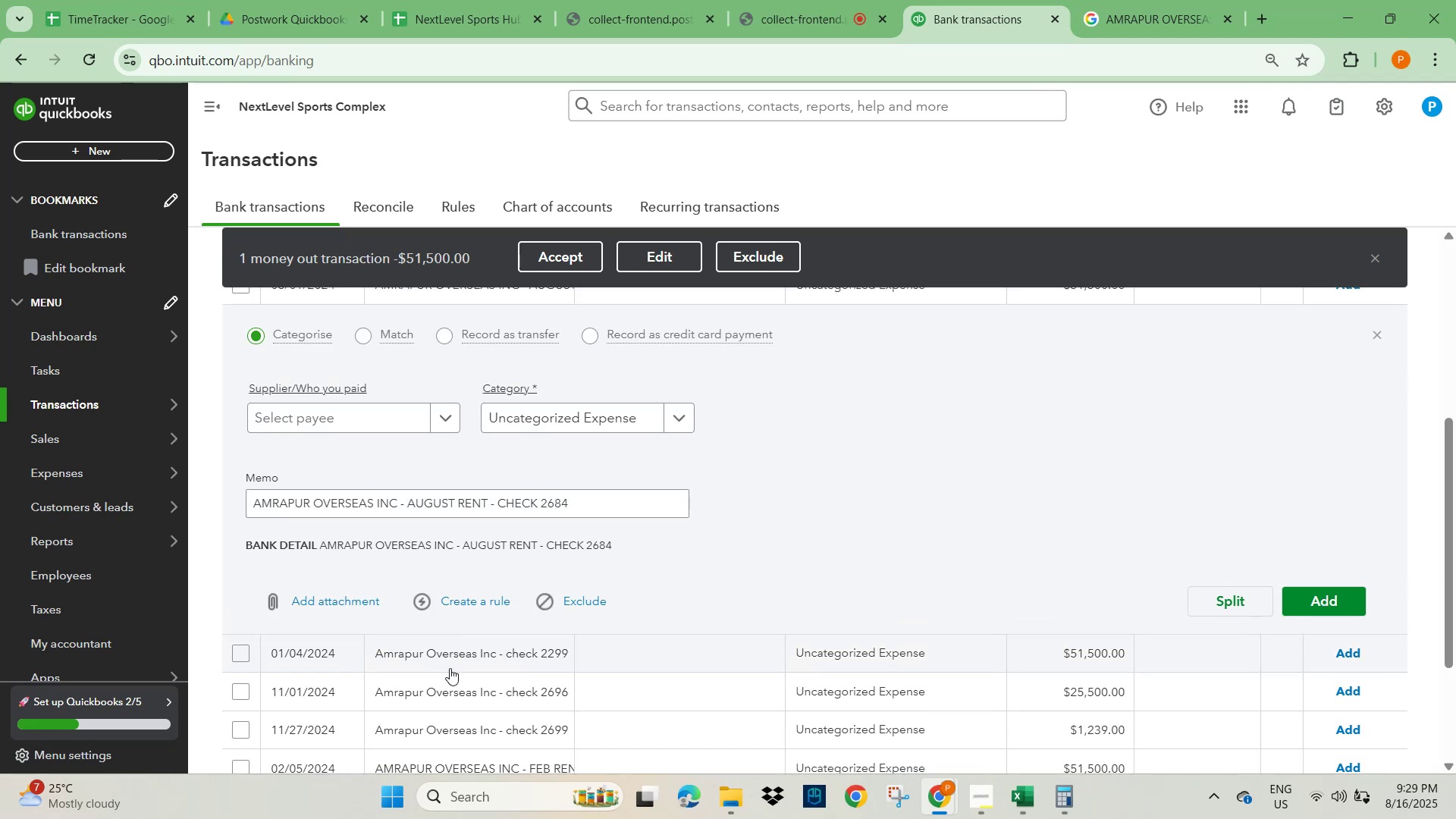 
left_click([450, 659])
 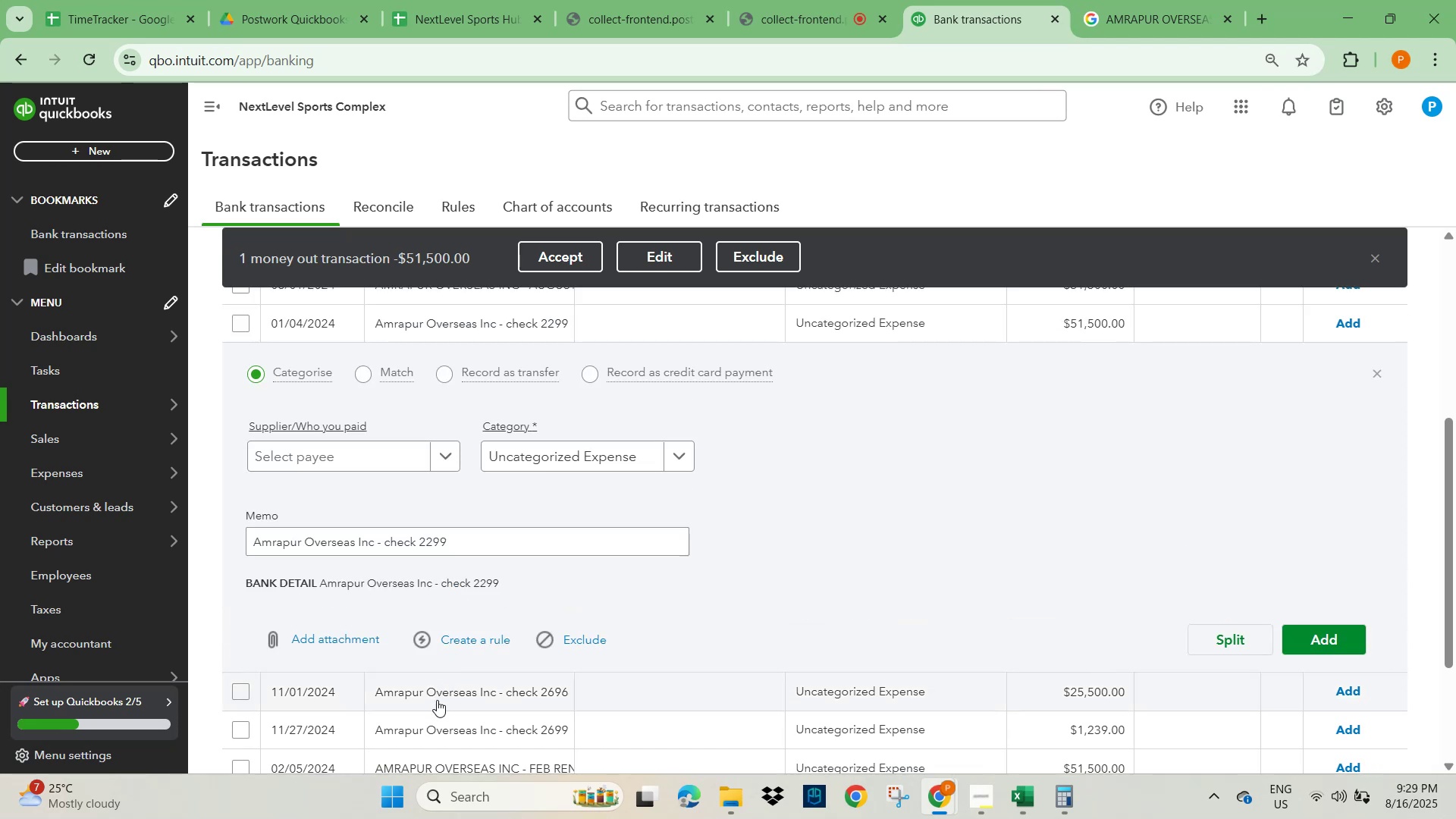 
scroll: coordinate [440, 694], scroll_direction: down, amount: 2.0
 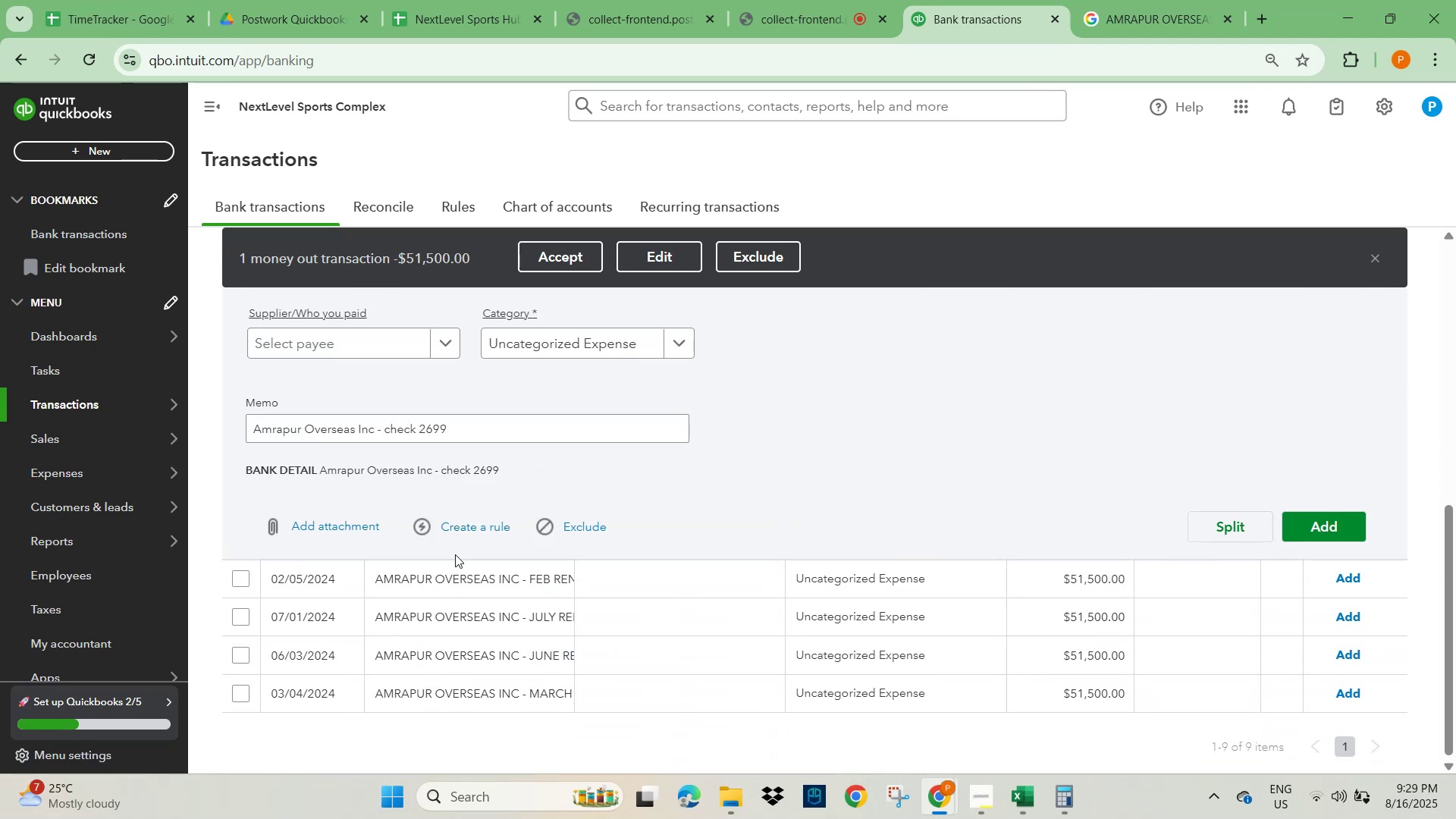 
left_click([454, 604])
 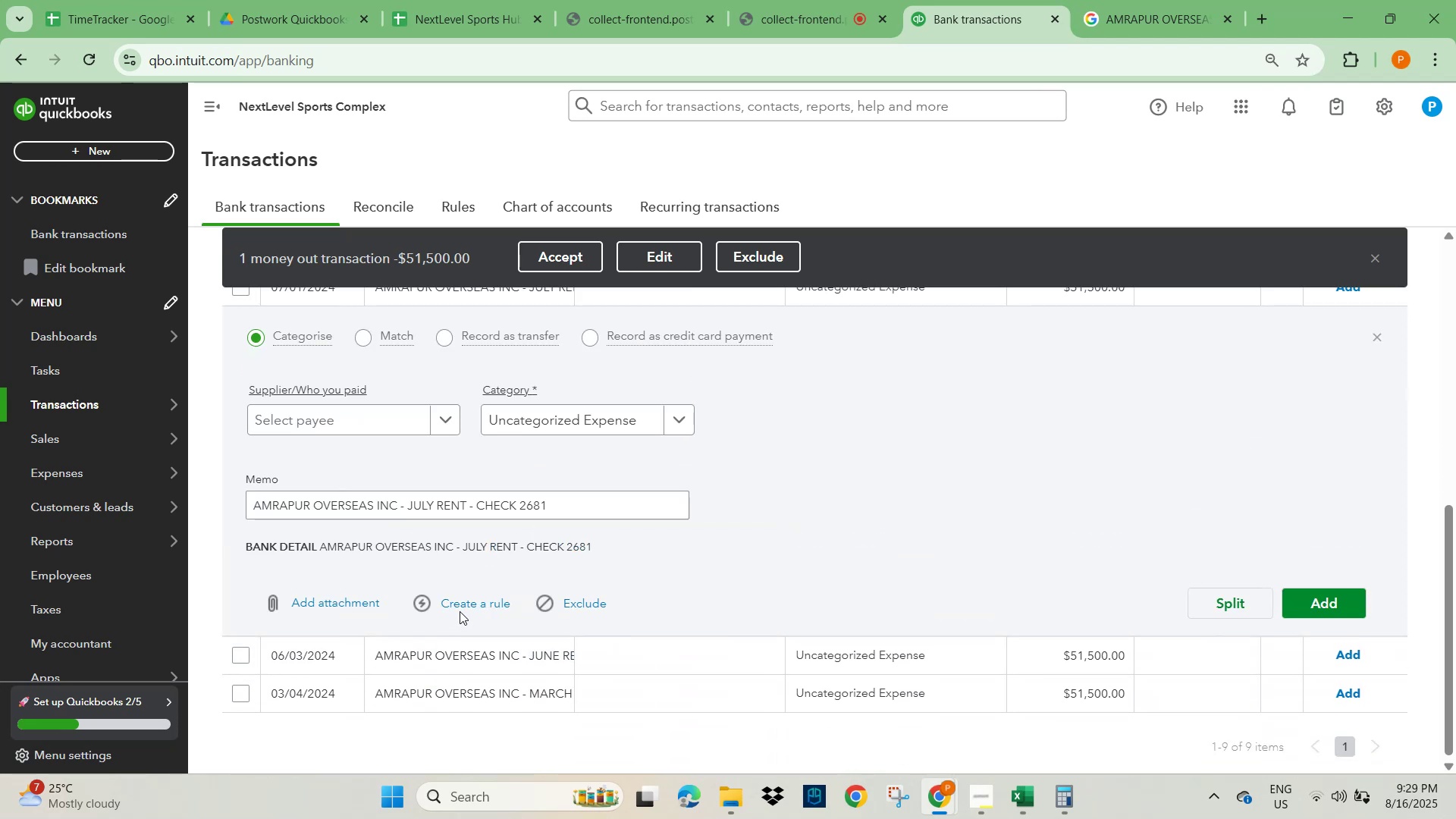 
scroll: coordinate [560, 526], scroll_direction: up, amount: 7.0
 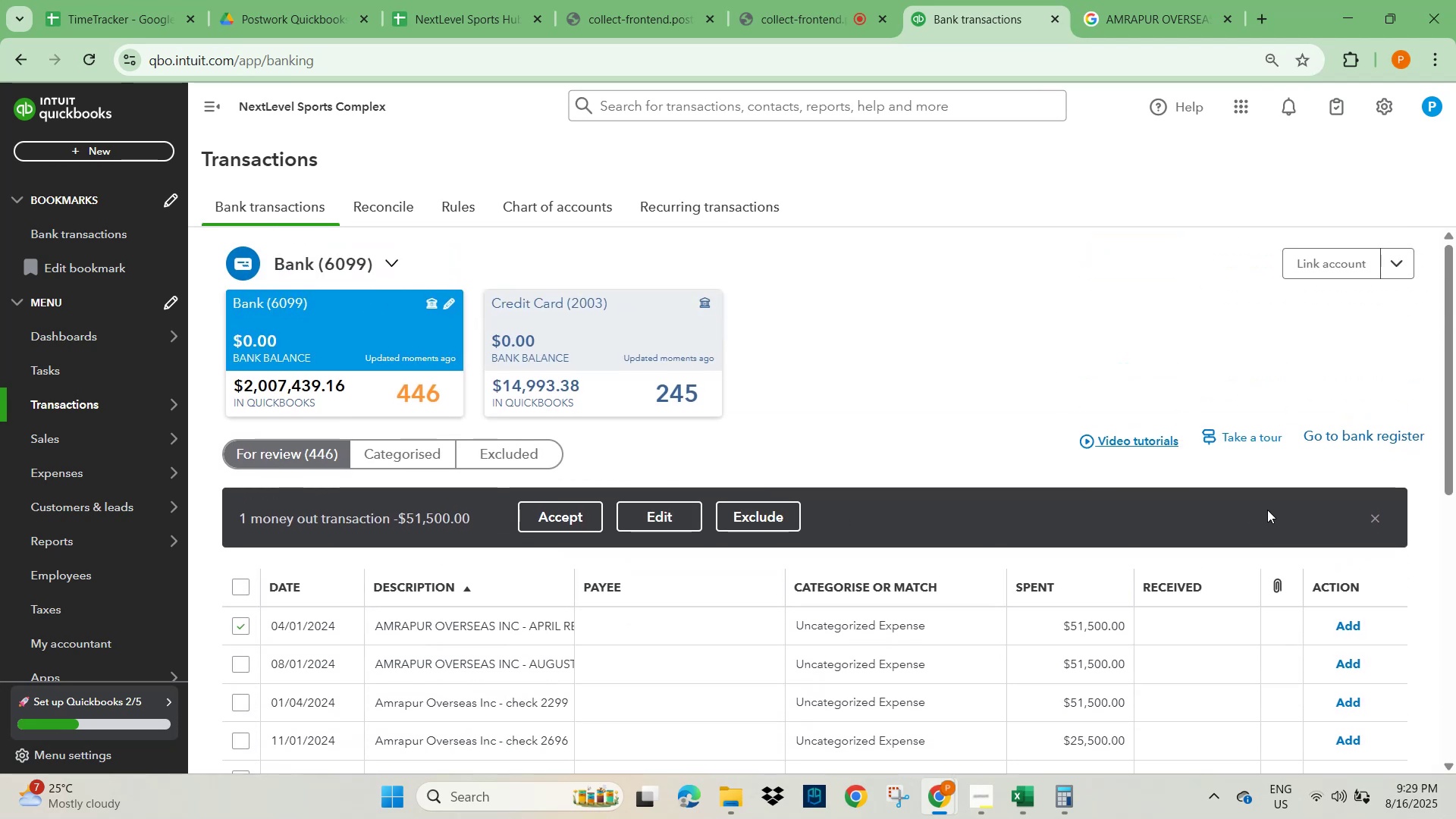 
left_click([1379, 514])
 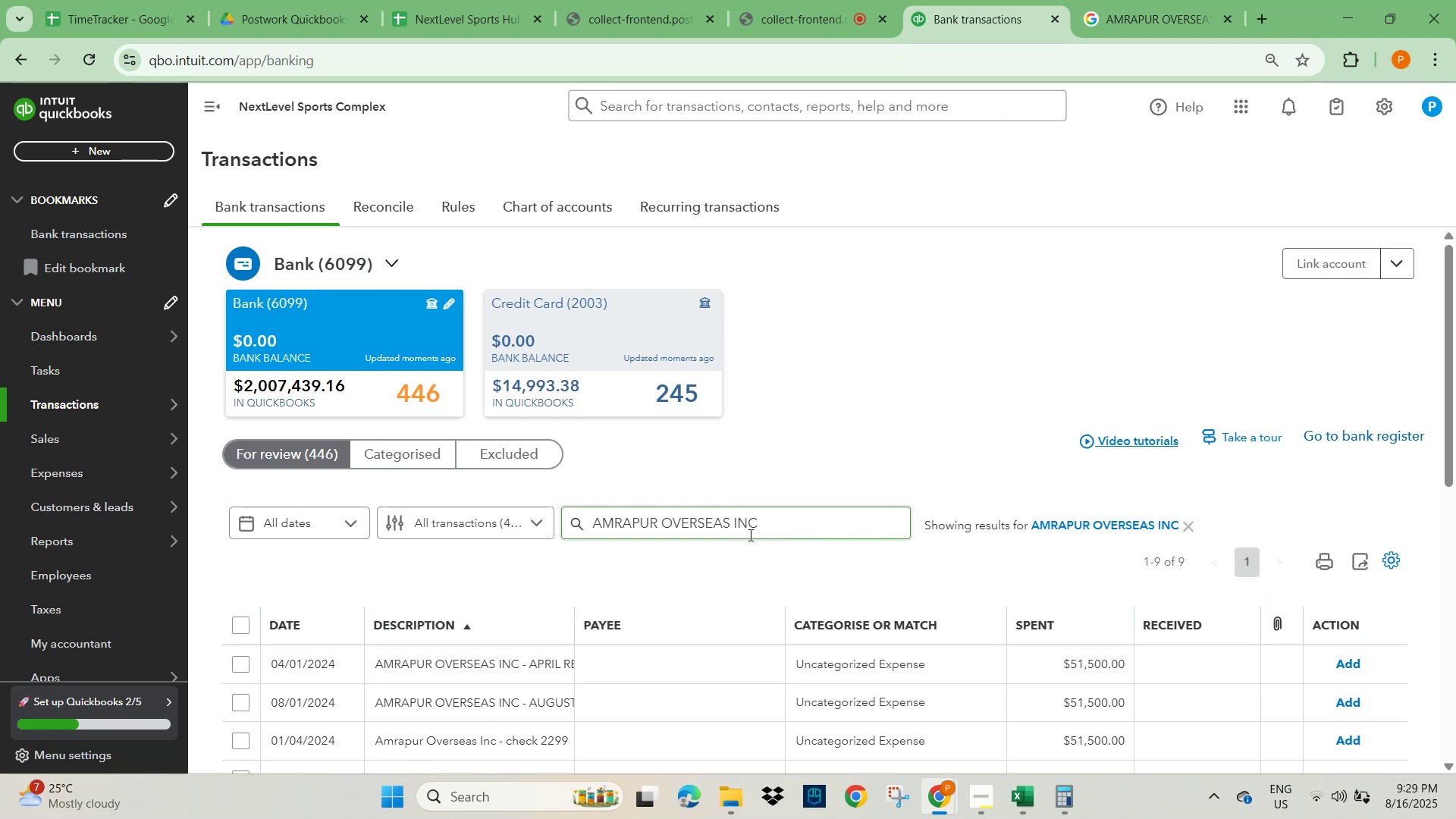 
scroll: coordinate [514, 604], scroll_direction: down, amount: 3.0
 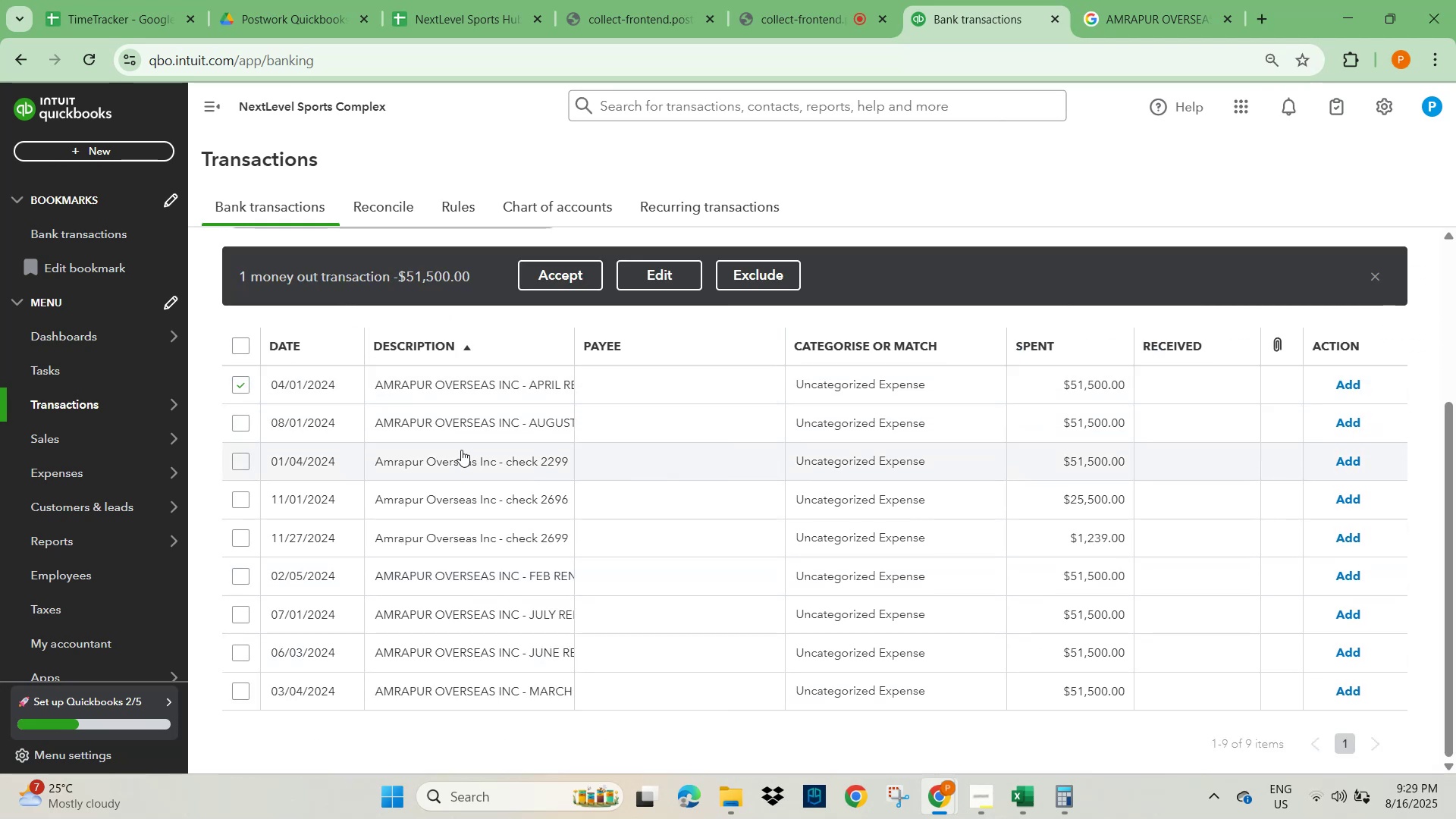 
left_click([438, 388])
 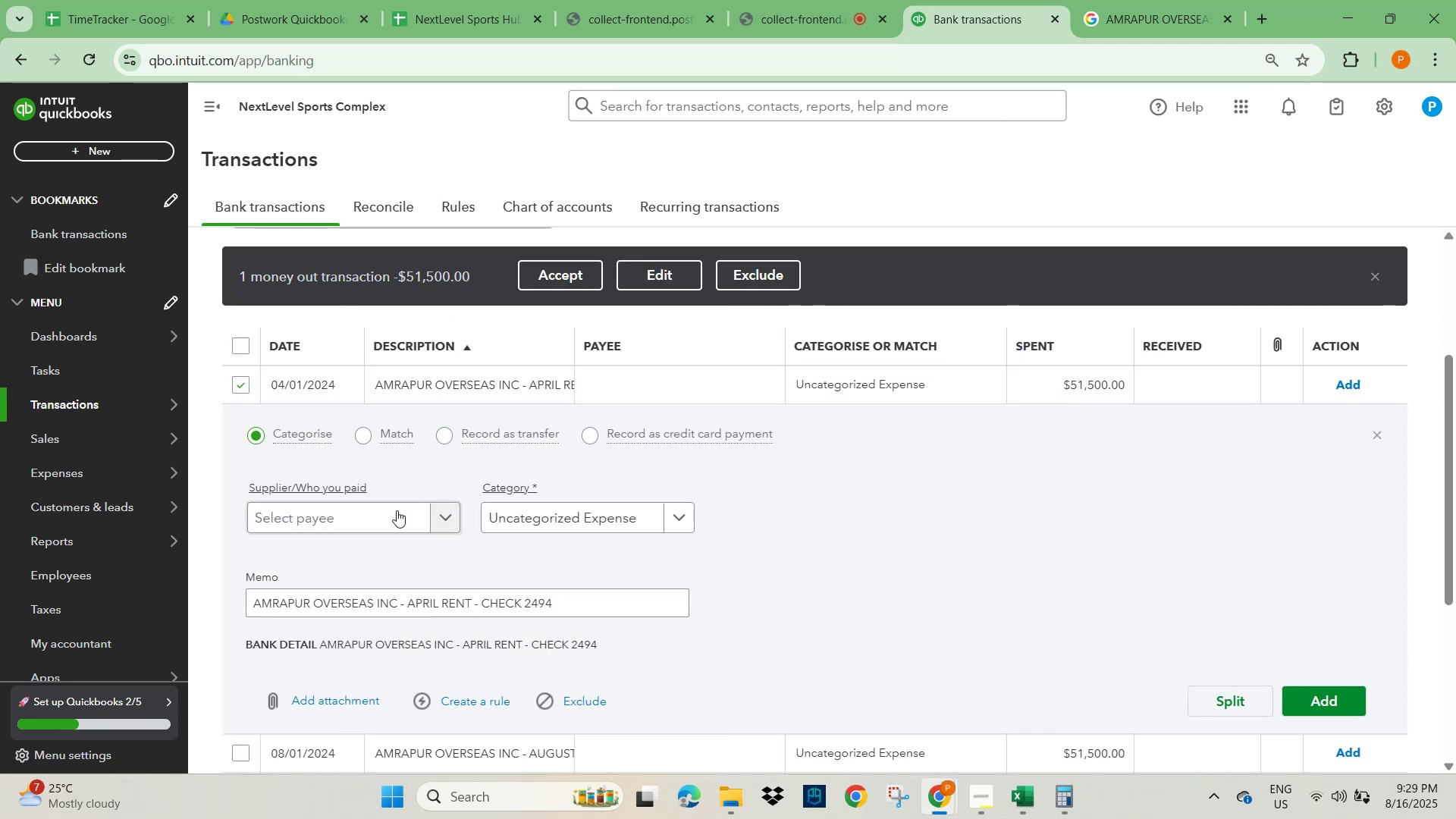 
left_click([366, 516])
 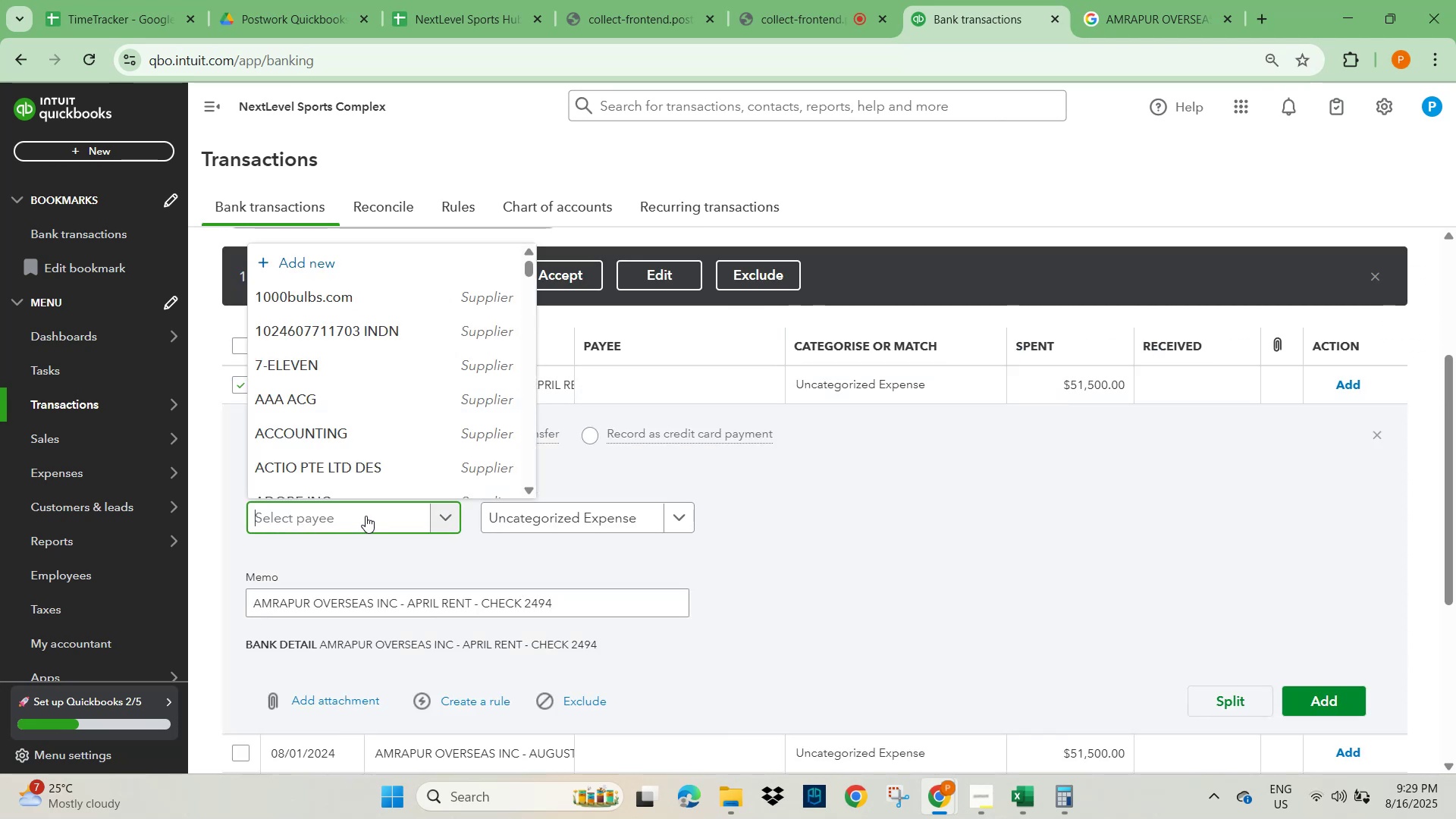 
key(Control+V)
 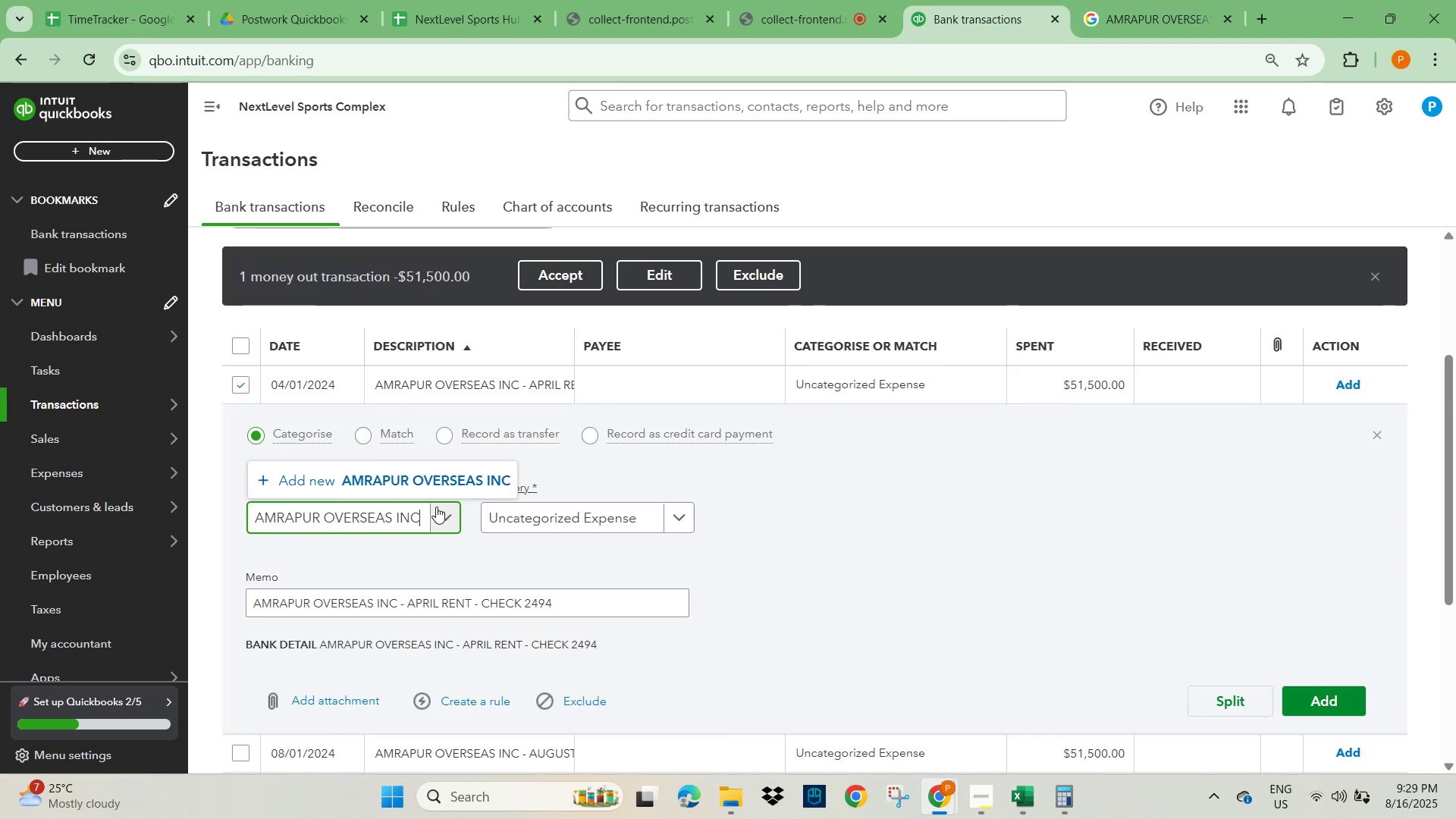 
left_click([460, 479])
 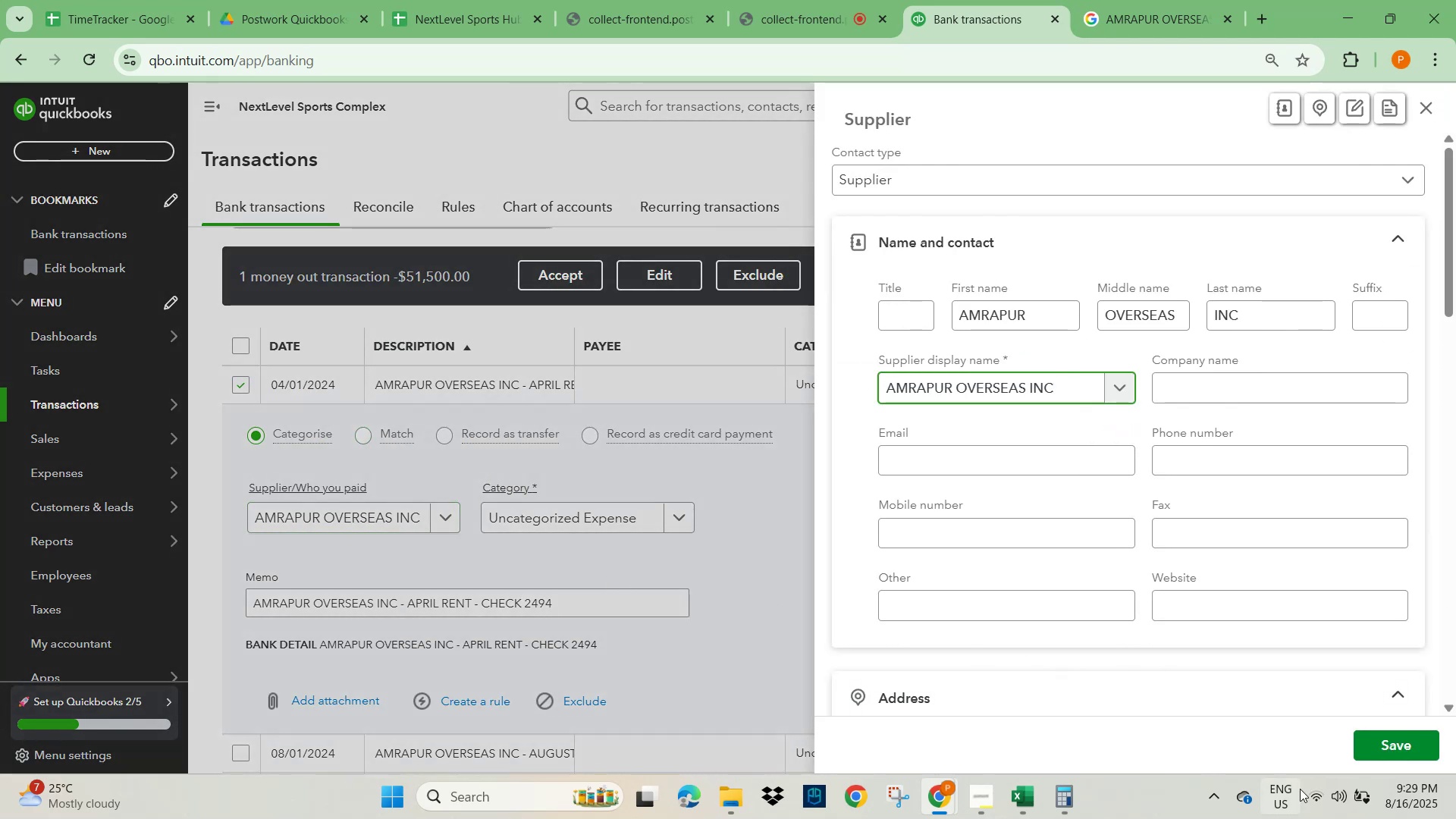 
left_click([1388, 749])
 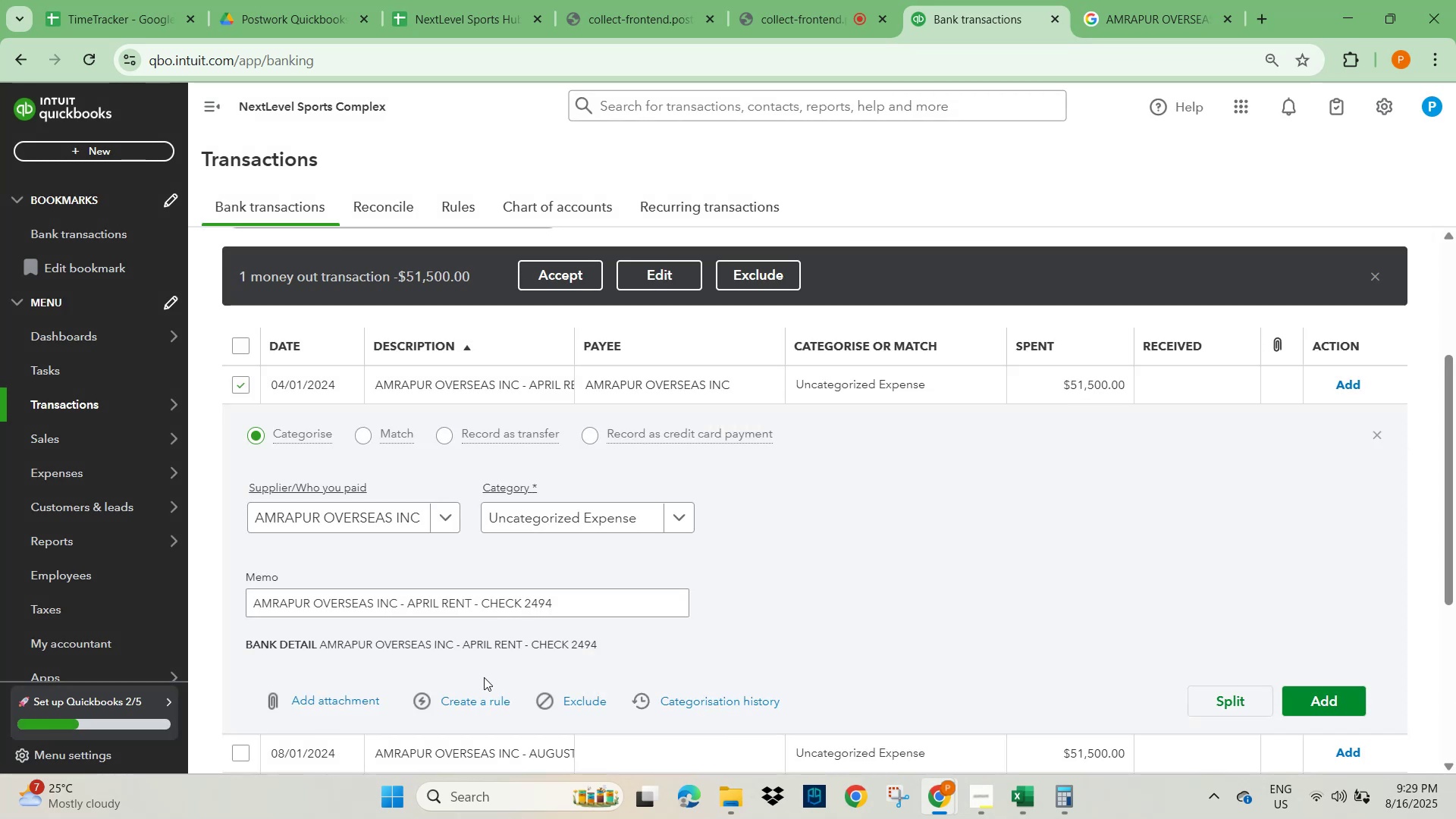 
left_click([472, 707])
 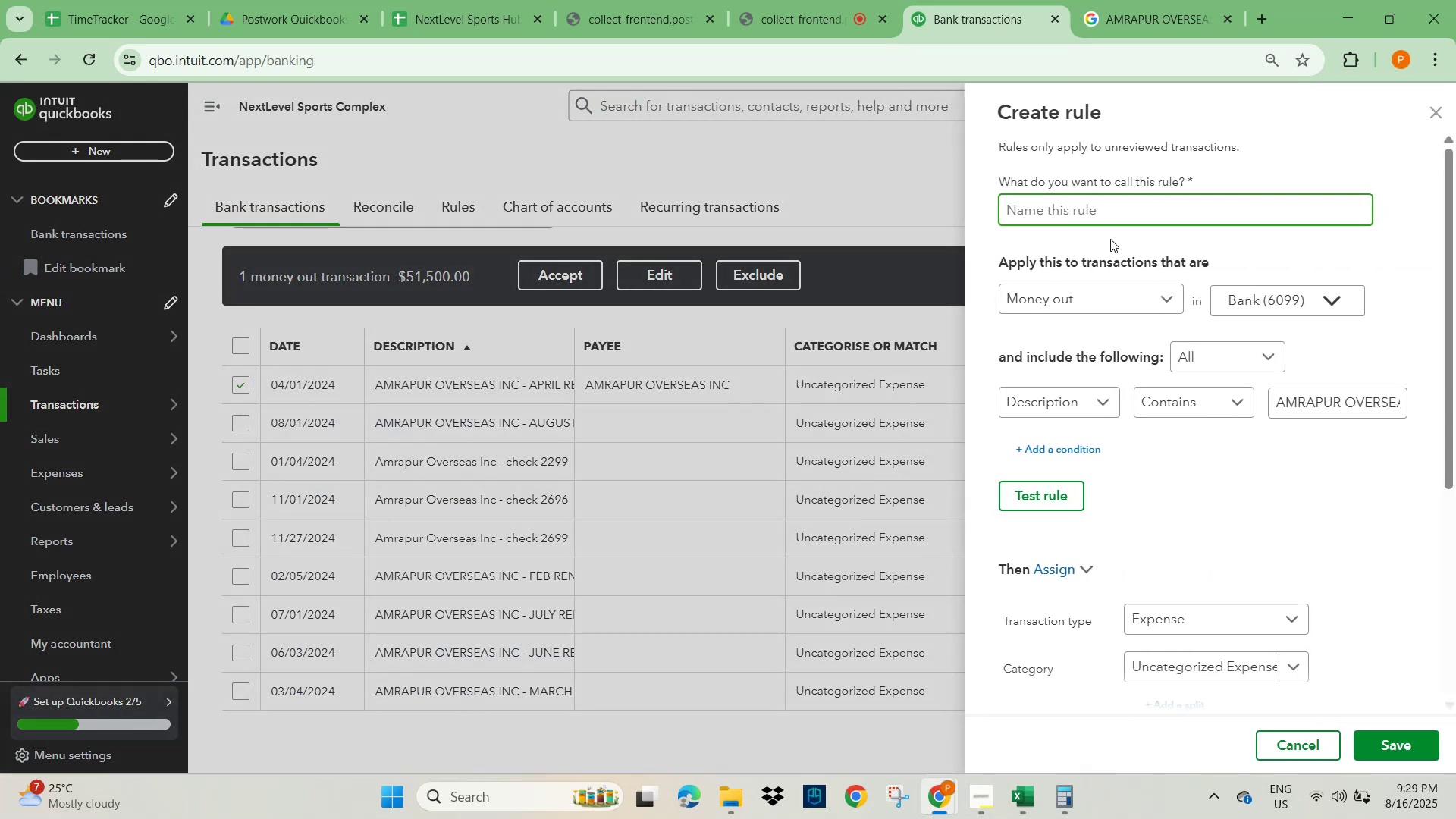 
left_click([1081, 217])
 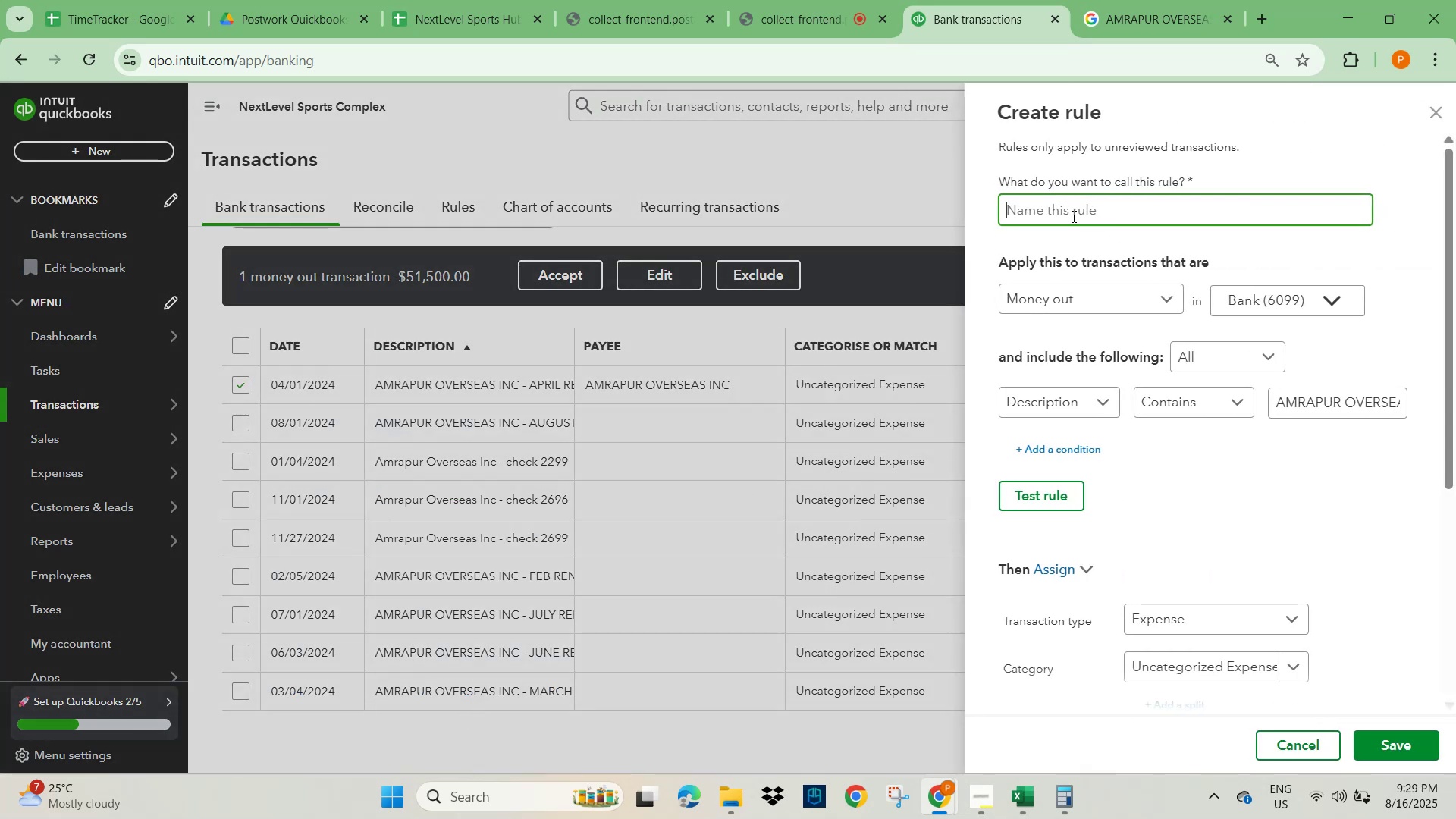 
key(Control+V)
 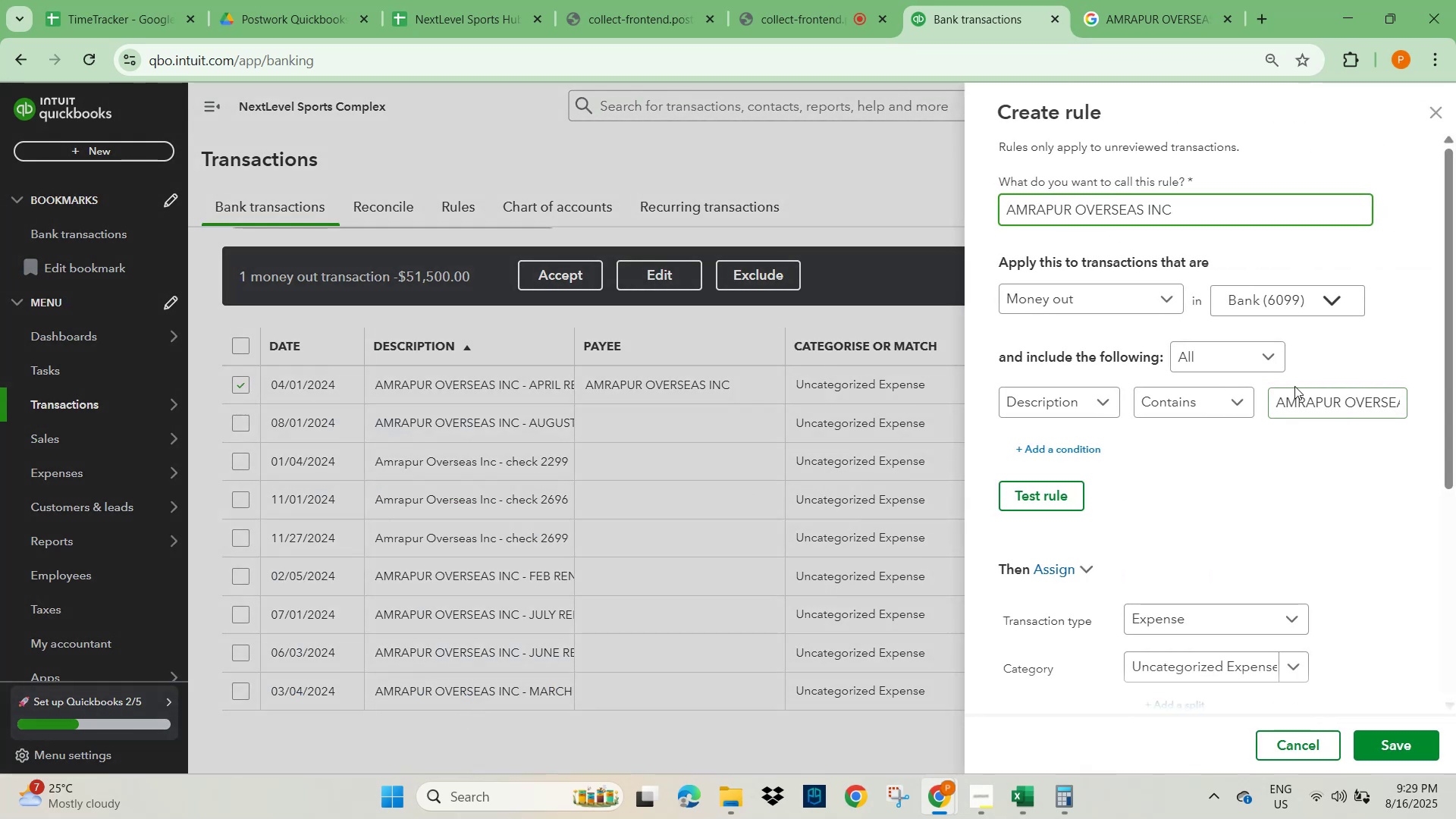 
left_click([1318, 408])
 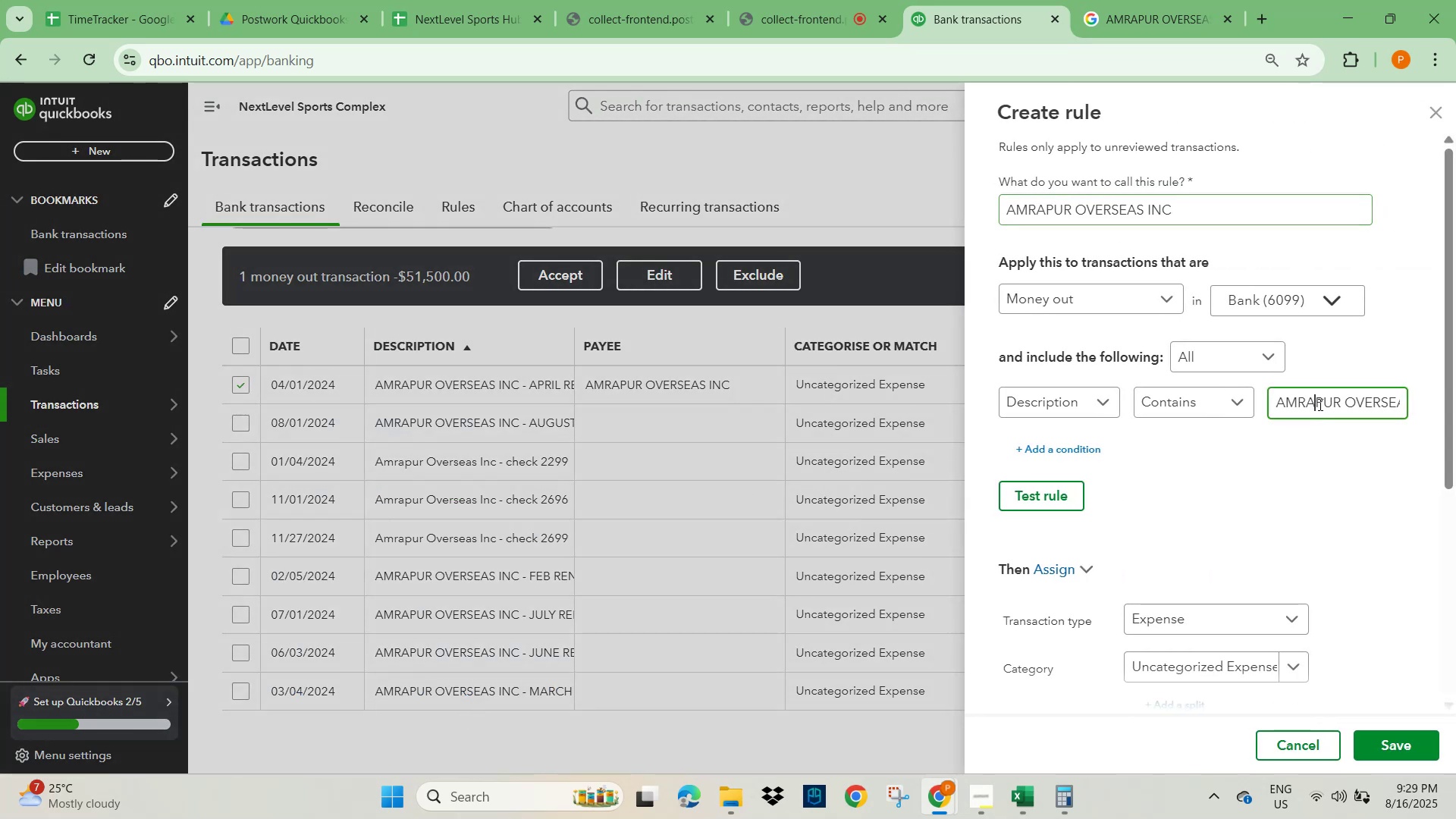 
key(Control+A)
 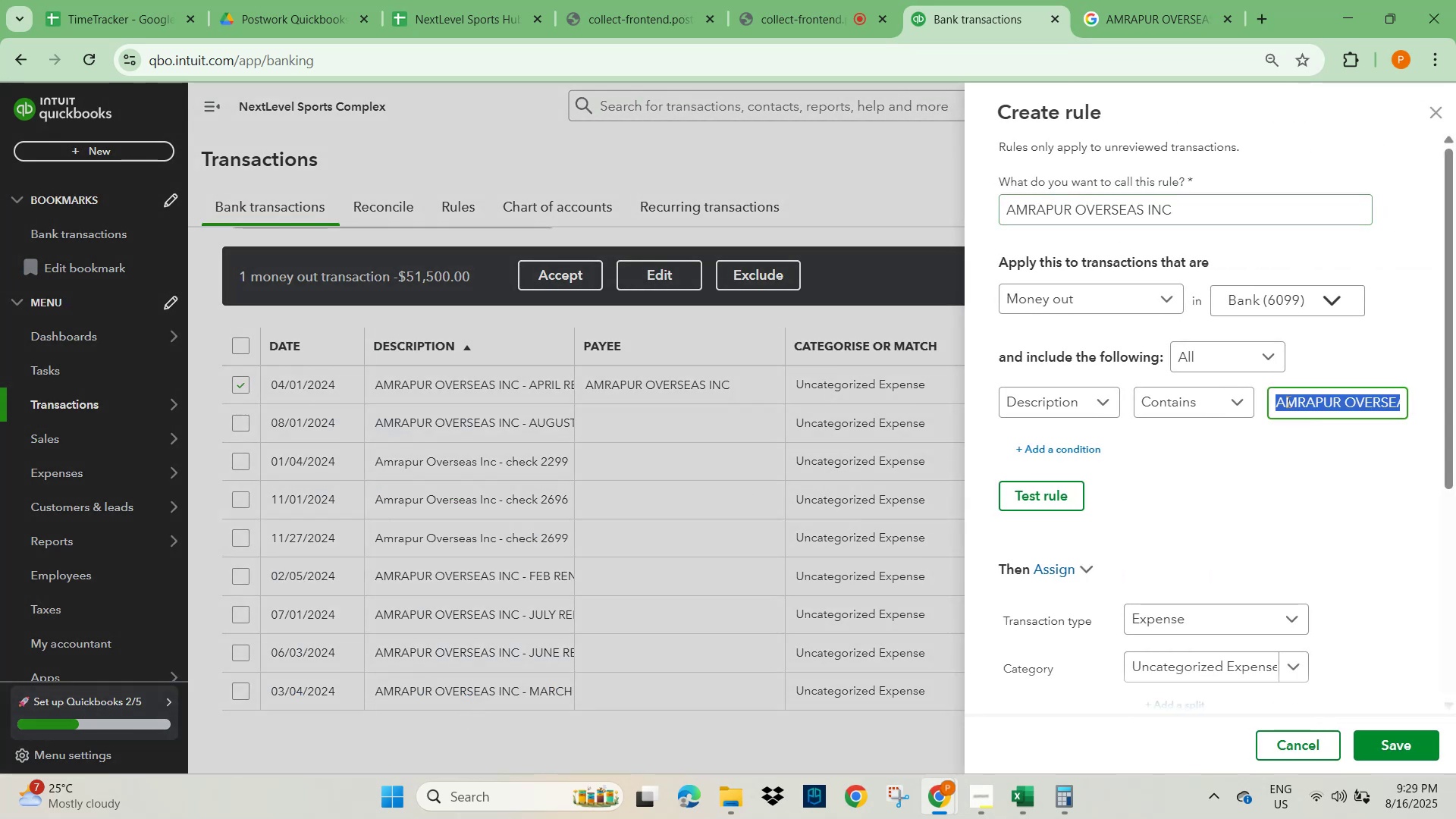 
key(Control+V)
 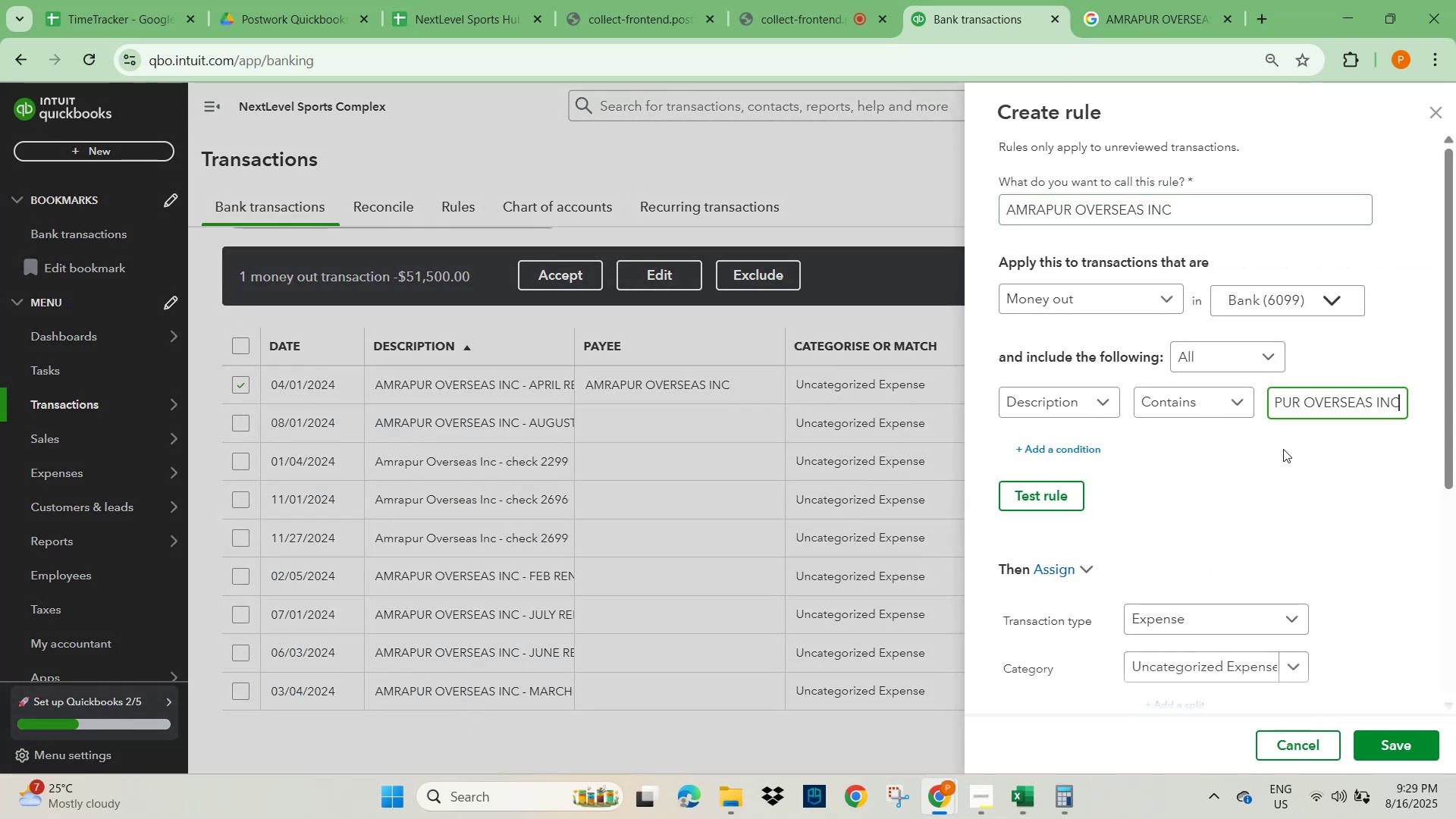 
left_click([1285, 465])
 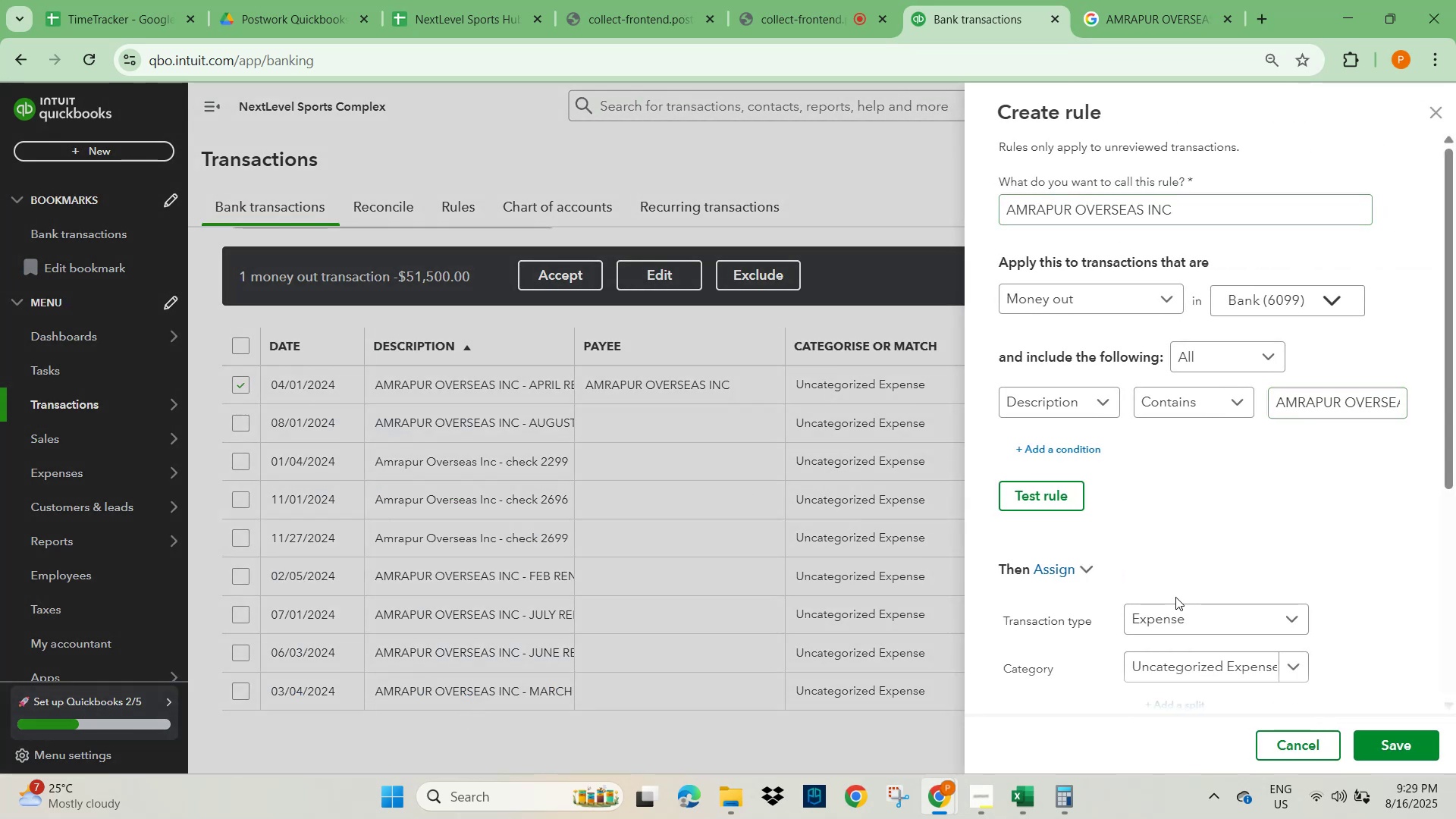 
left_click([1171, 618])
 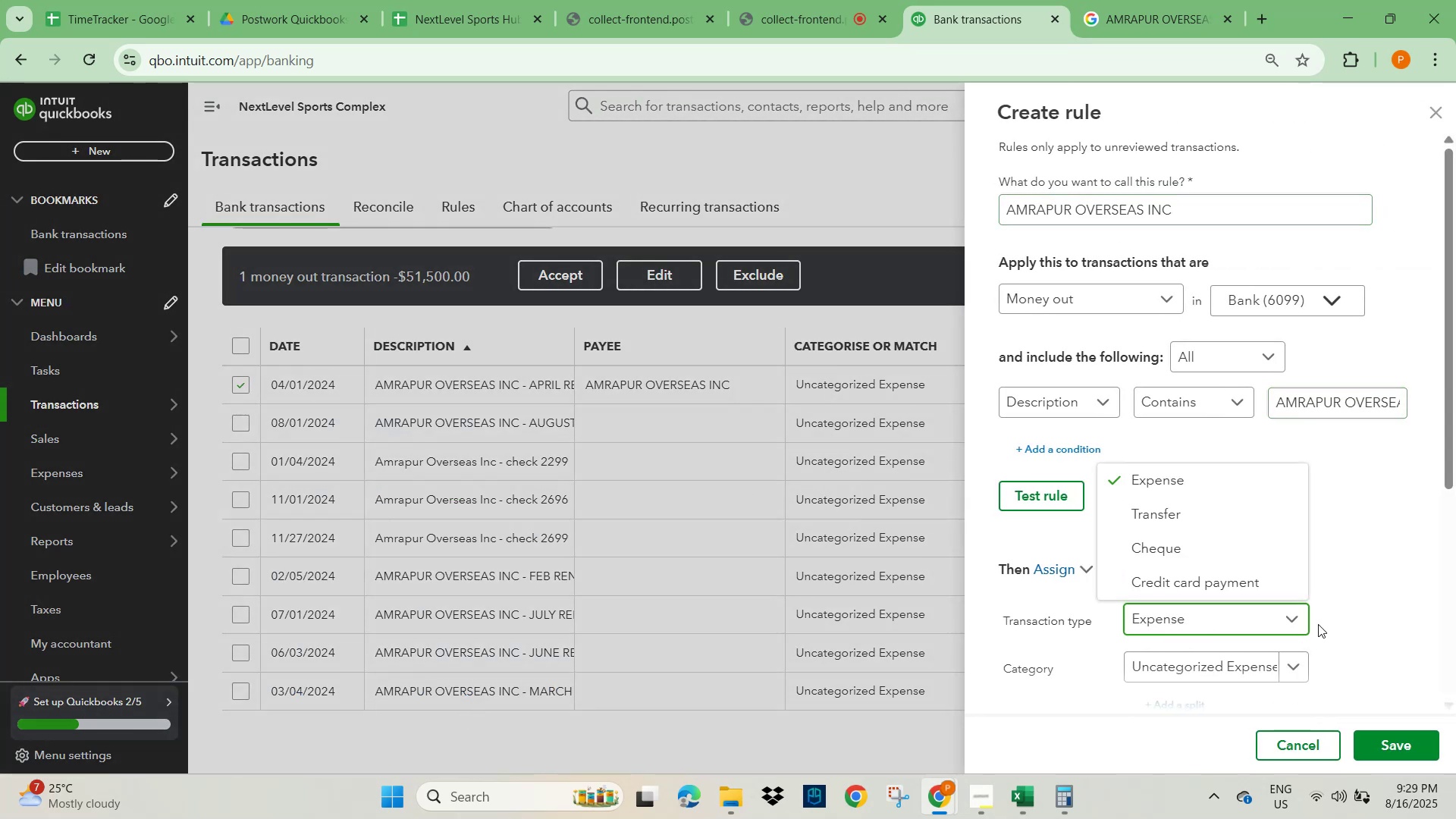 
left_click([1338, 610])
 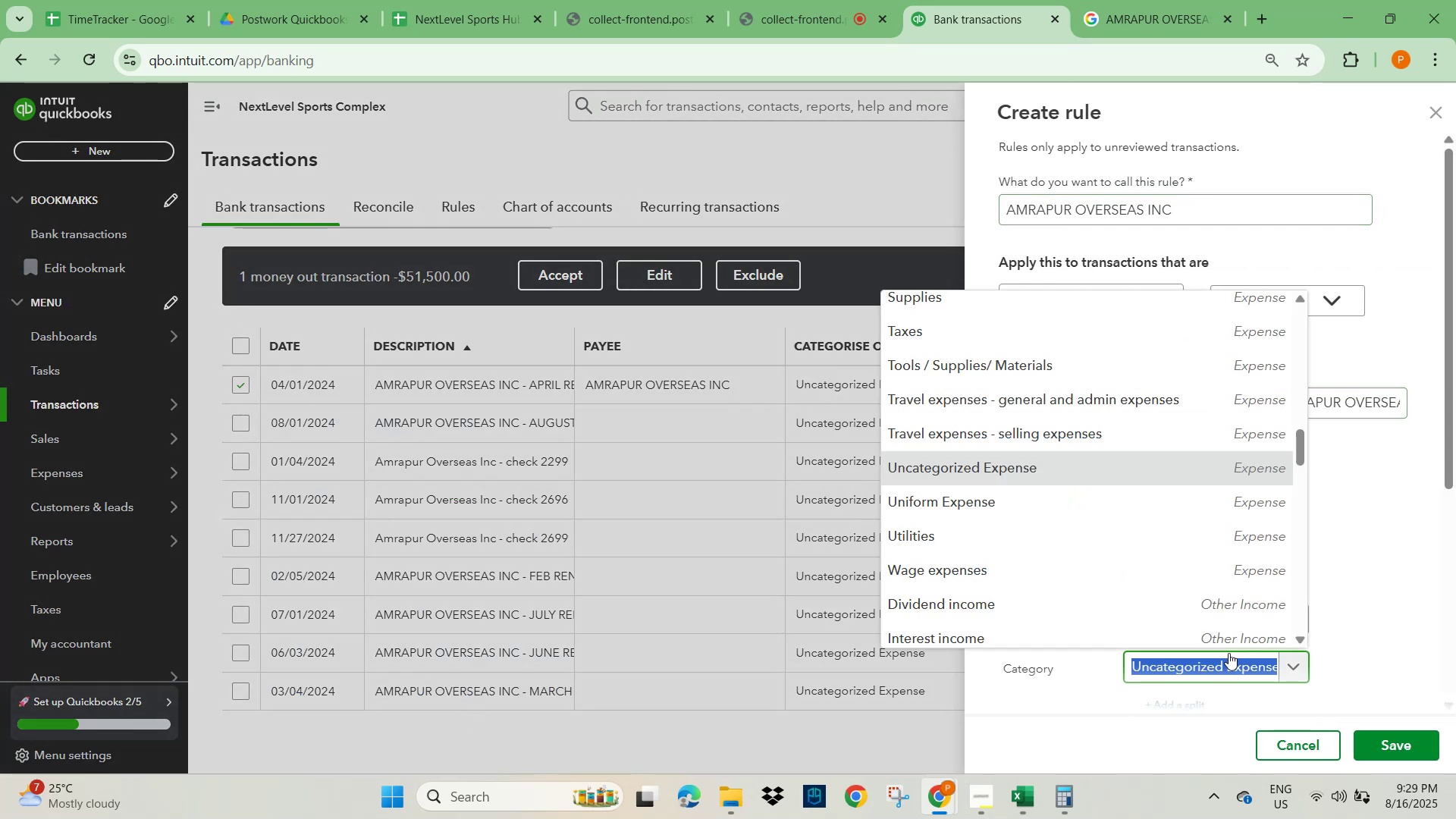 
type(rent)
 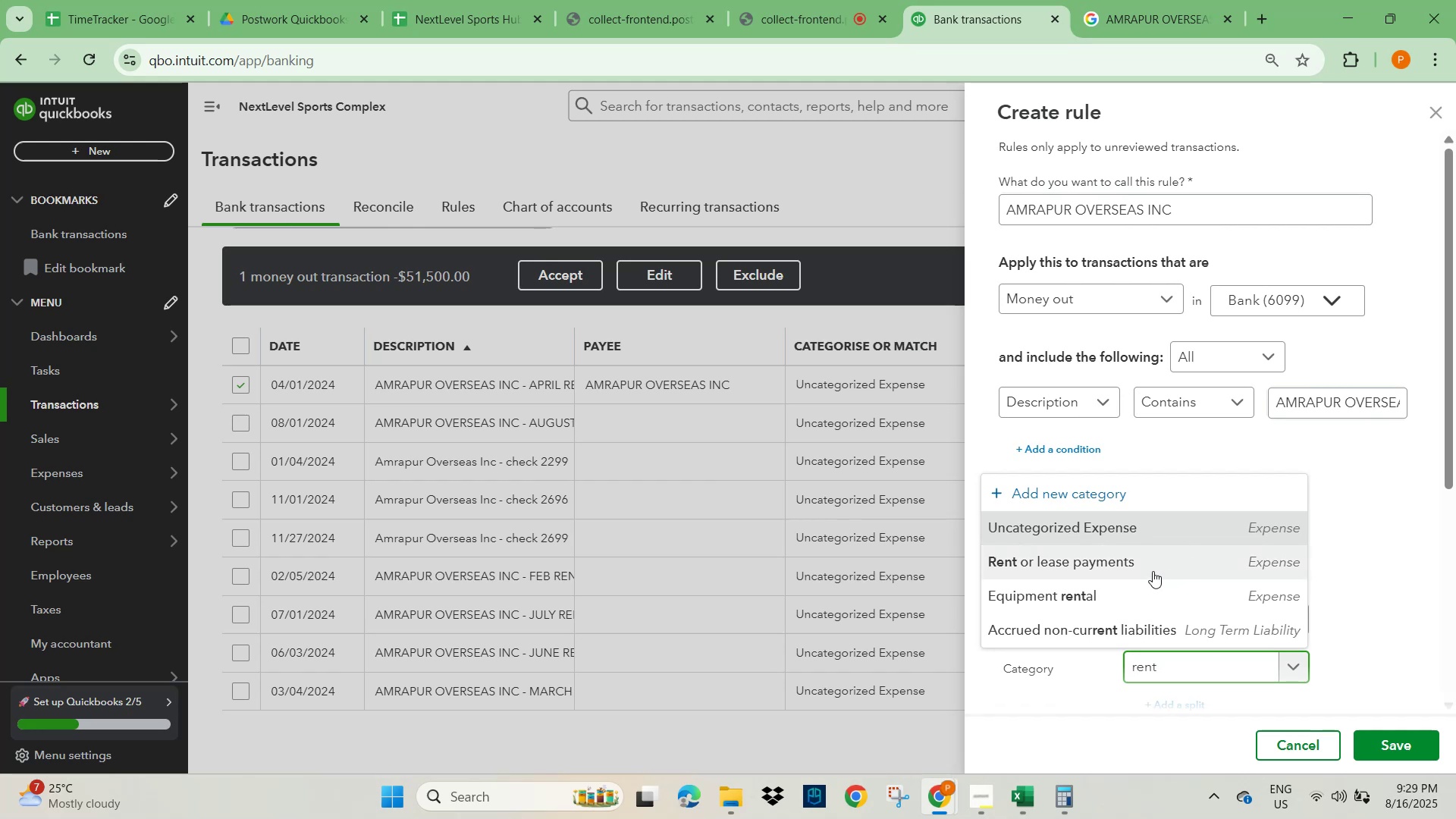 
wait(5.7)
 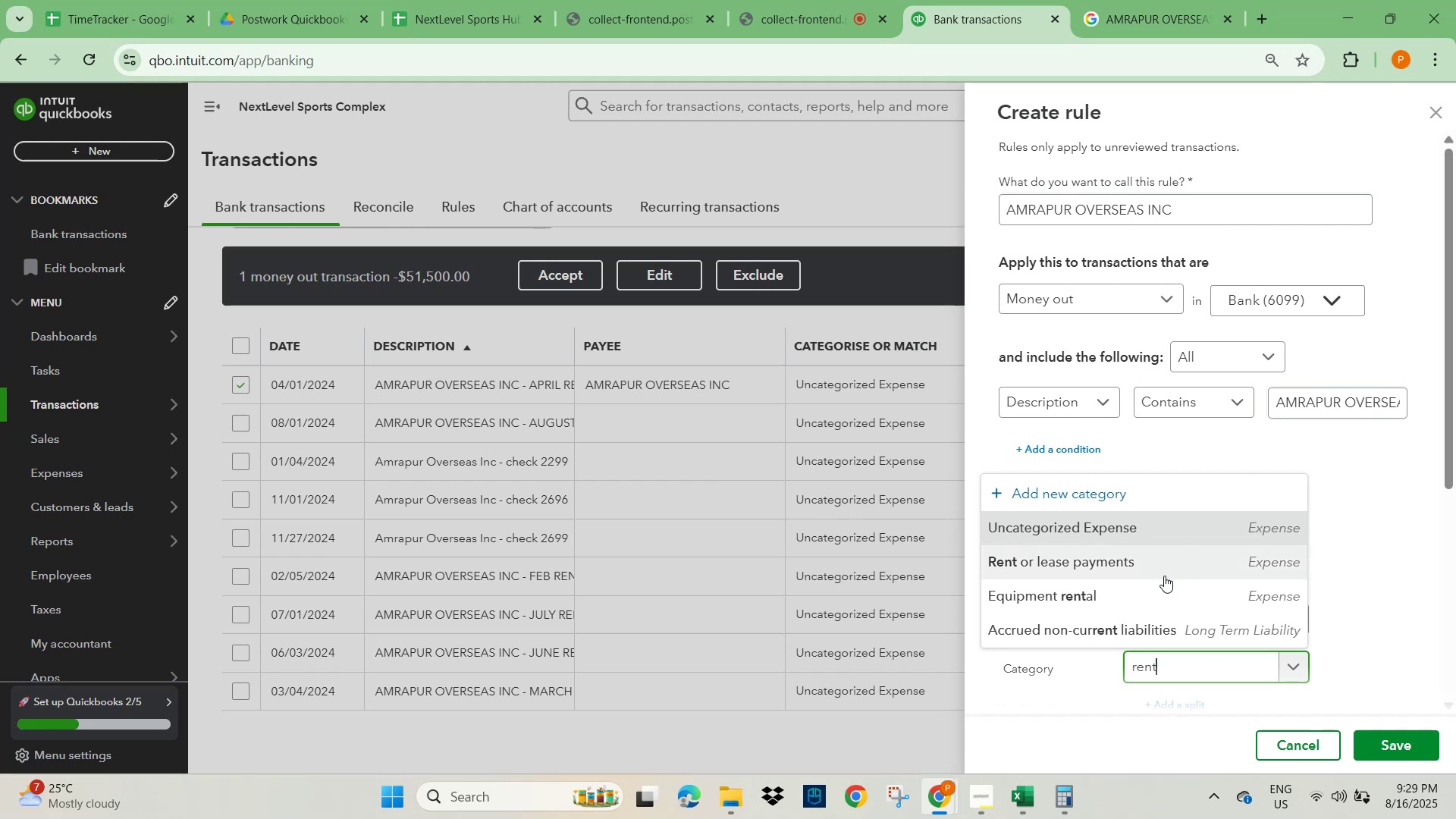 
left_click([1160, 559])
 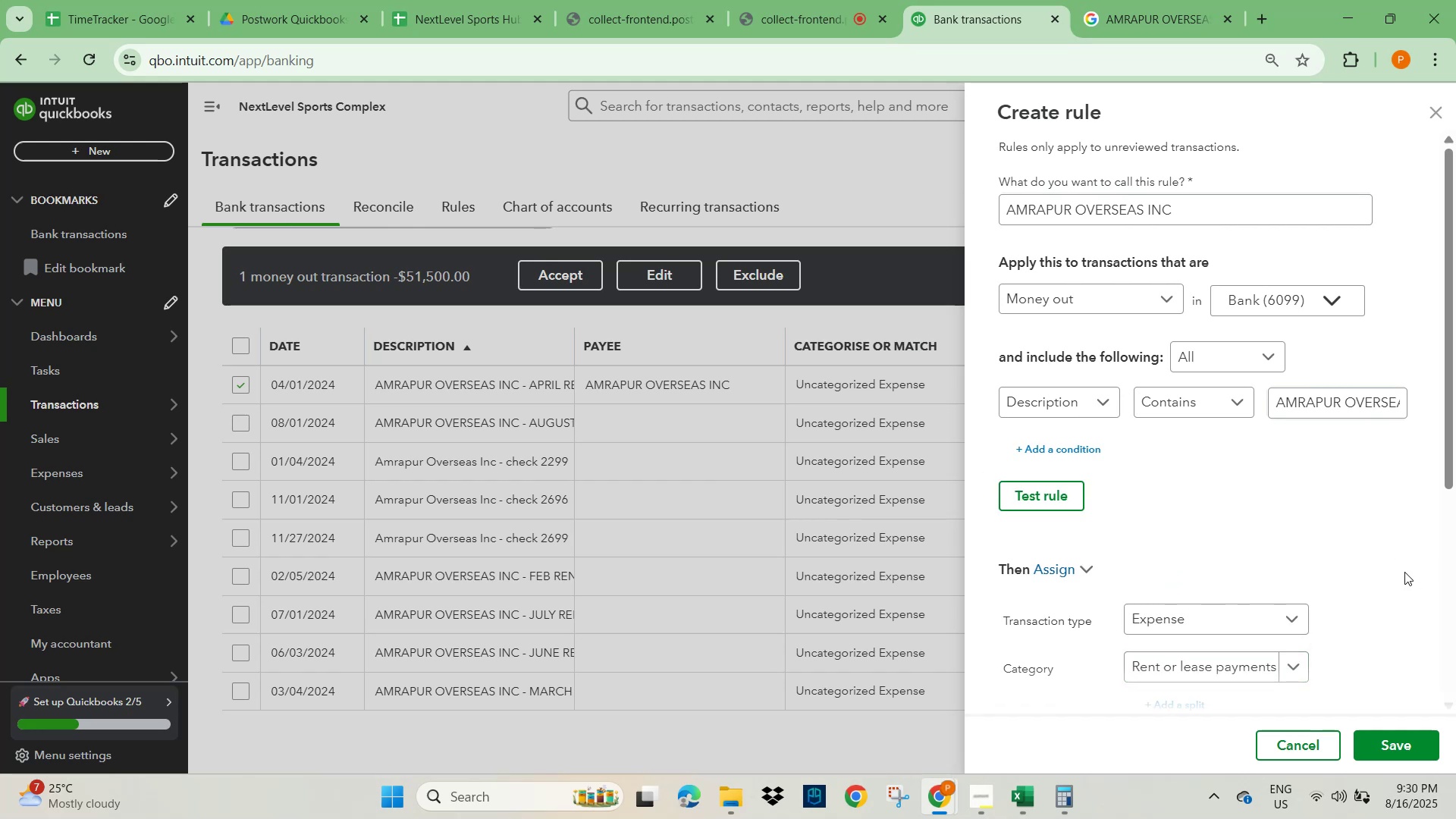 
left_click_drag(start_coordinate=[1395, 576], to_coordinate=[1398, 567])
 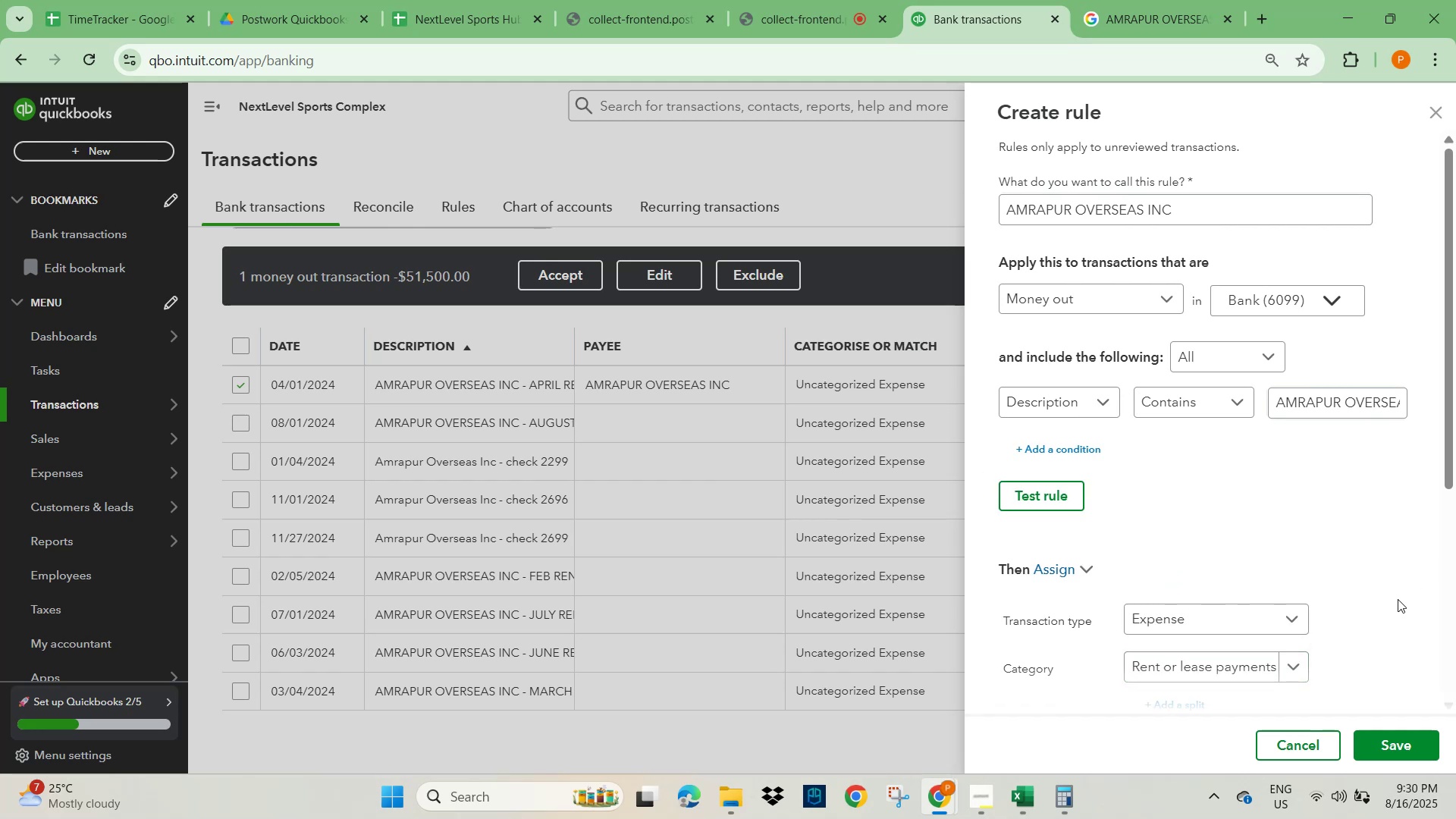 
scroll: coordinate [1332, 642], scroll_direction: down, amount: 3.0
 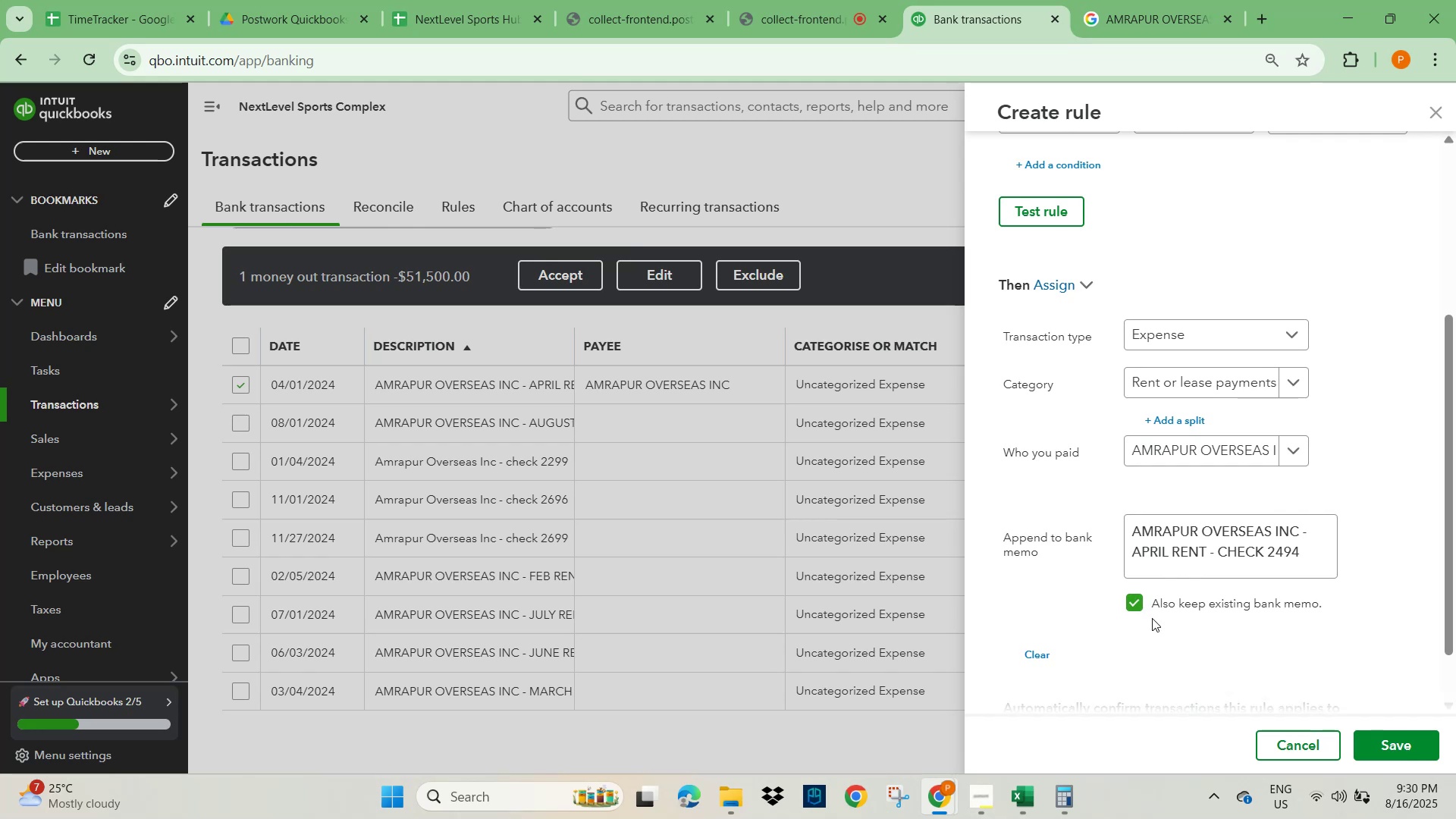 
left_click([1397, 620])
 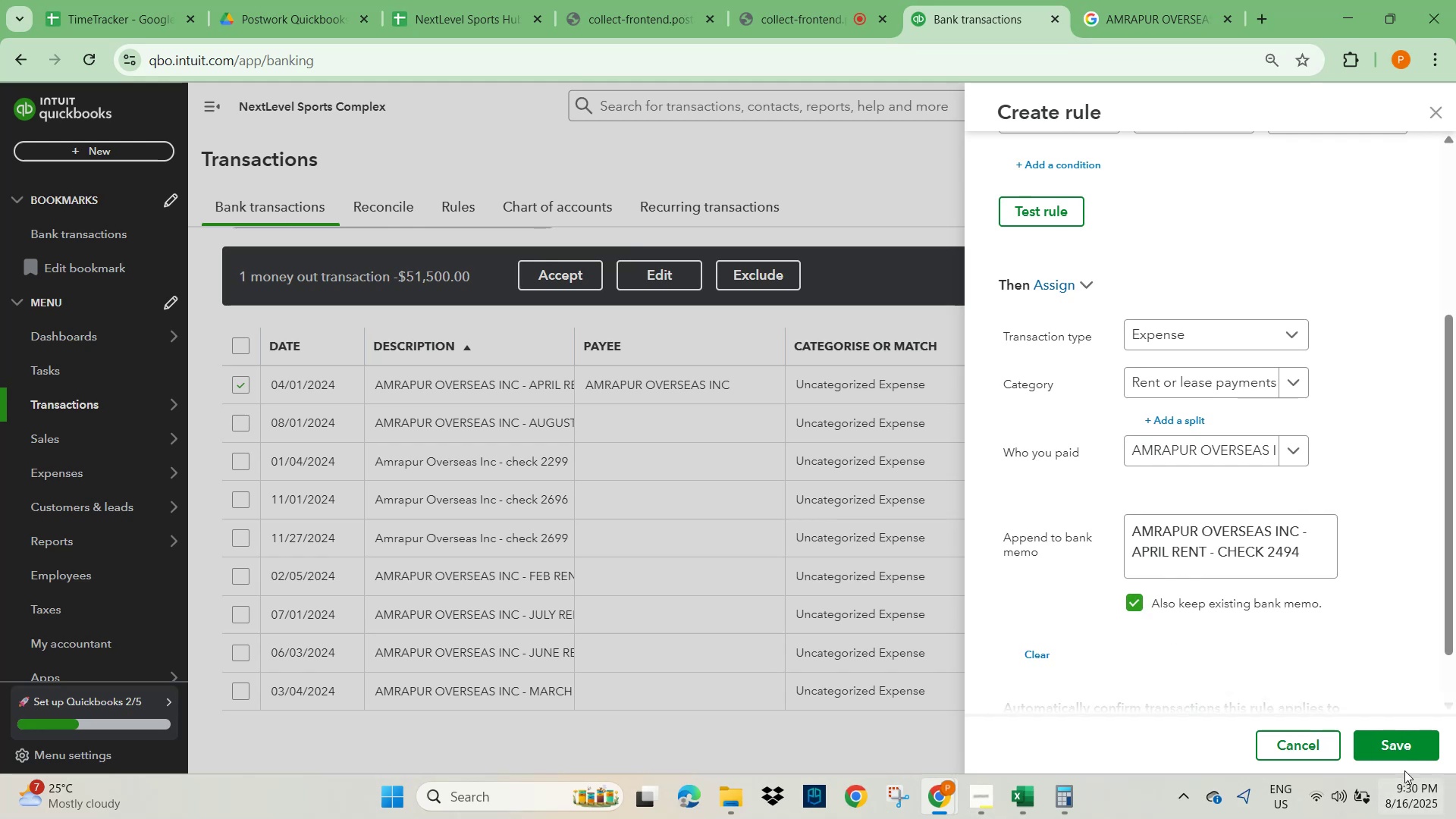 
left_click([1405, 752])
 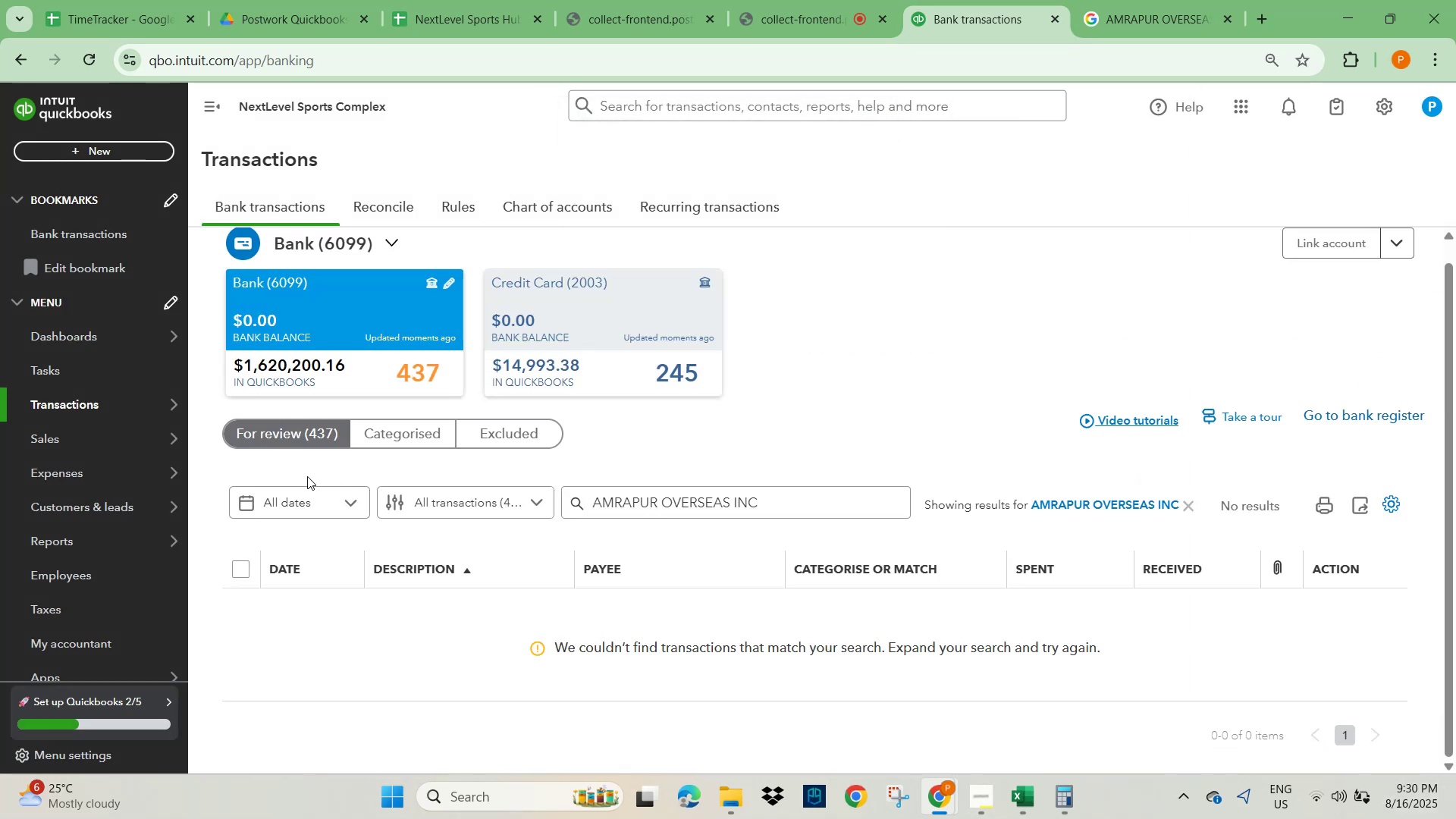 
wait(5.46)
 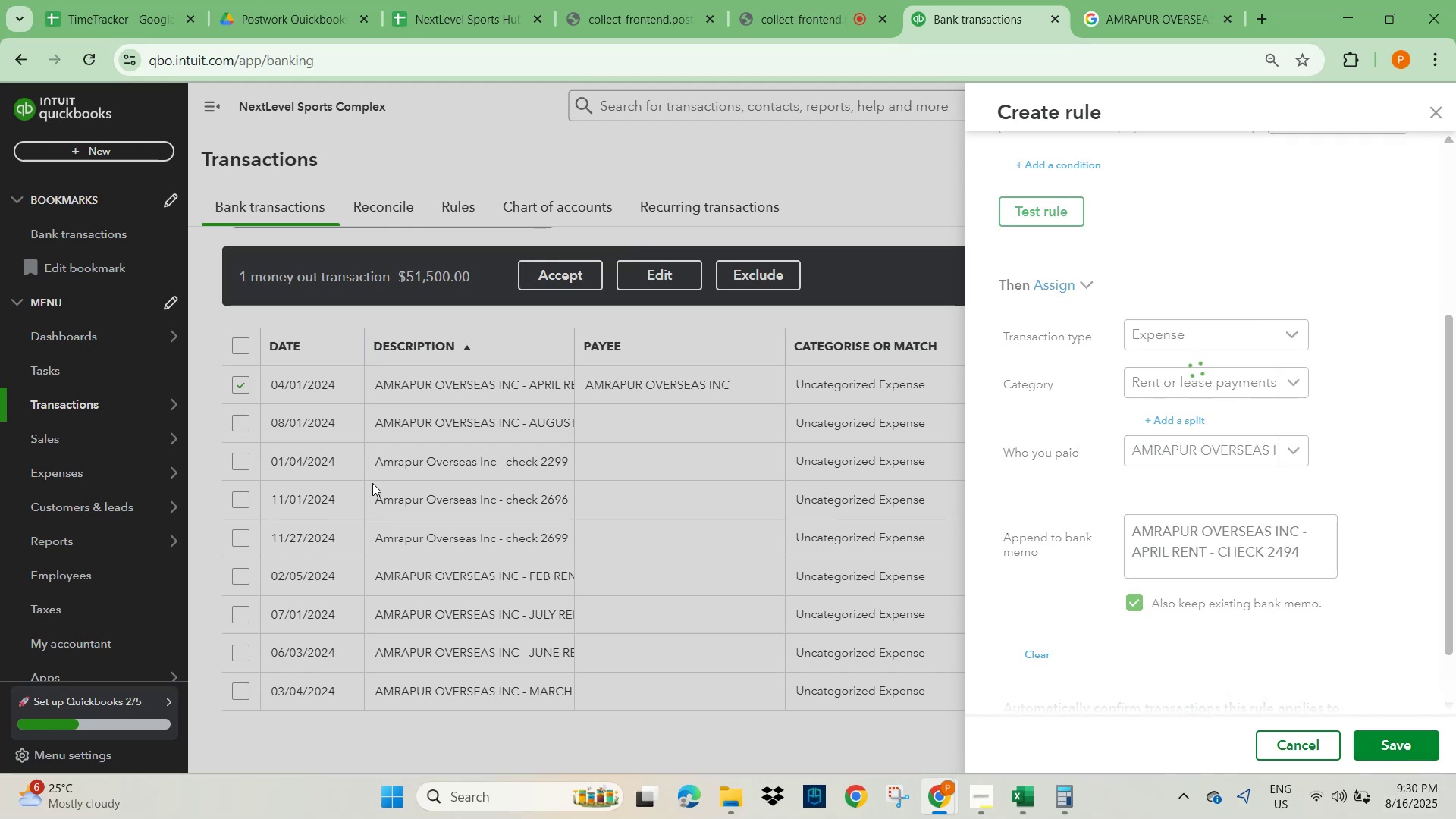 
scroll: coordinate [659, 566], scroll_direction: down, amount: 3.0
 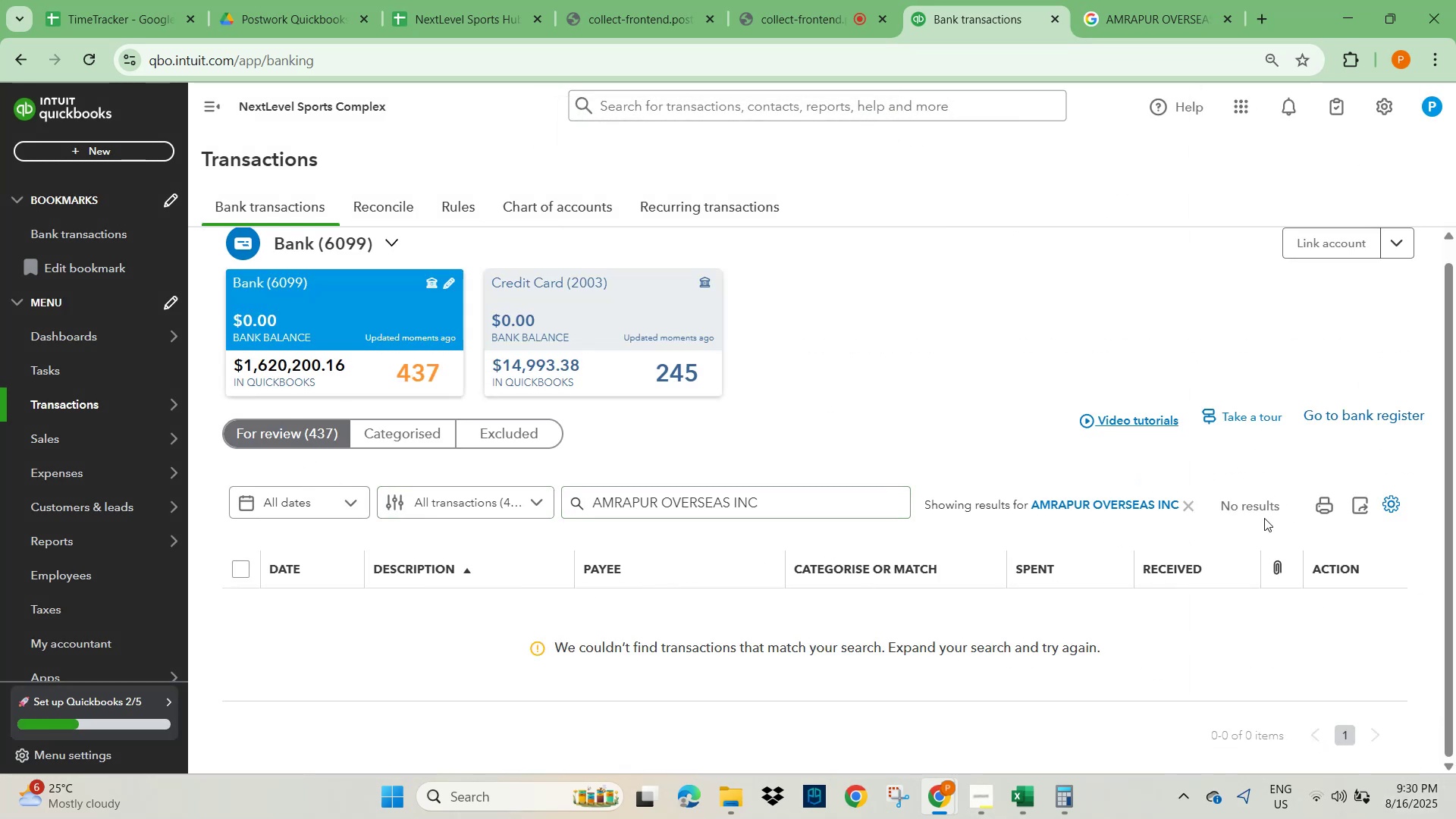 
left_click([1190, 504])
 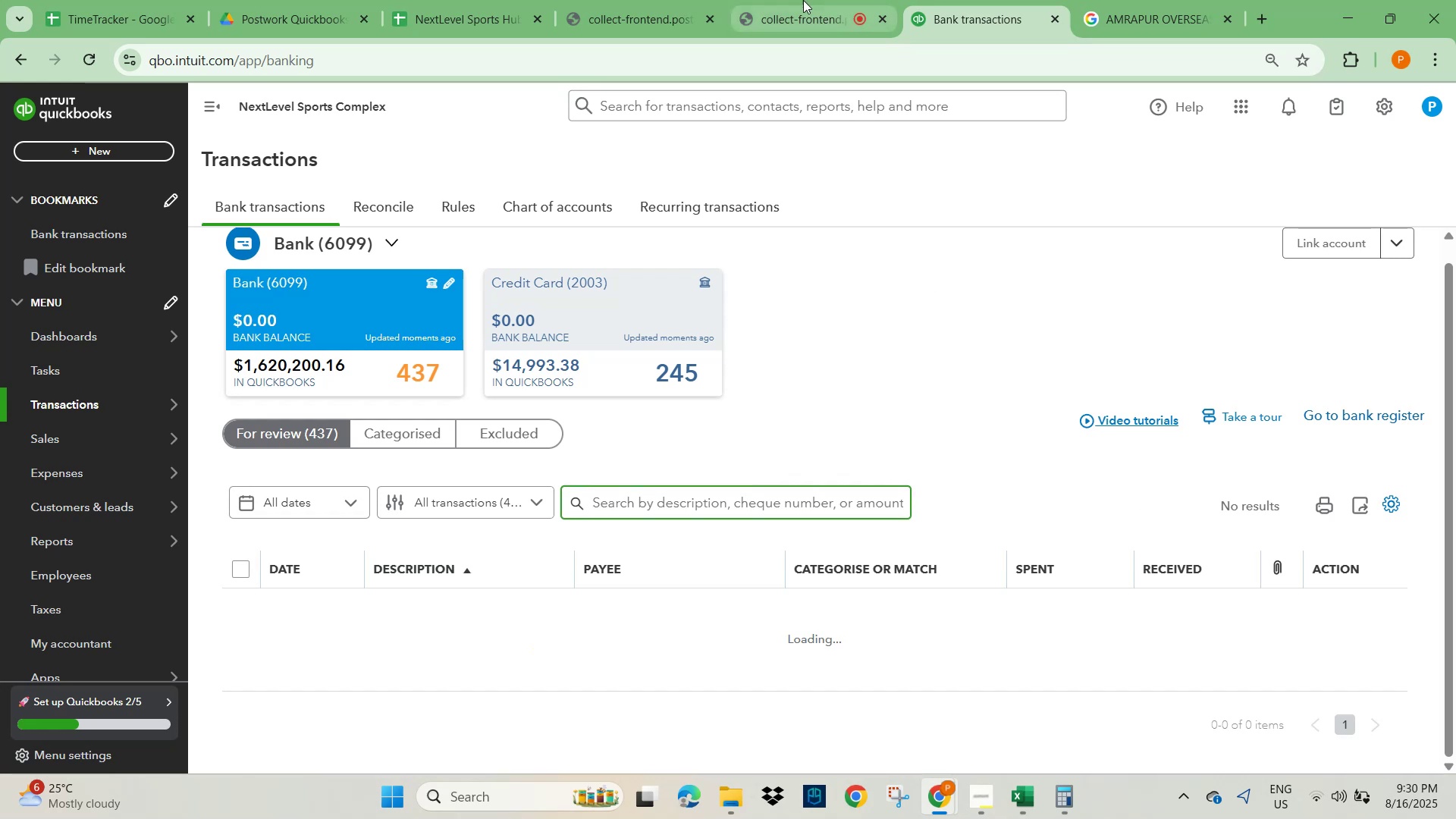 
left_click([790, 18])
 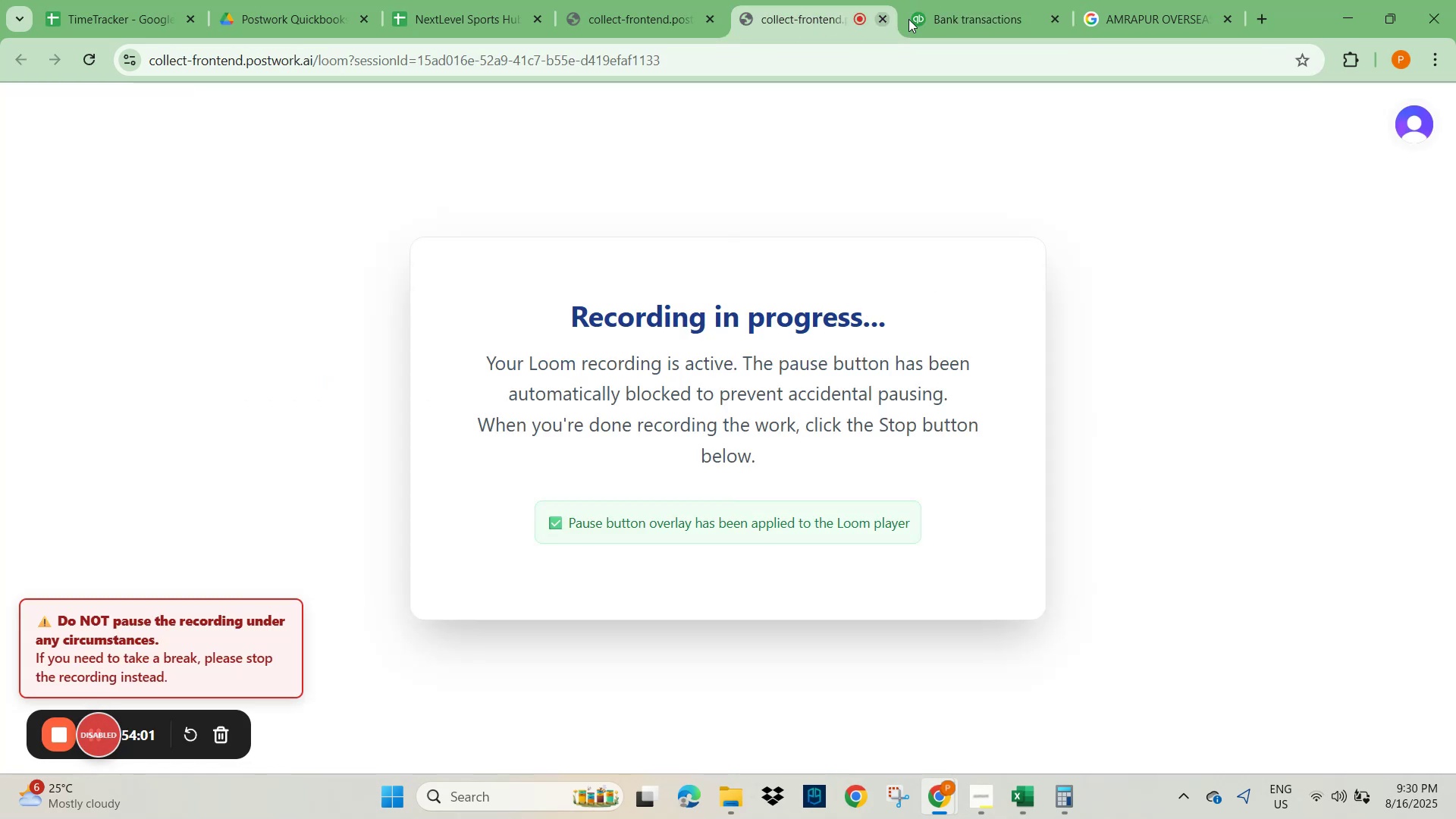 
left_click([984, 8])
 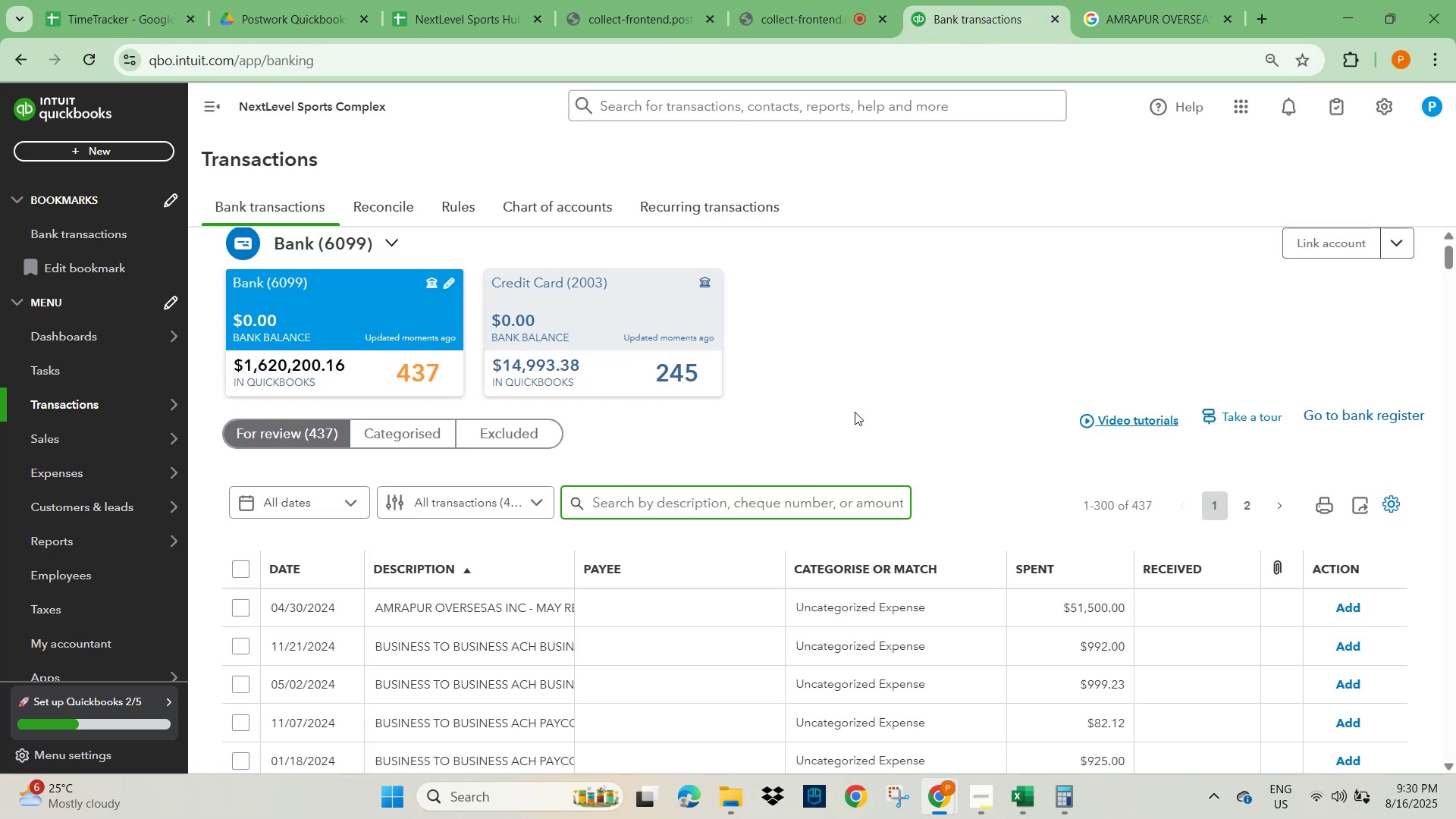 
wait(5.39)
 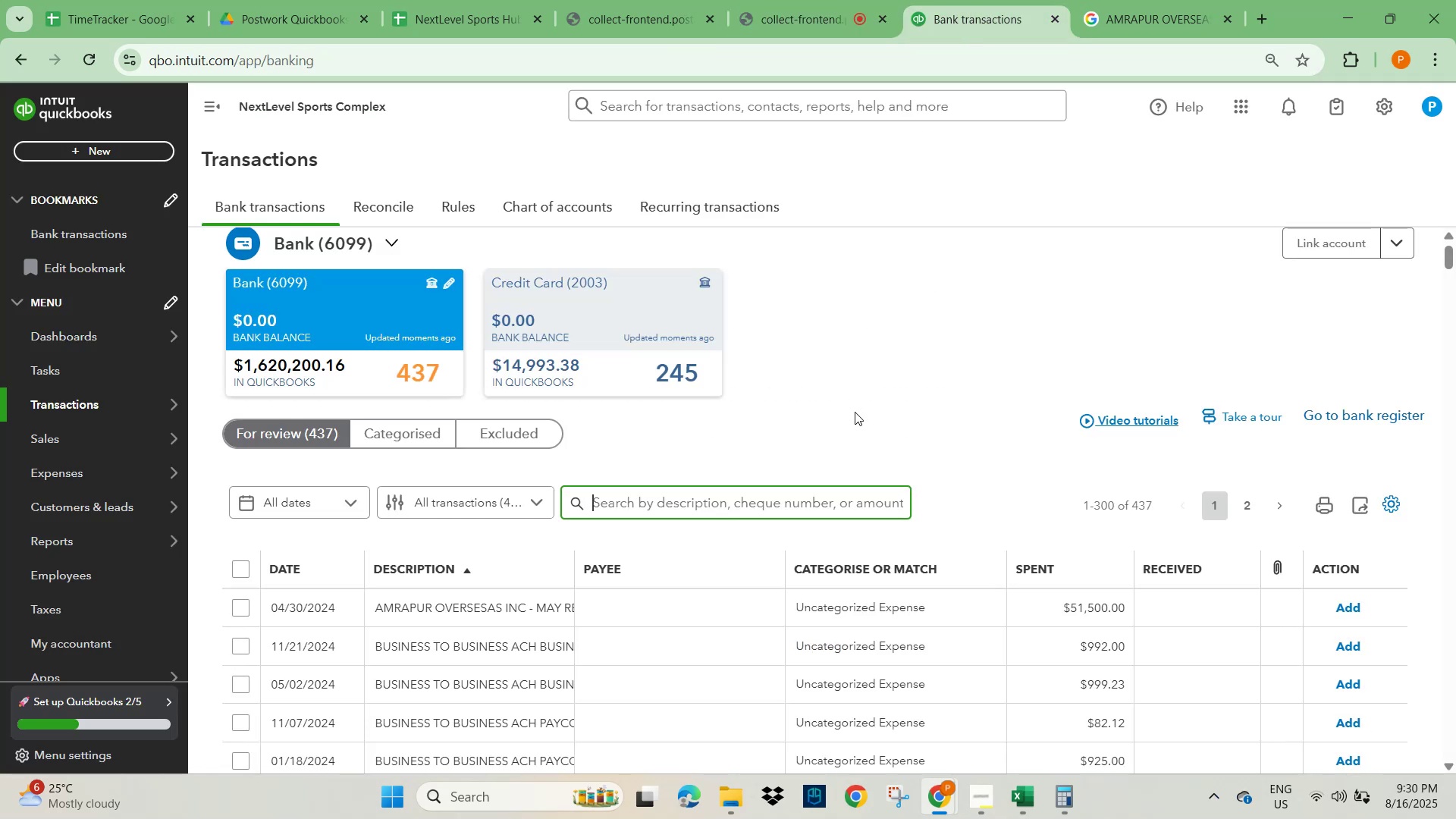 
scroll: coordinate [463, 601], scroll_direction: down, amount: 2.0
 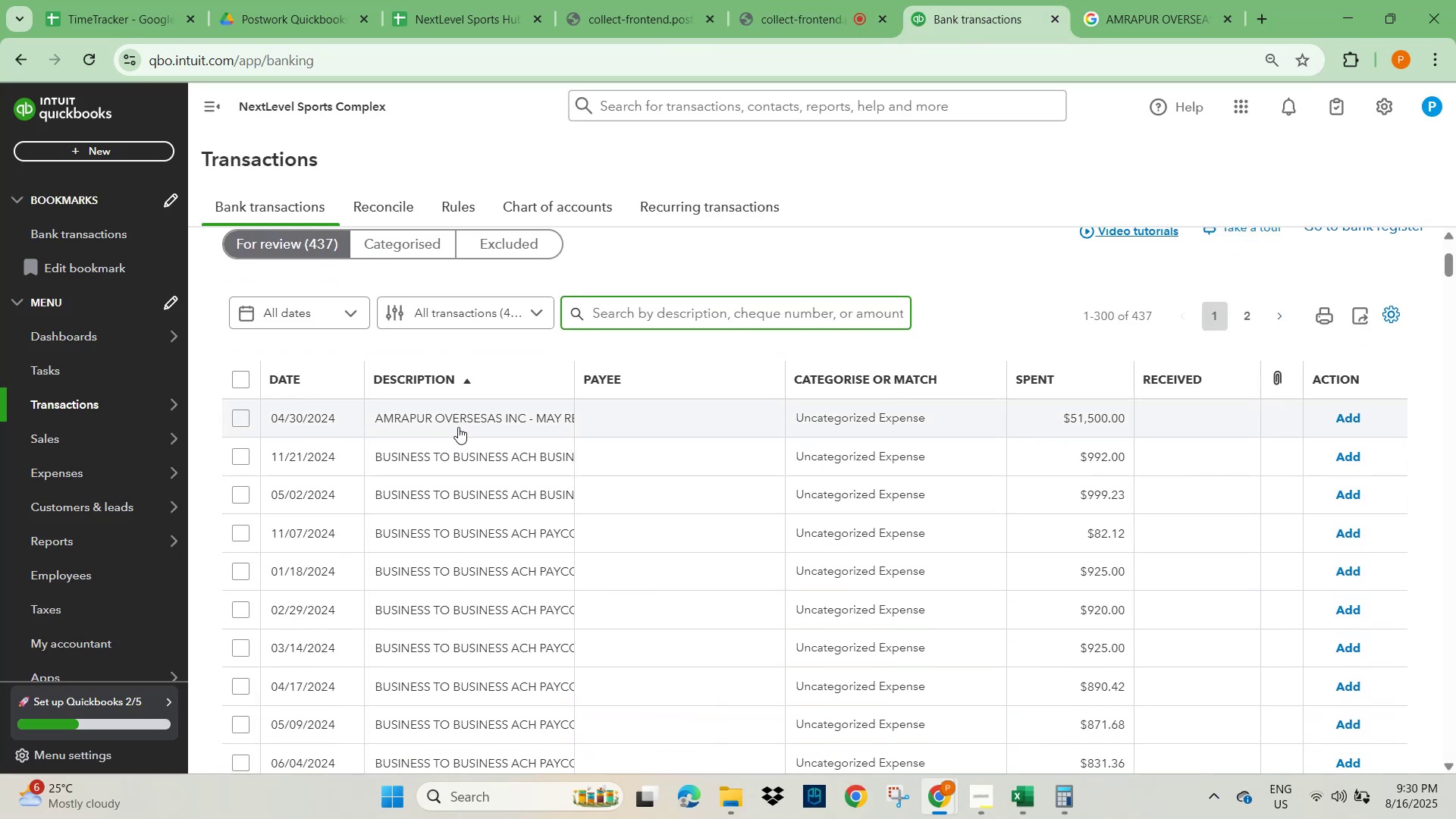 
left_click([451, 420])
 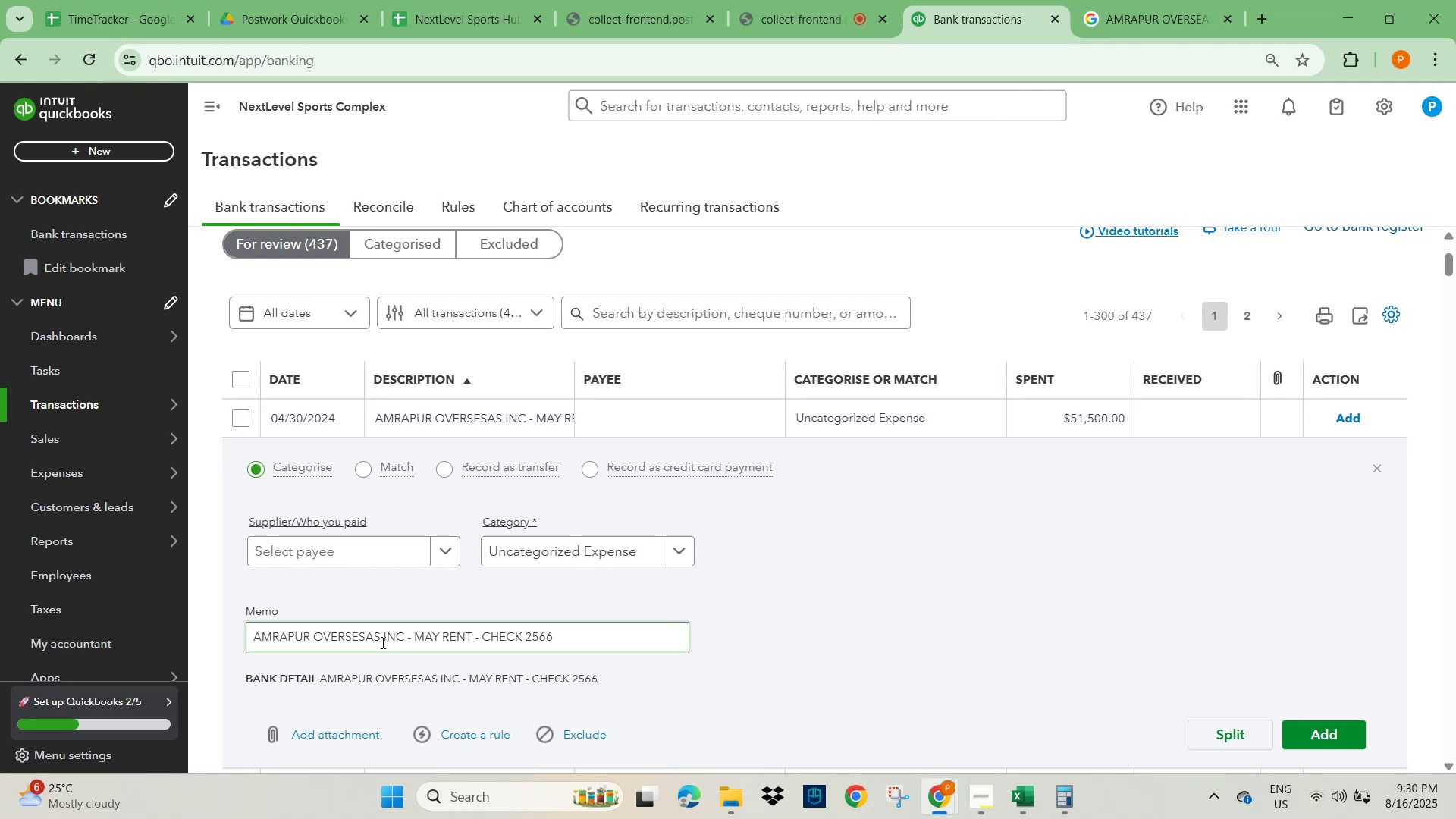 
left_click([377, 640])
 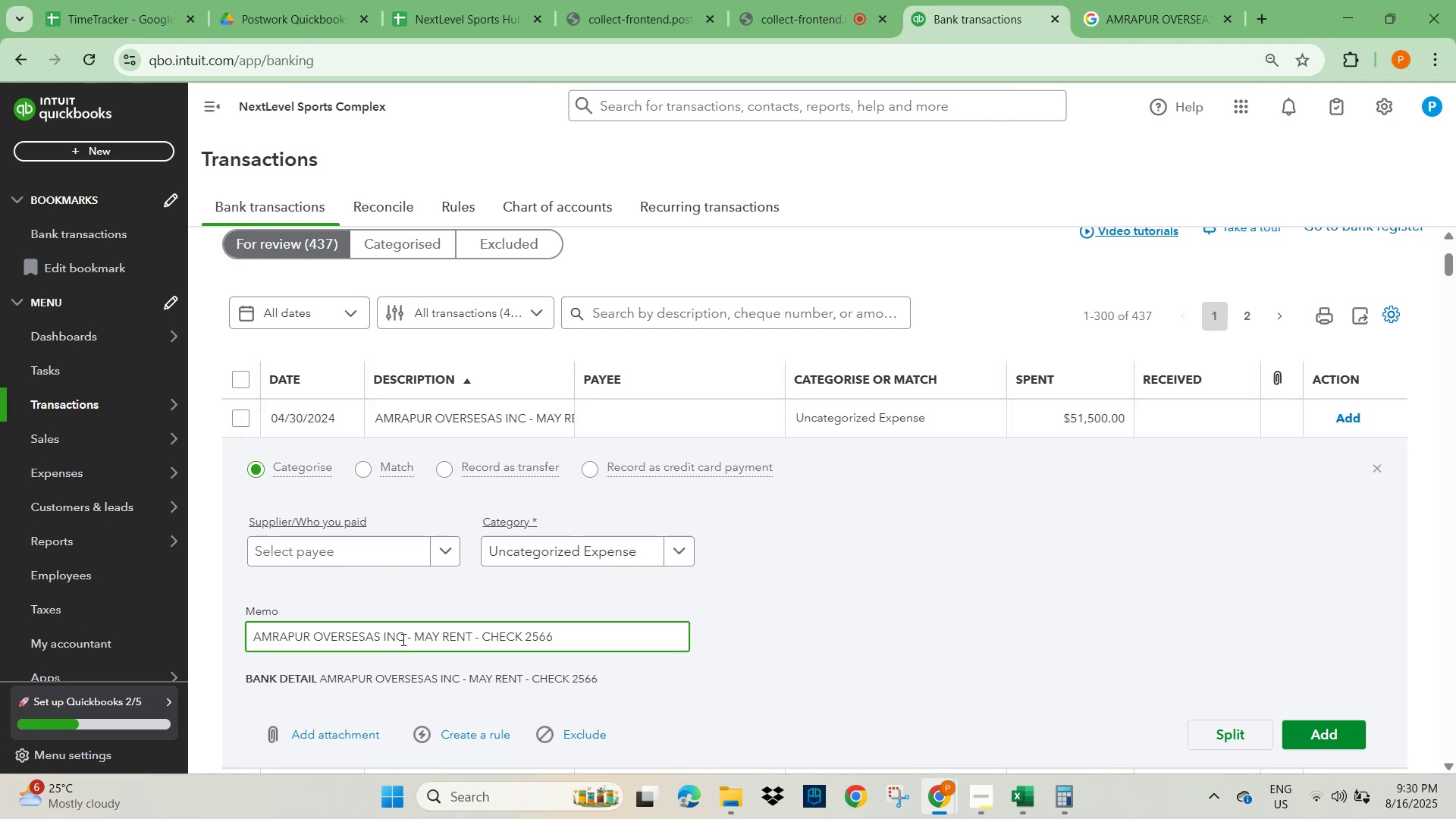 
left_click_drag(start_coordinate=[402, 639], to_coordinate=[204, 643])
 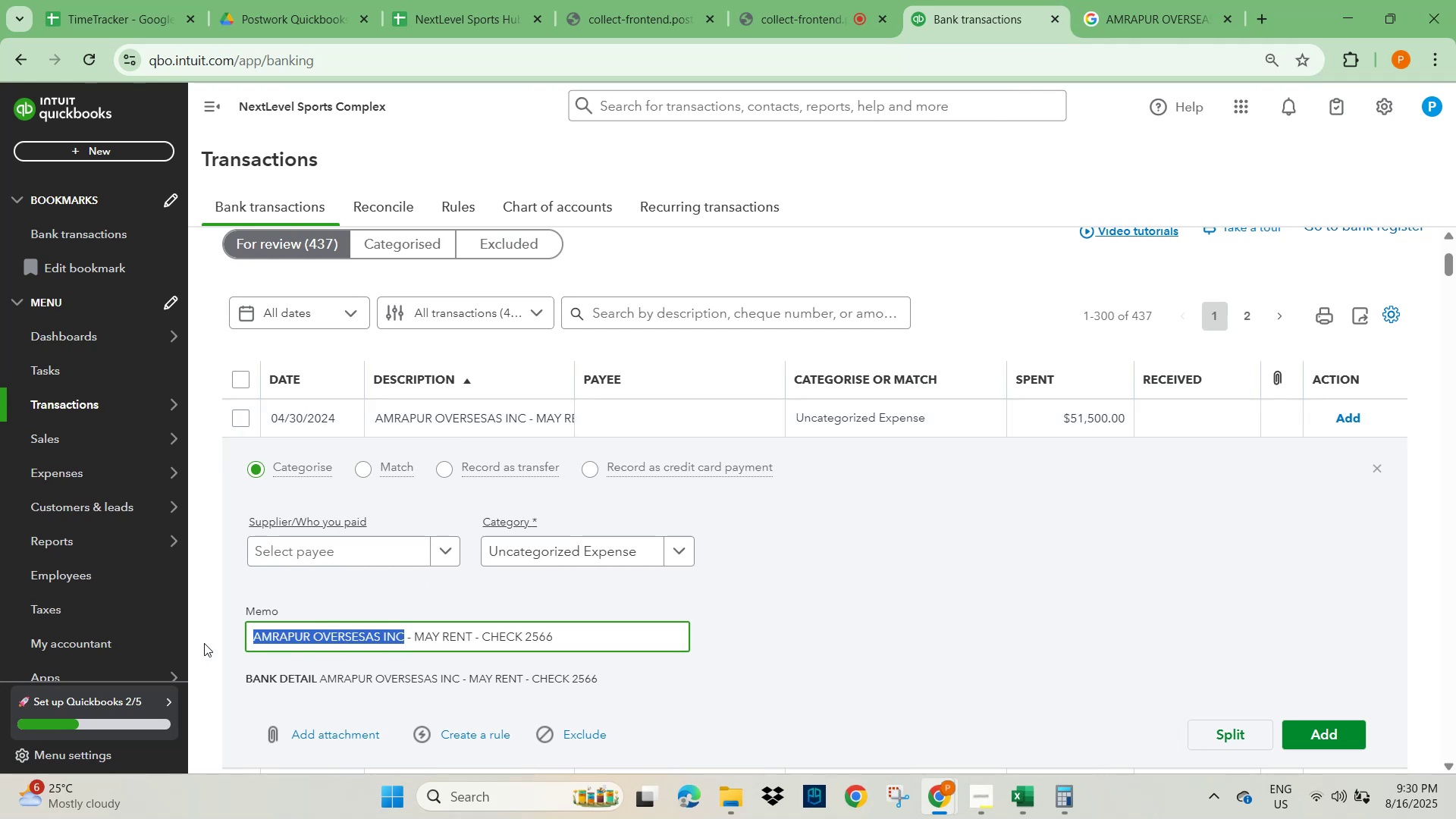 
key(Control+C)
 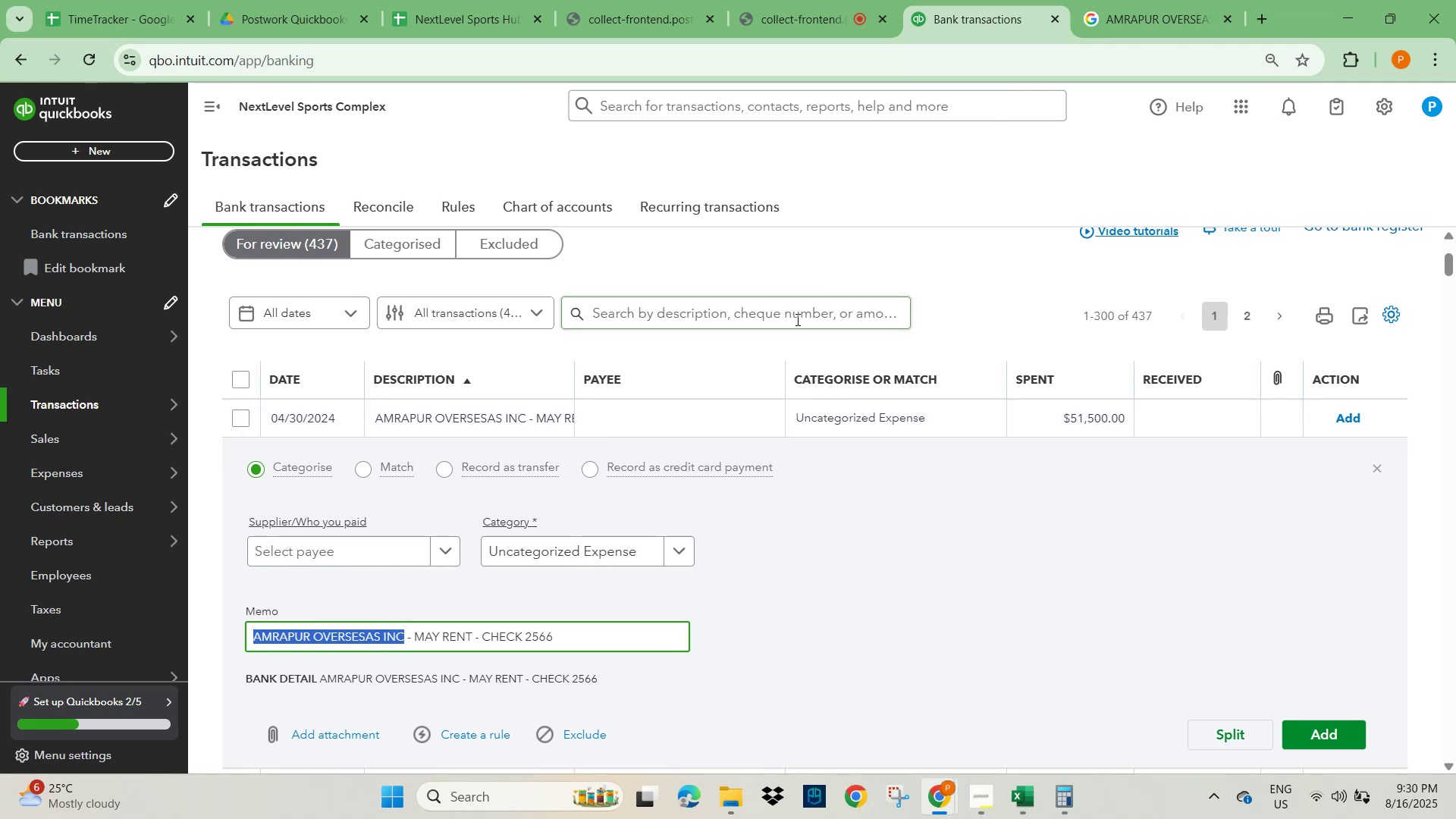 
left_click([764, 315])
 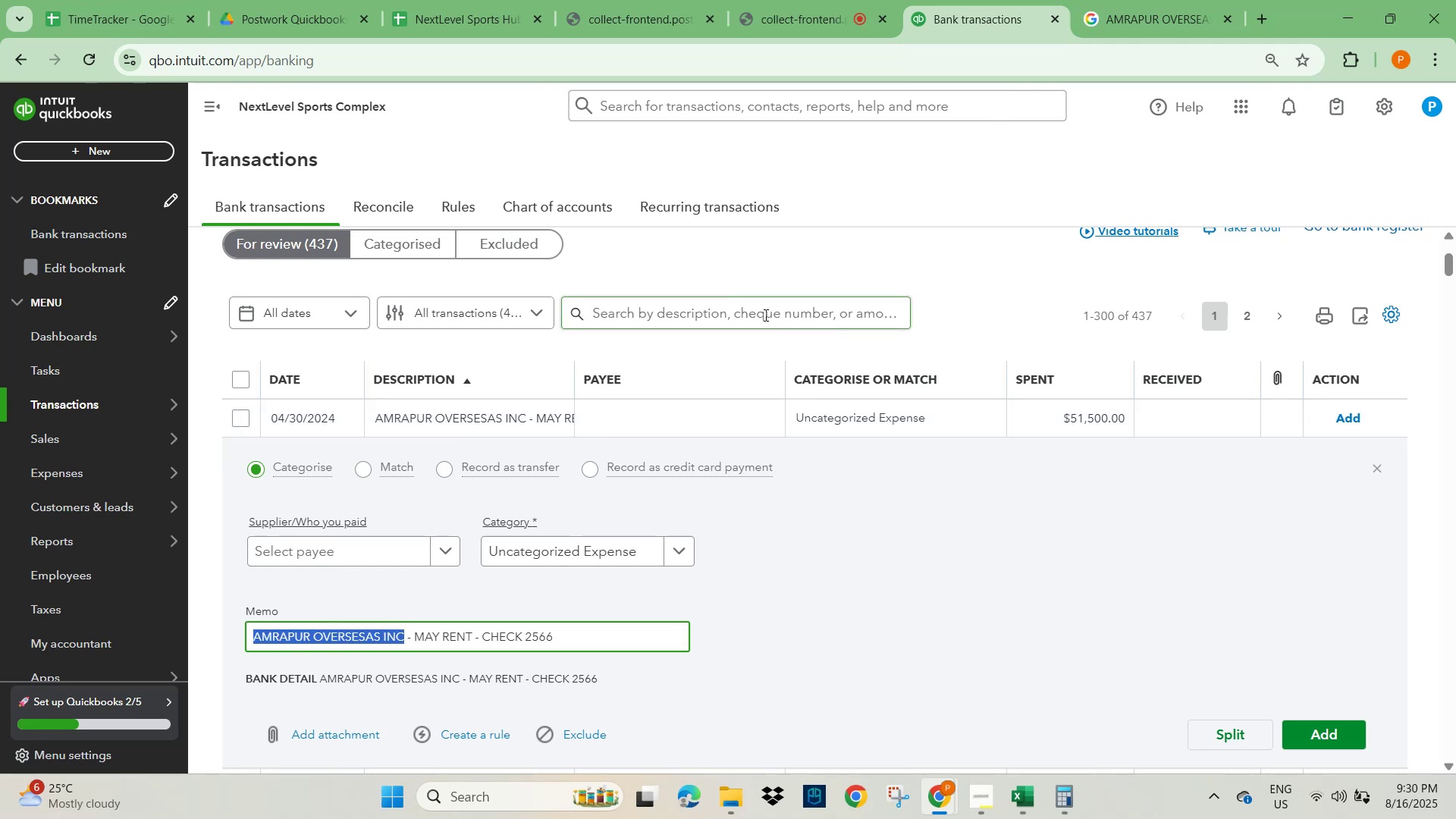 
key(Control+V)
 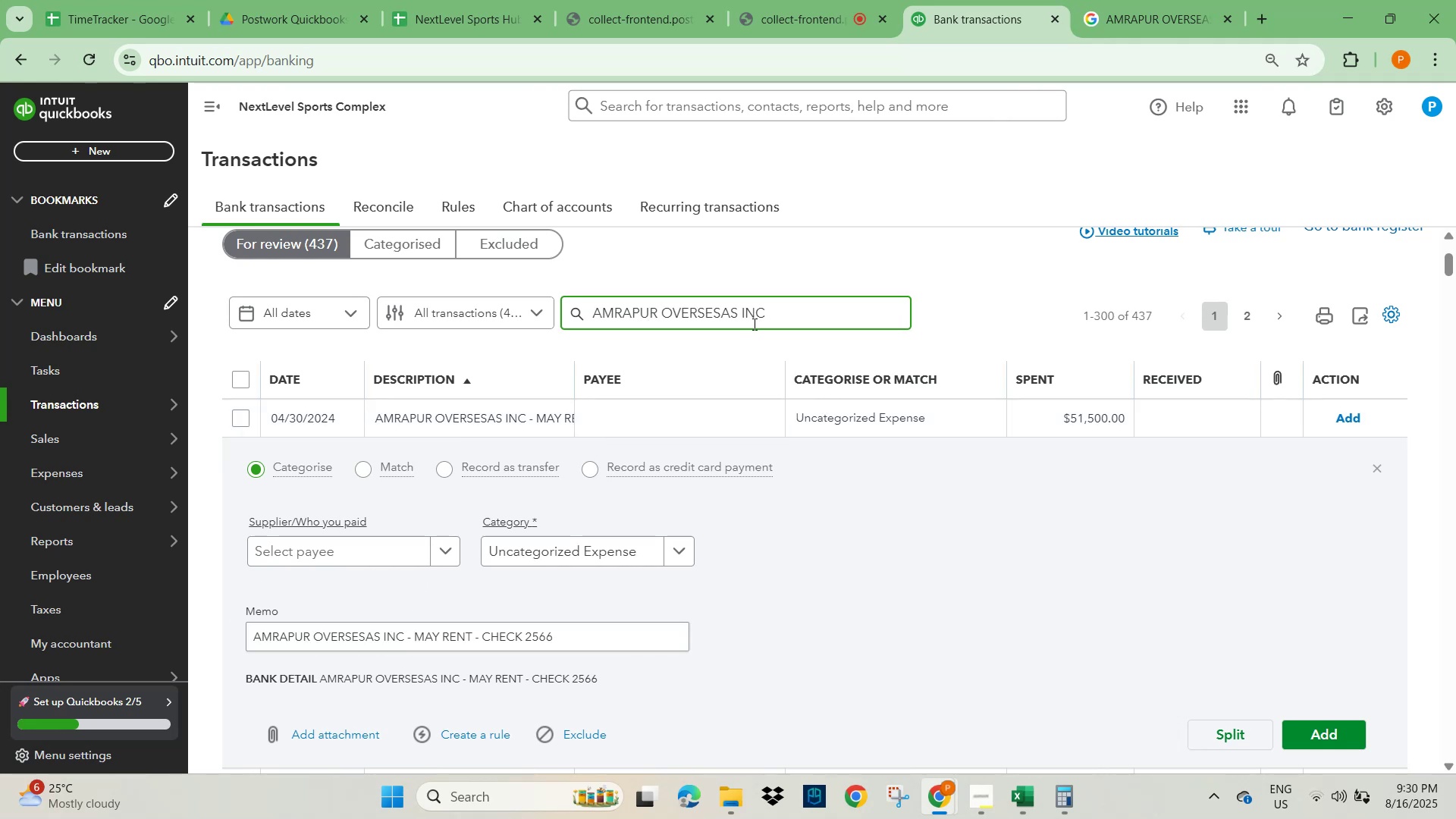 
key(NumpadEnter)
 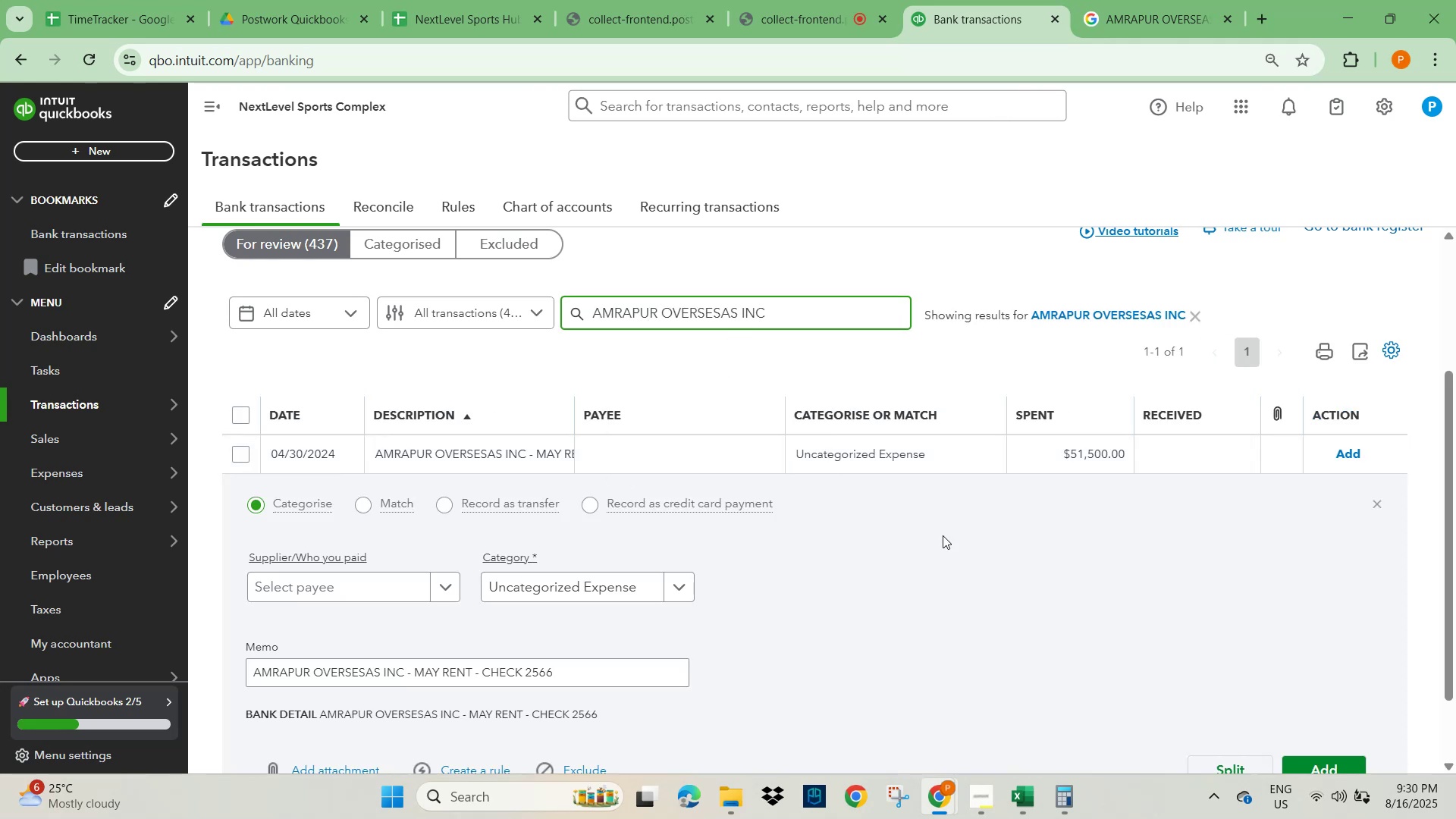 
left_click([366, 584])
 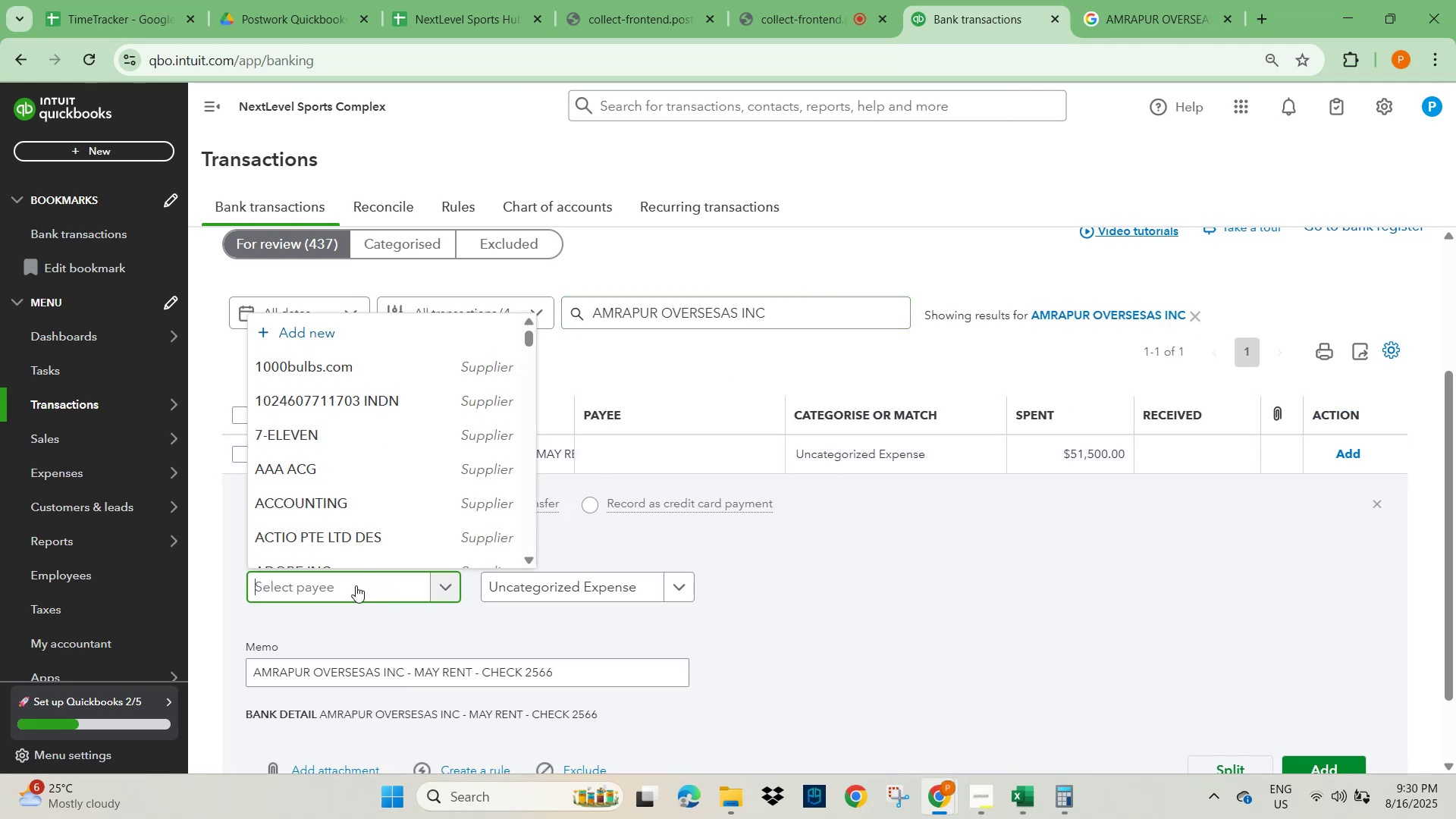 
type(ampa)
 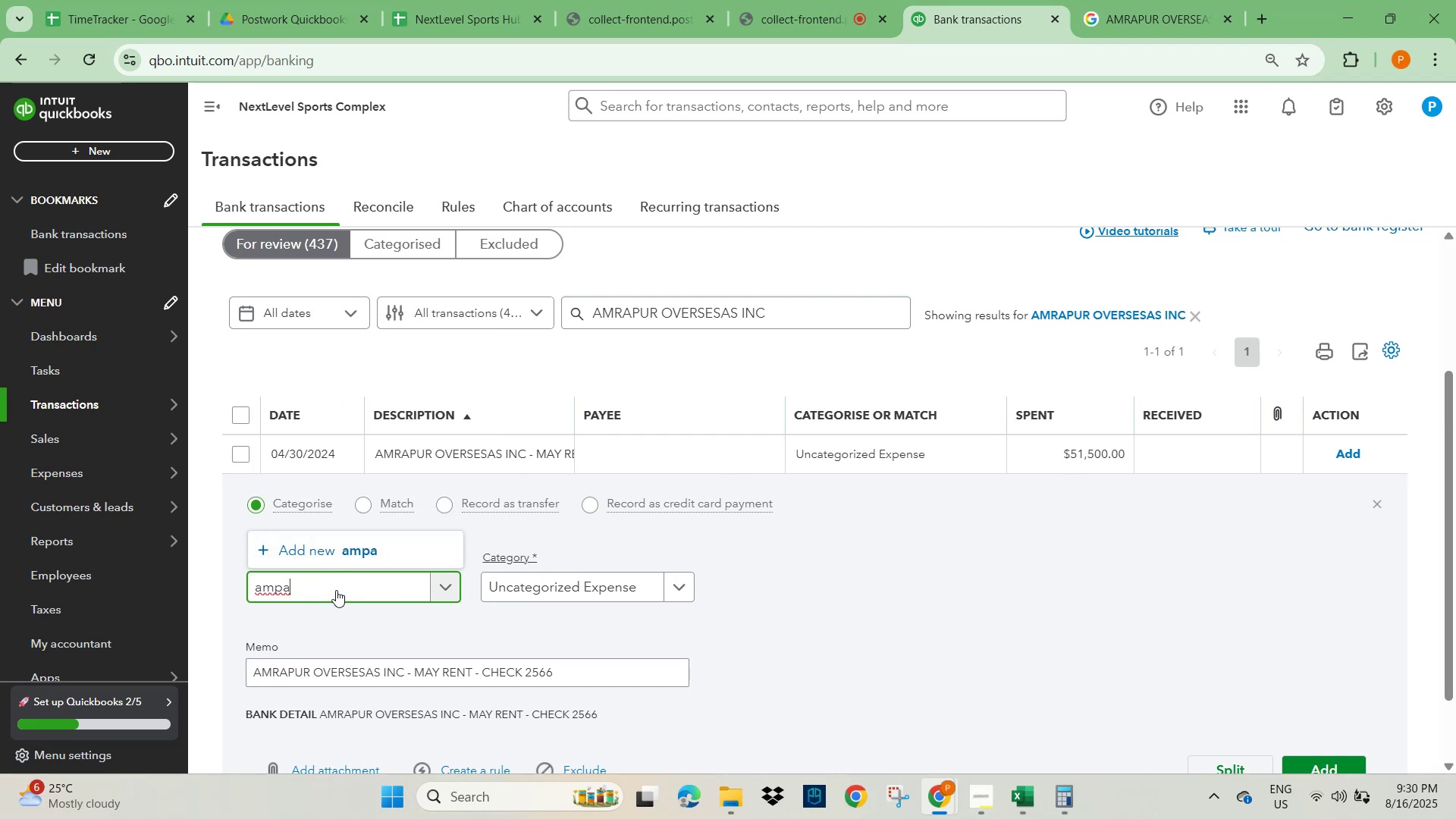 
left_click_drag(start_coordinate=[359, 585], to_coordinate=[237, 595])
 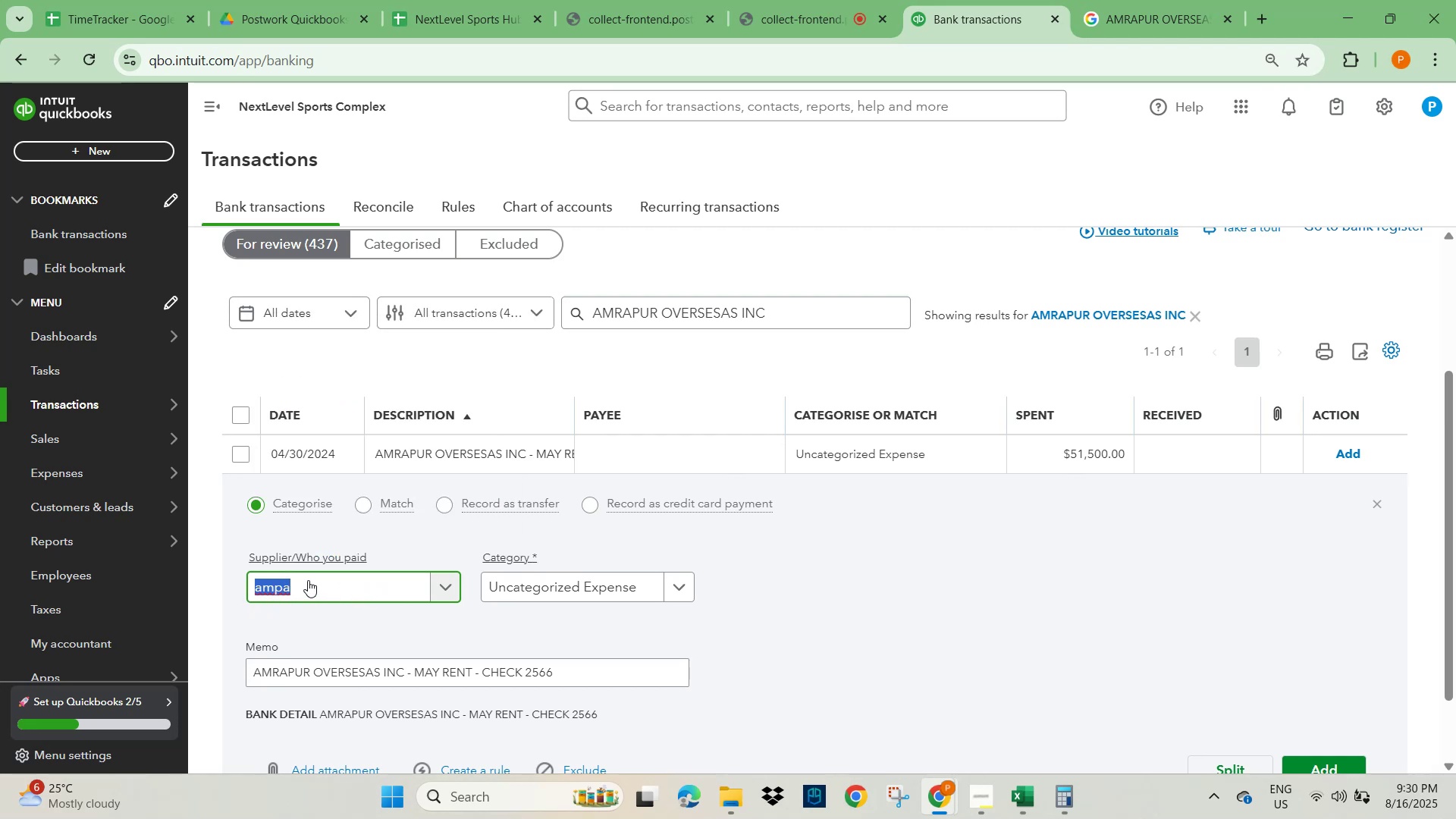 
type(overseas)
 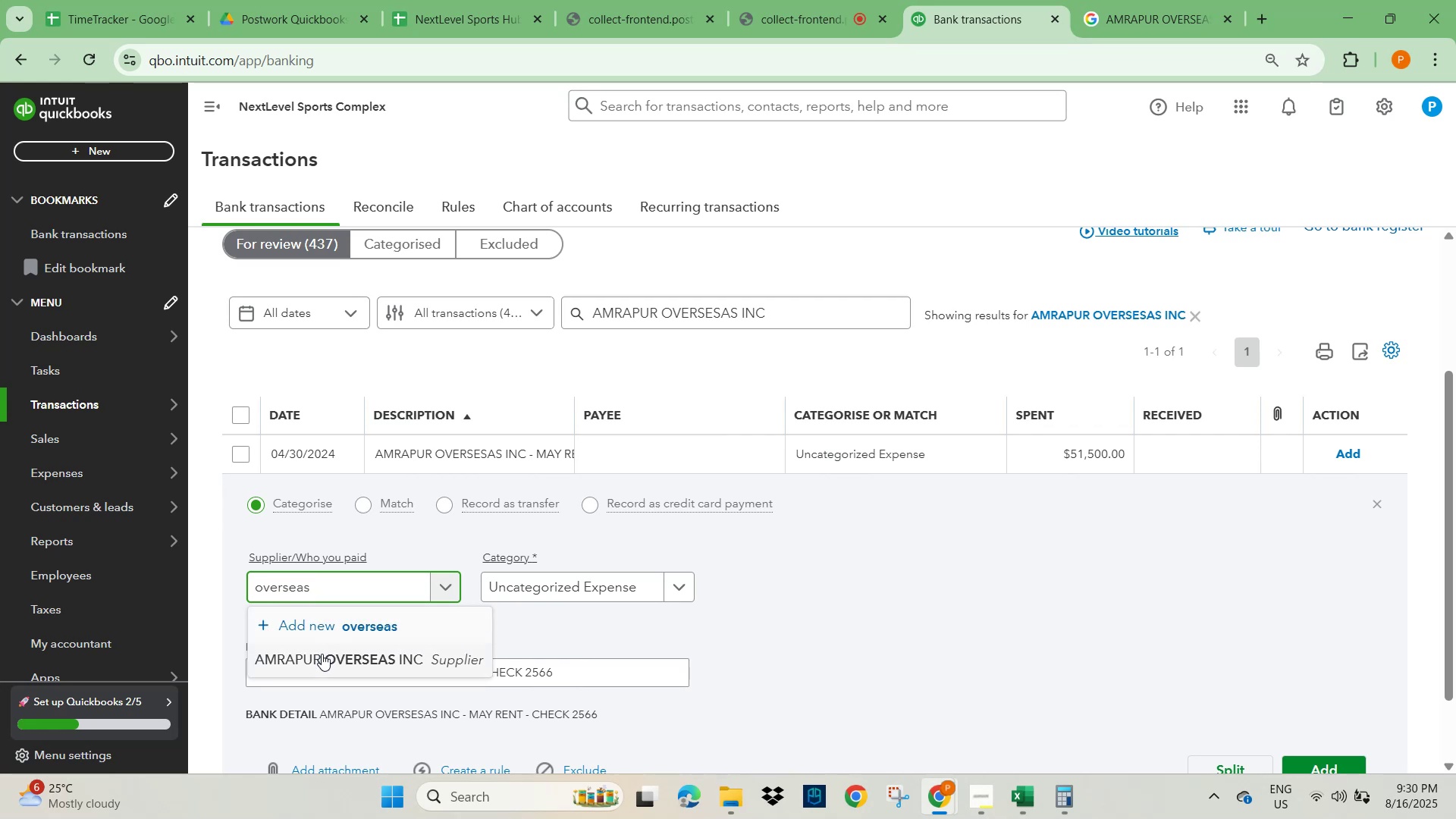 
left_click([318, 665])
 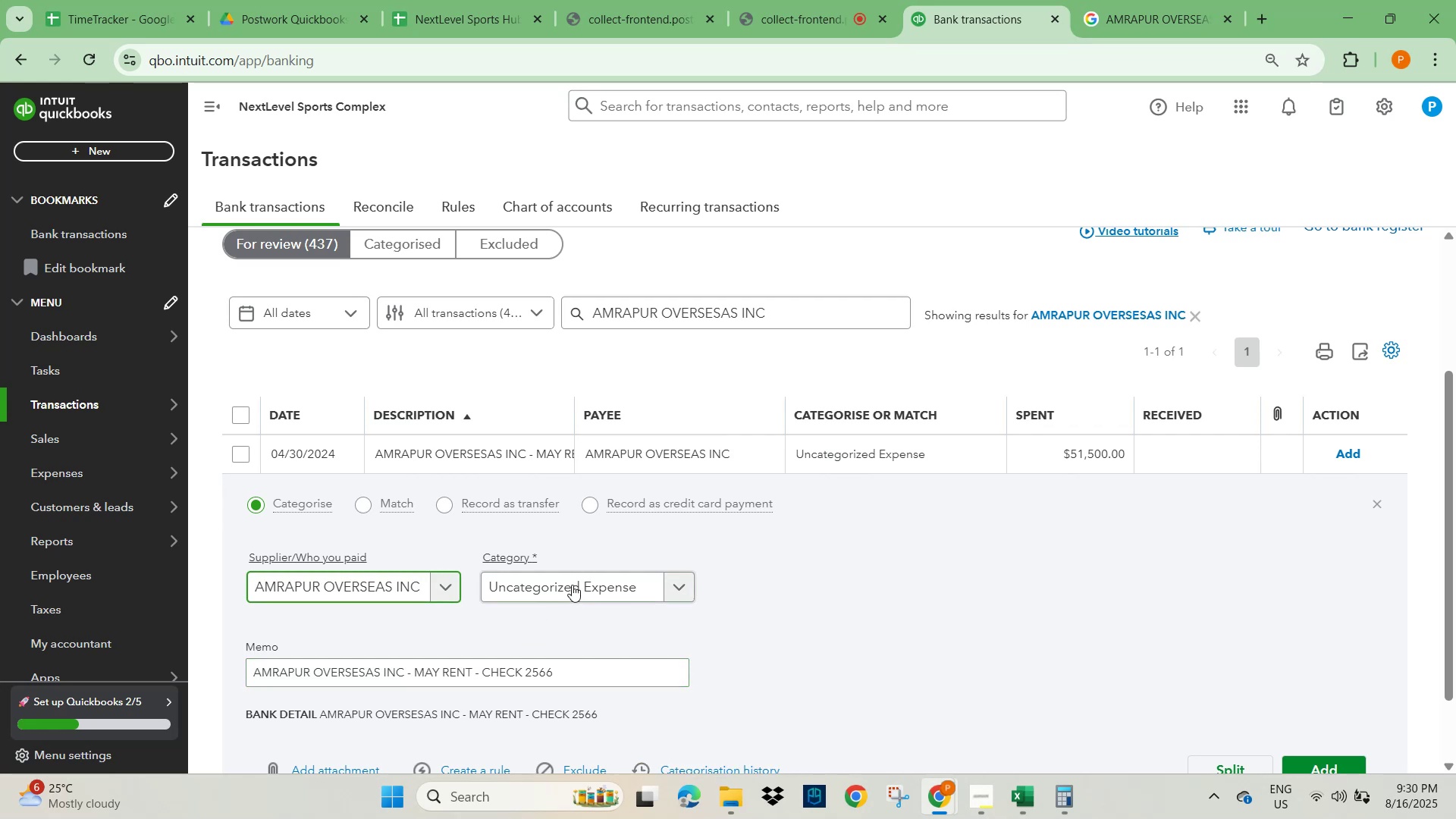 
left_click([570, 599])
 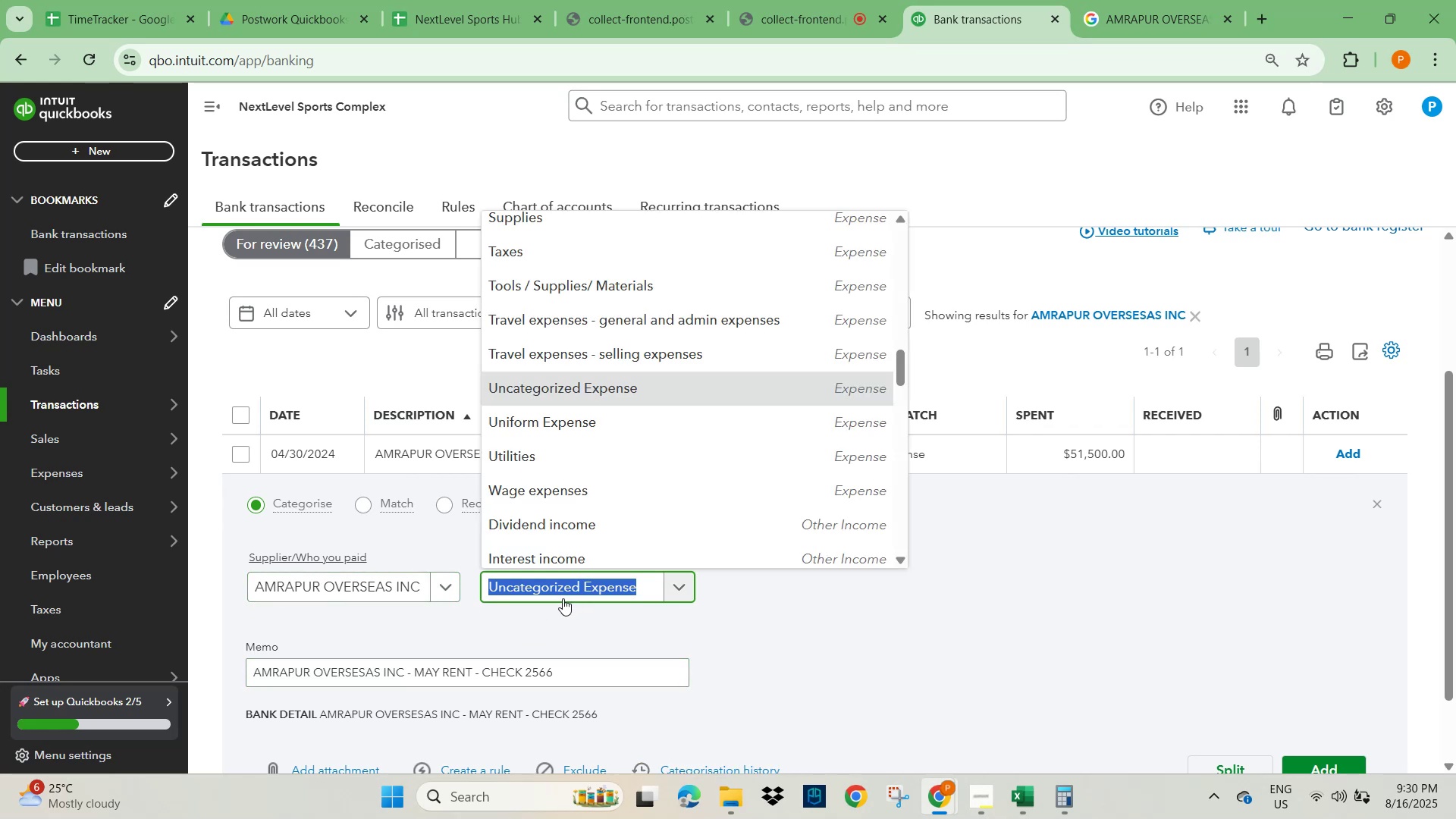 
type(rent)
 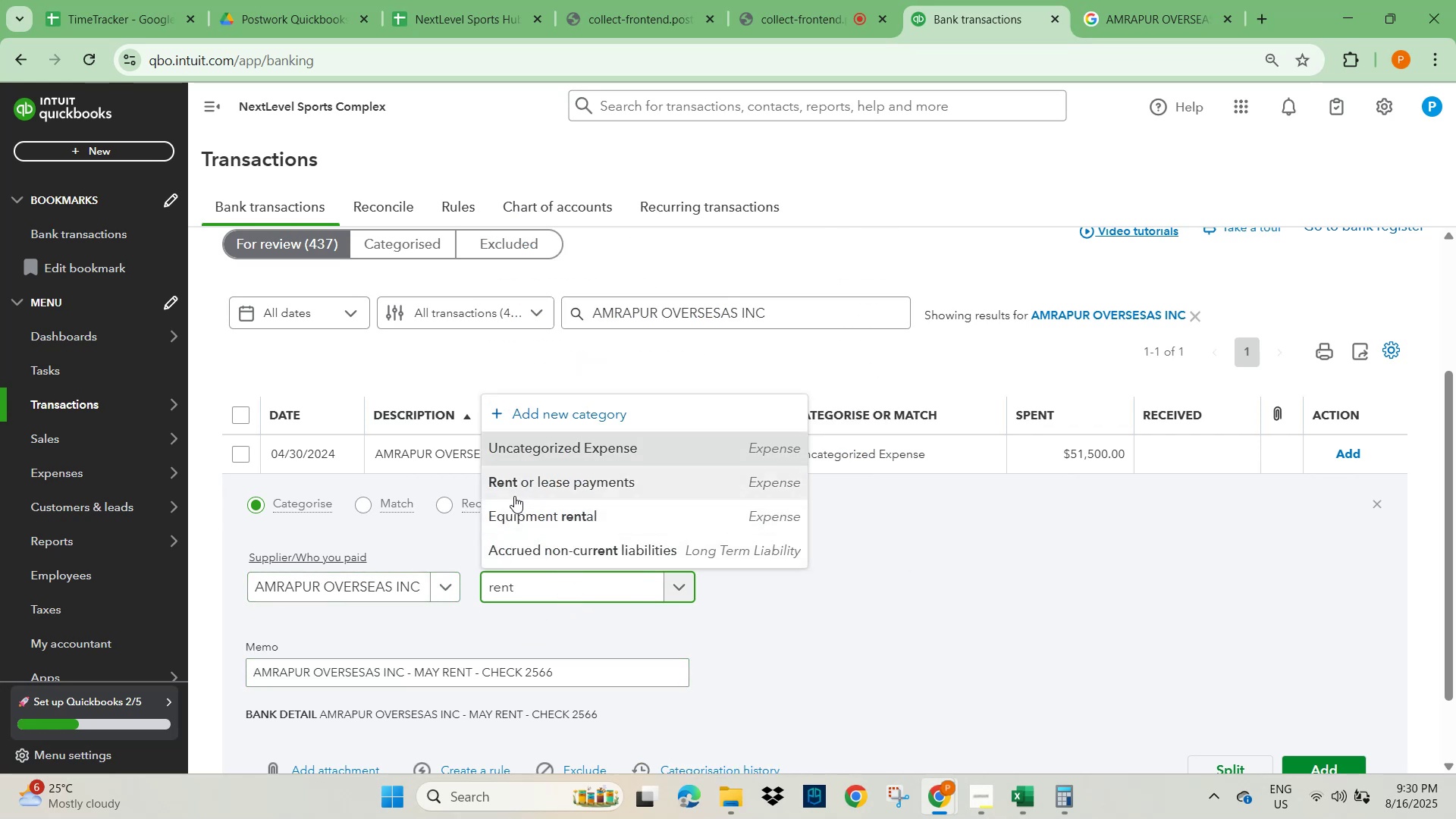 
left_click([514, 494])
 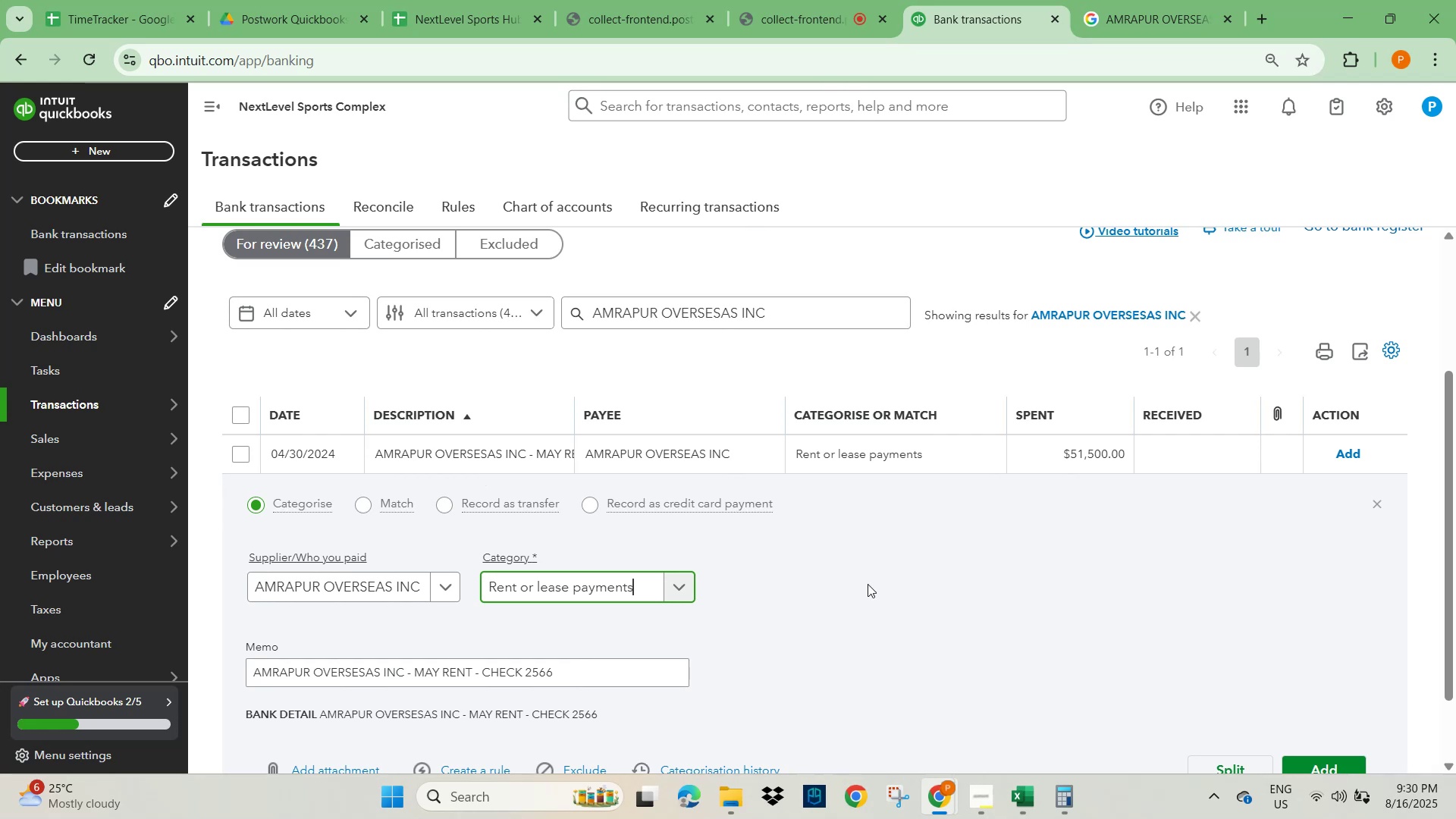 
left_click_drag(start_coordinate=[907, 630], to_coordinate=[913, 630])
 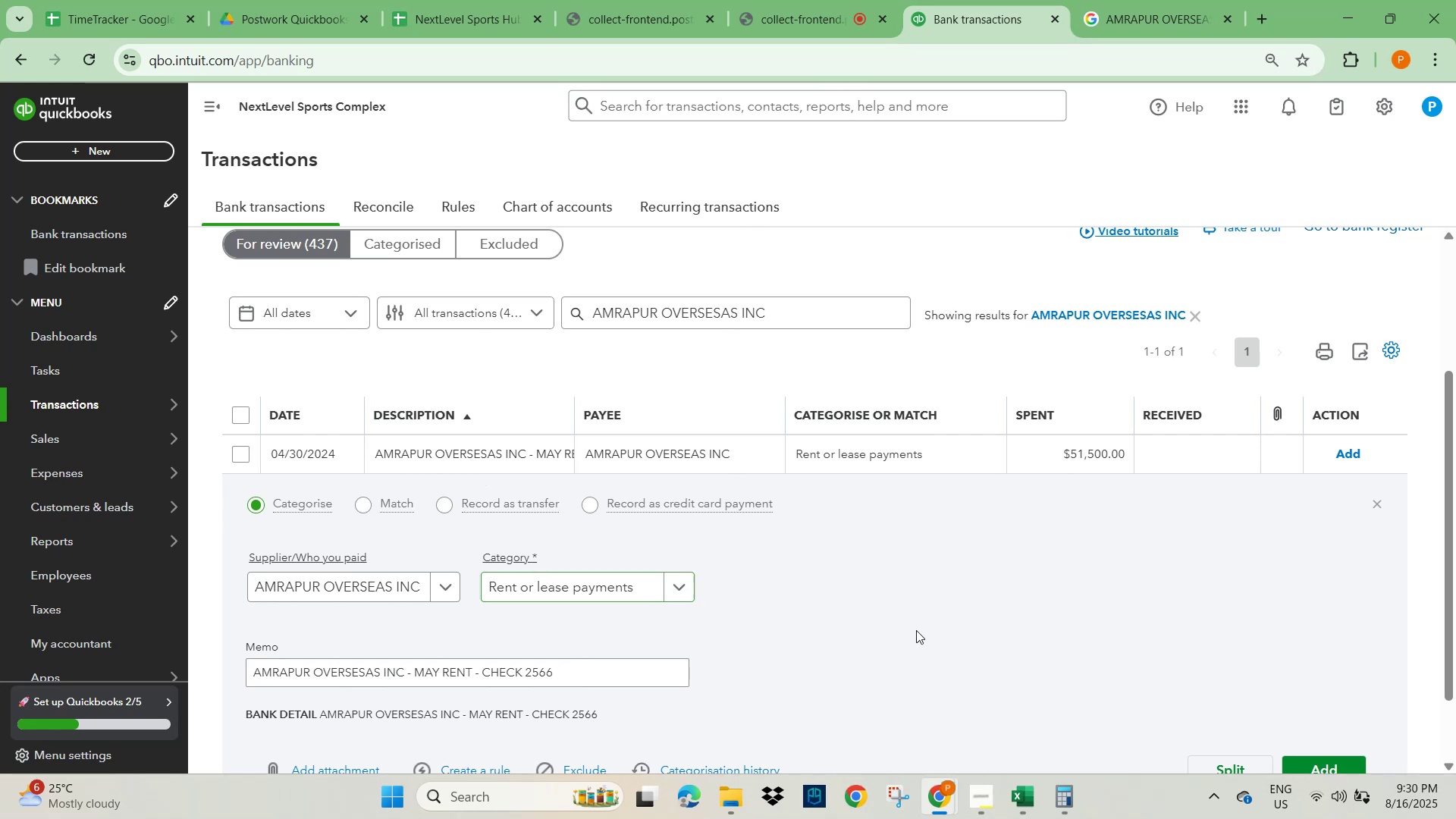 
scroll: coordinate [921, 626], scroll_direction: down, amount: 2.0
 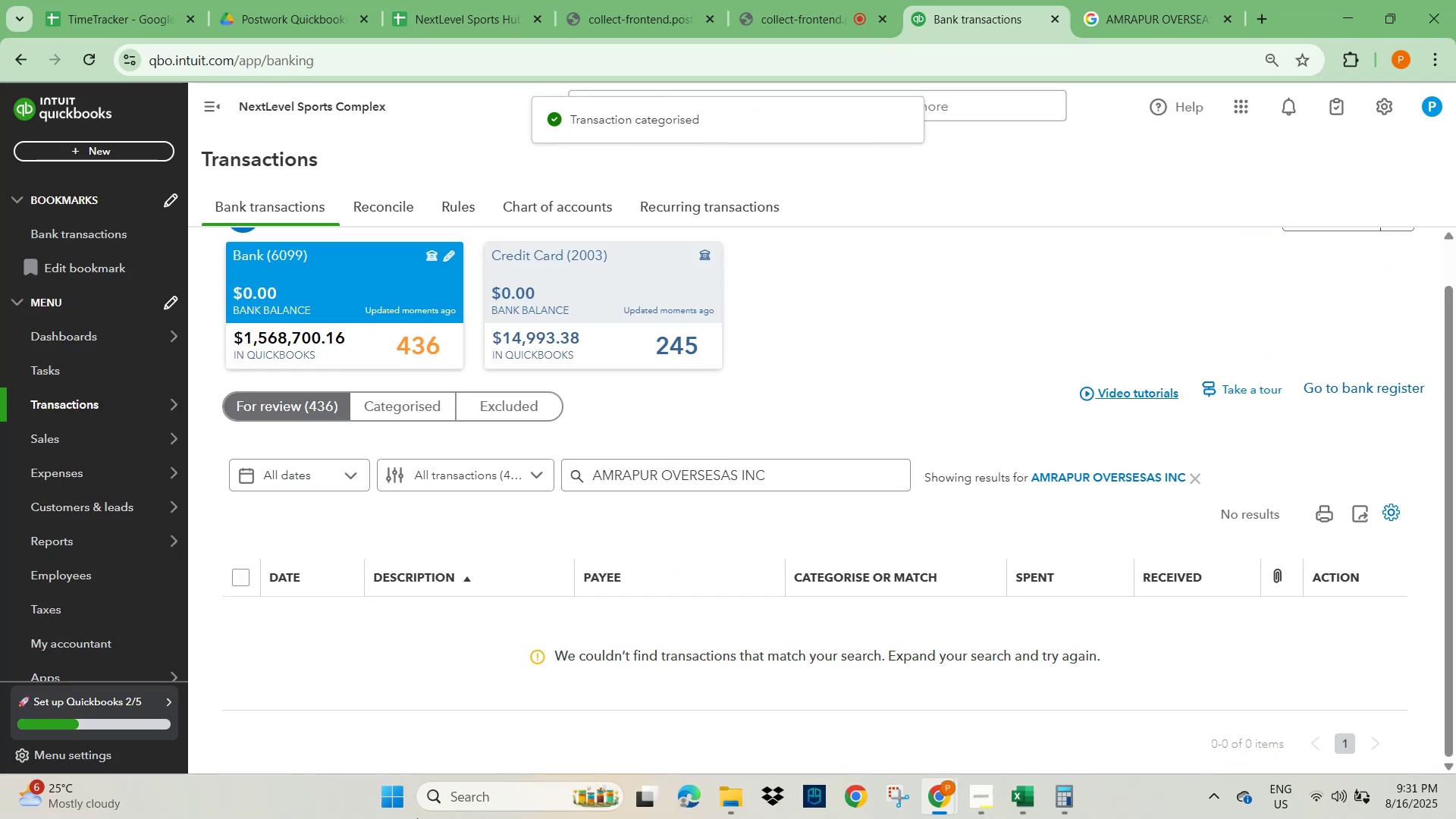 
wait(5.46)
 